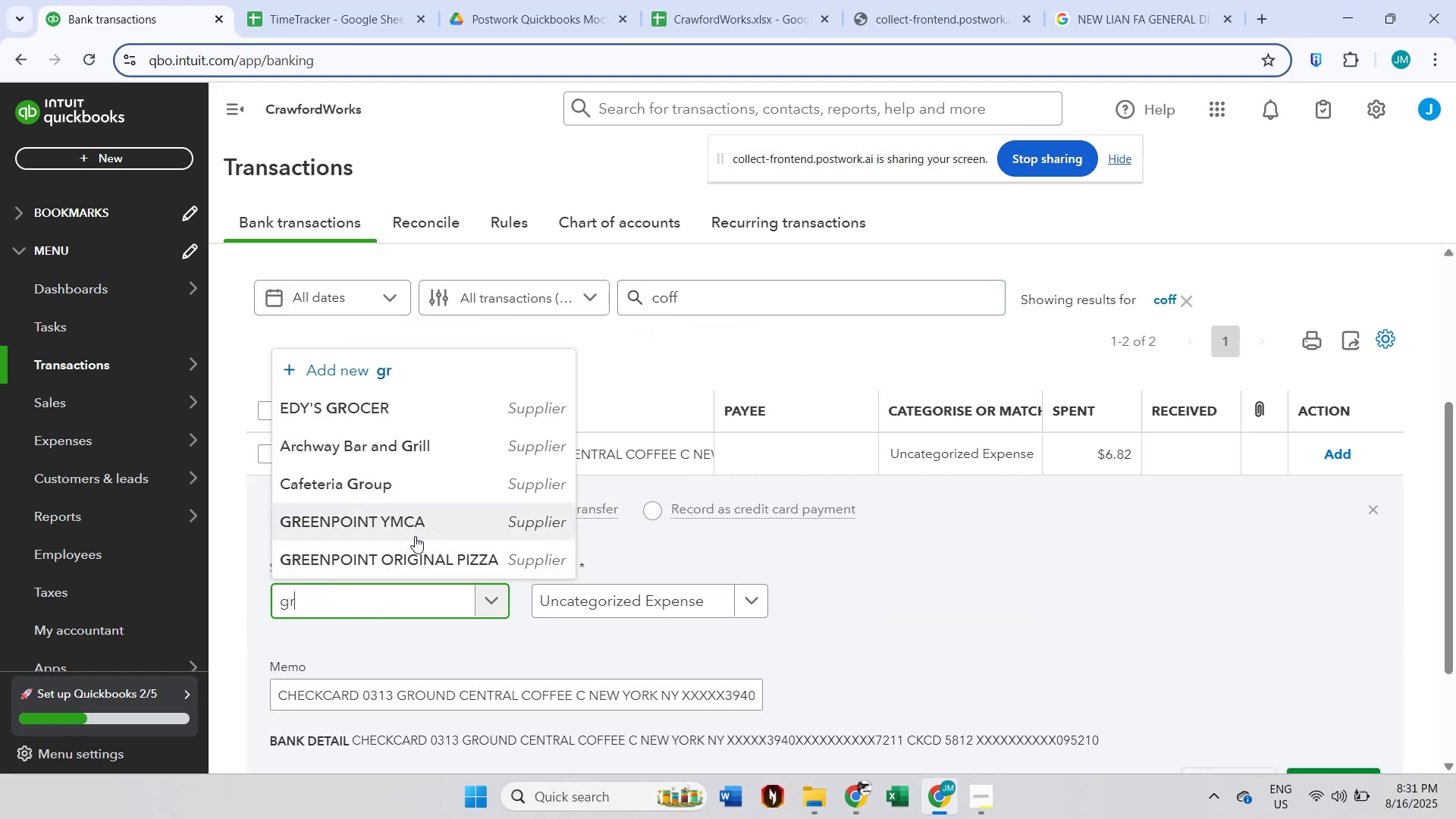 
type(ound Central Coffer)
key(Backspace)
type(e)
 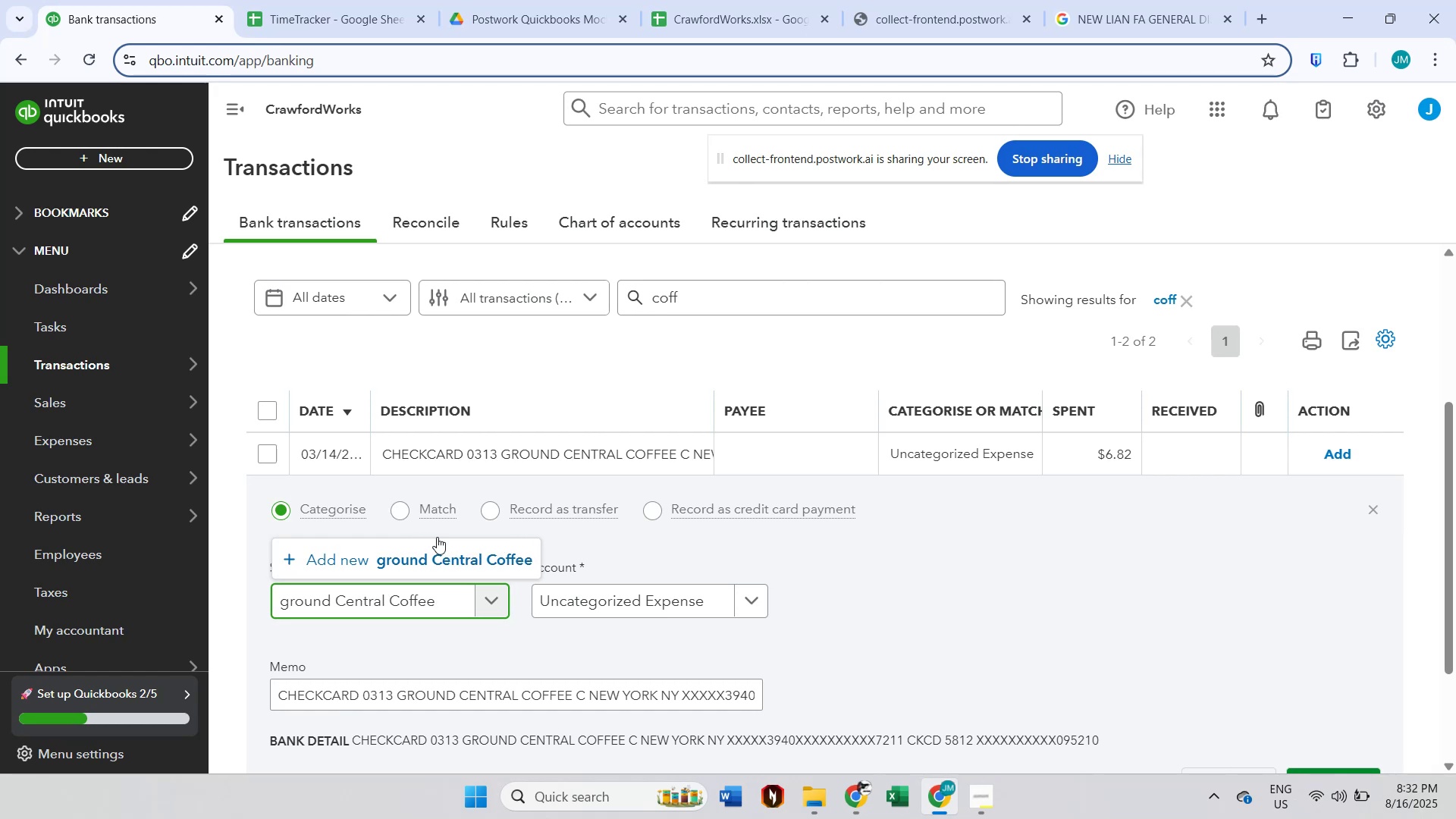 
left_click([440, 553])
 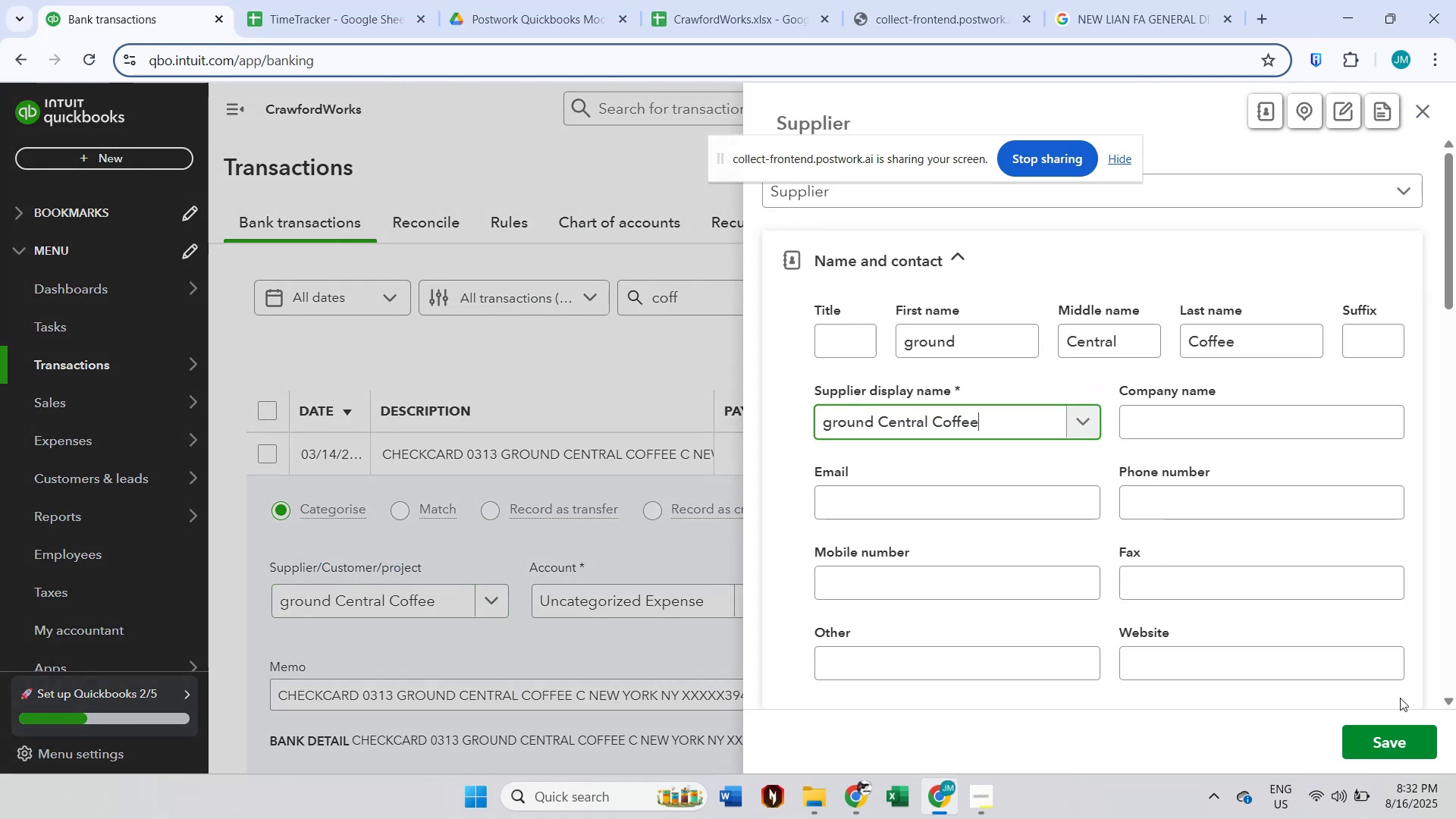 
left_click([1395, 752])
 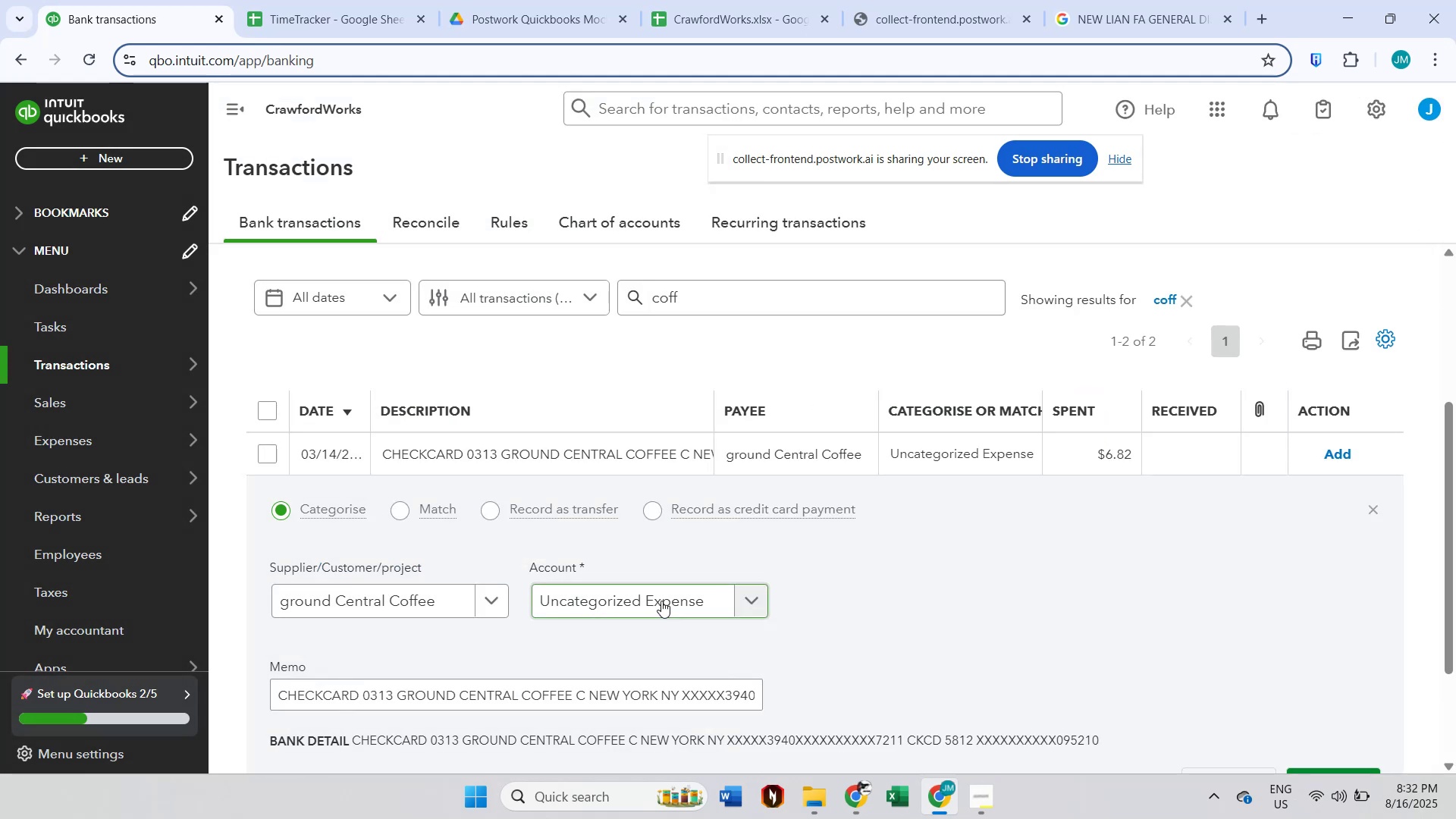 
left_click([661, 601])
 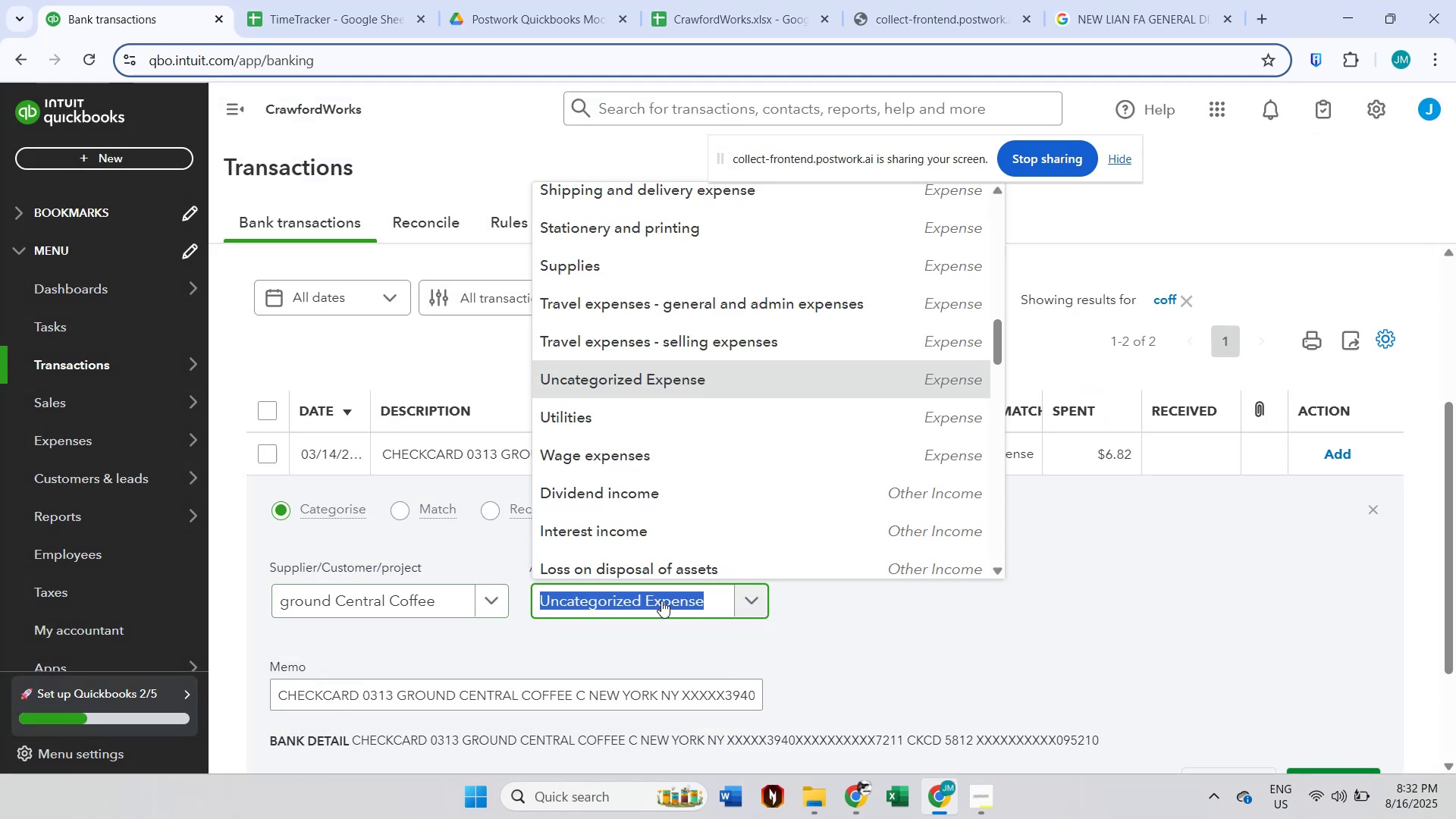 
type(meal)
 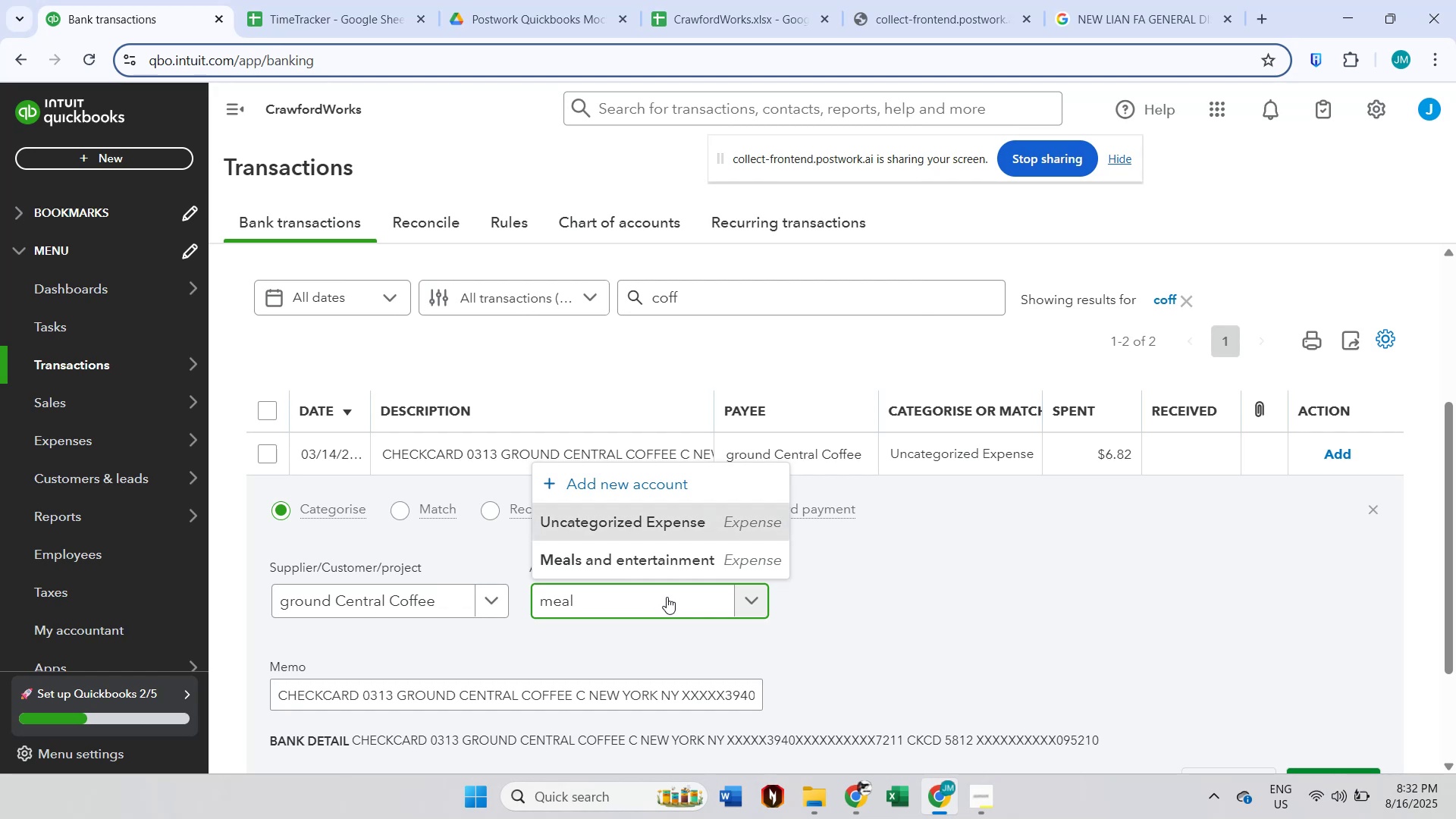 
left_click([679, 556])
 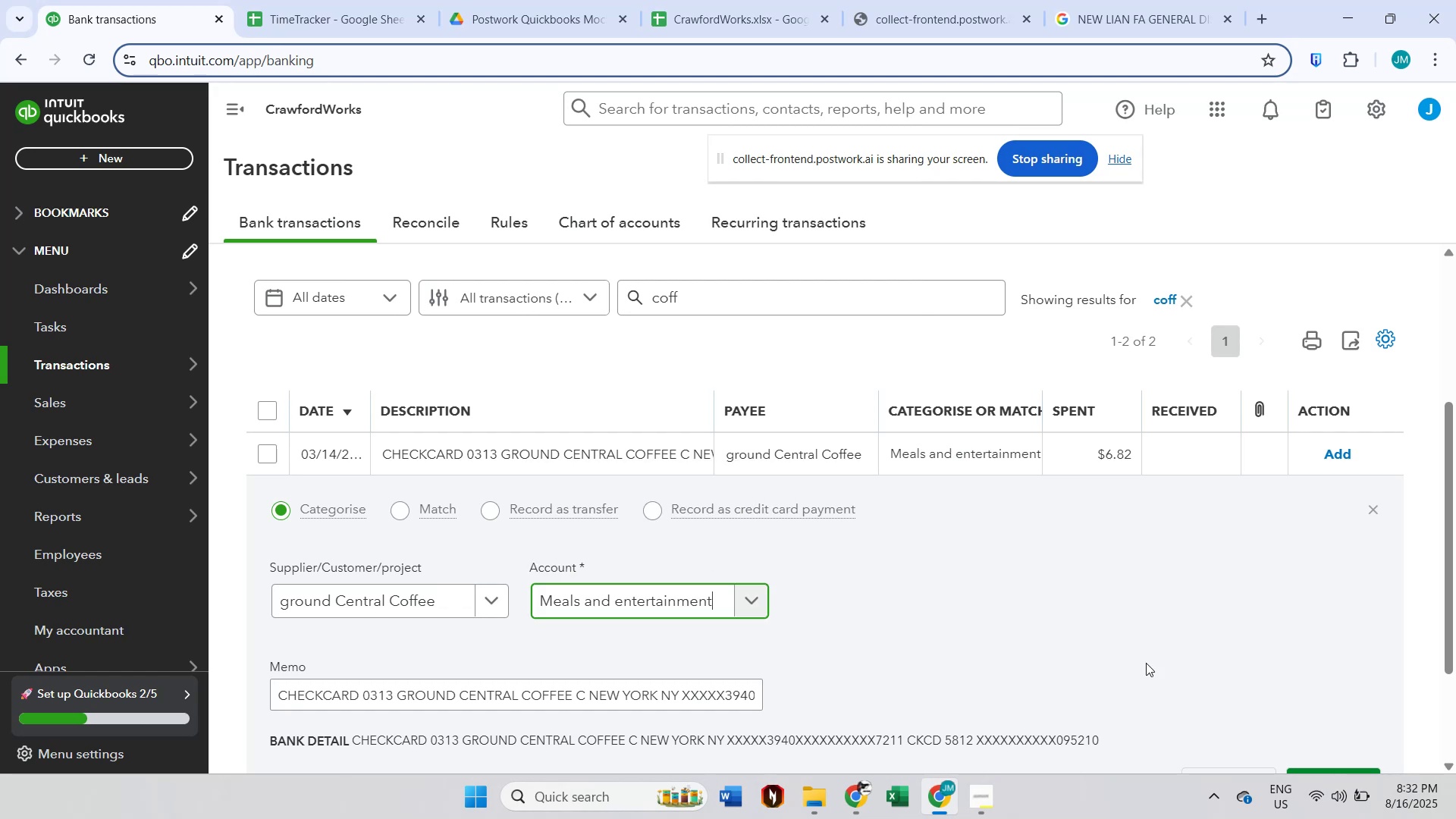 
scroll: coordinate [1290, 699], scroll_direction: down, amount: 2.0
 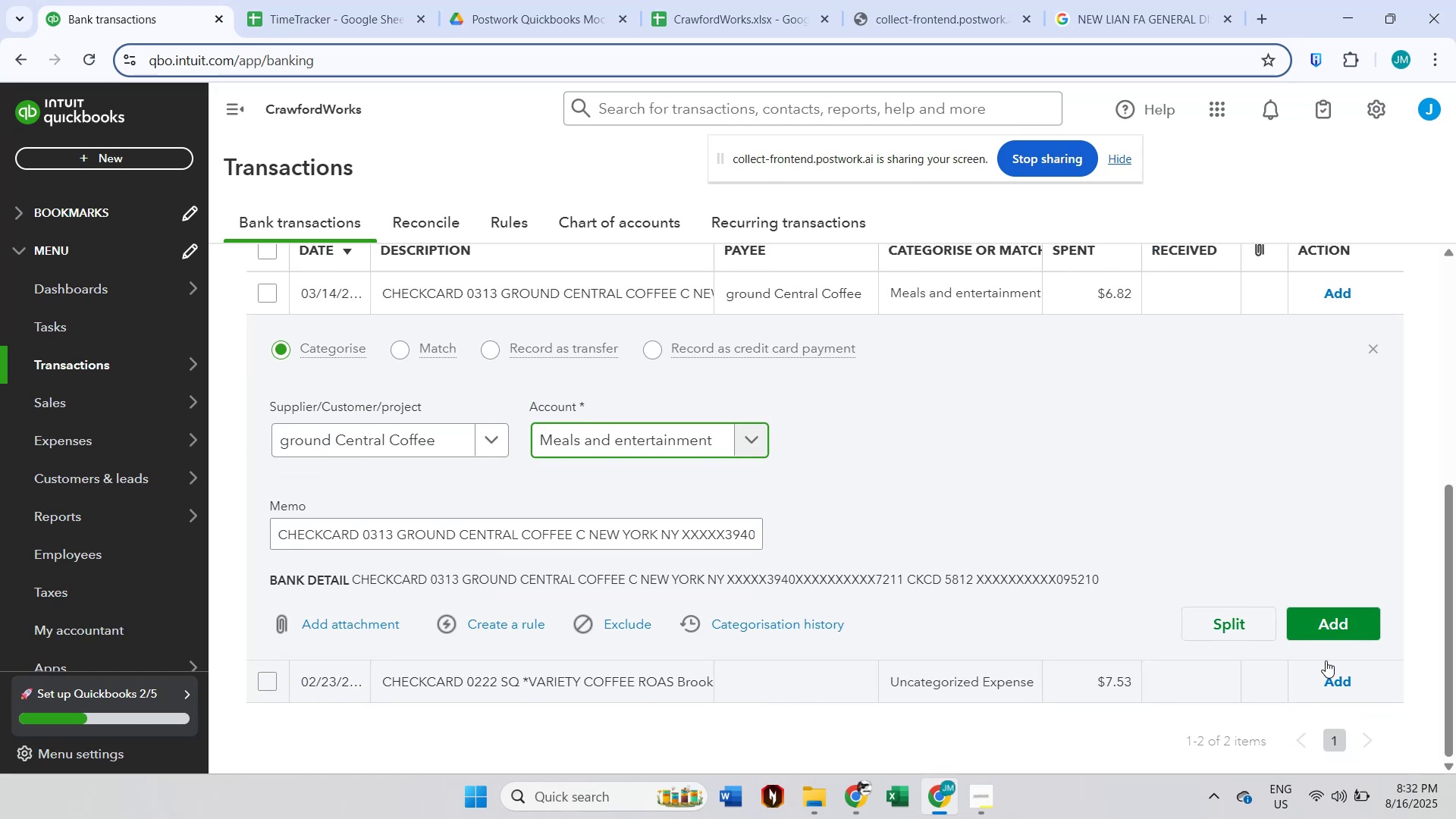 
left_click([1341, 620])
 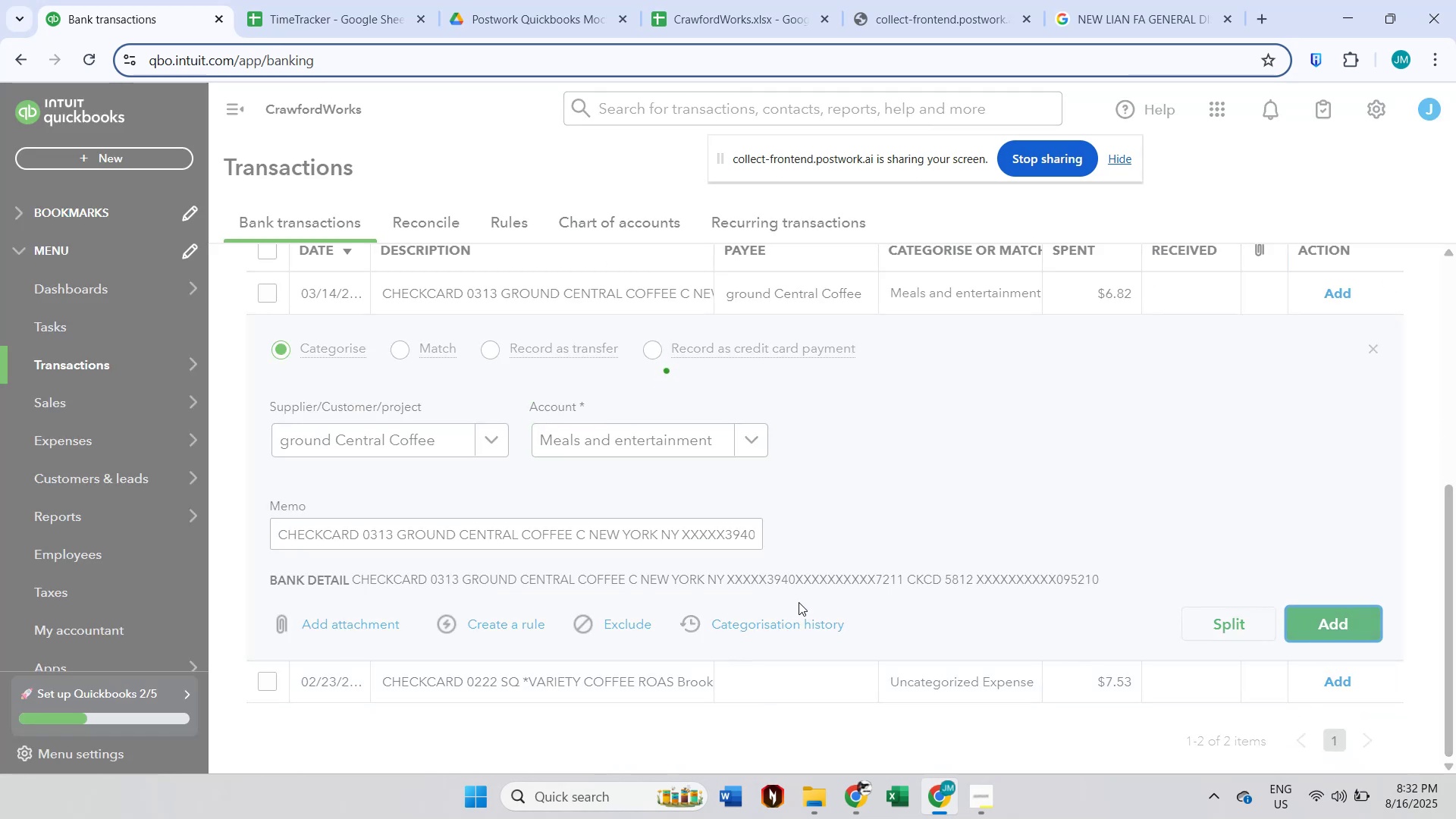 
wait(9.0)
 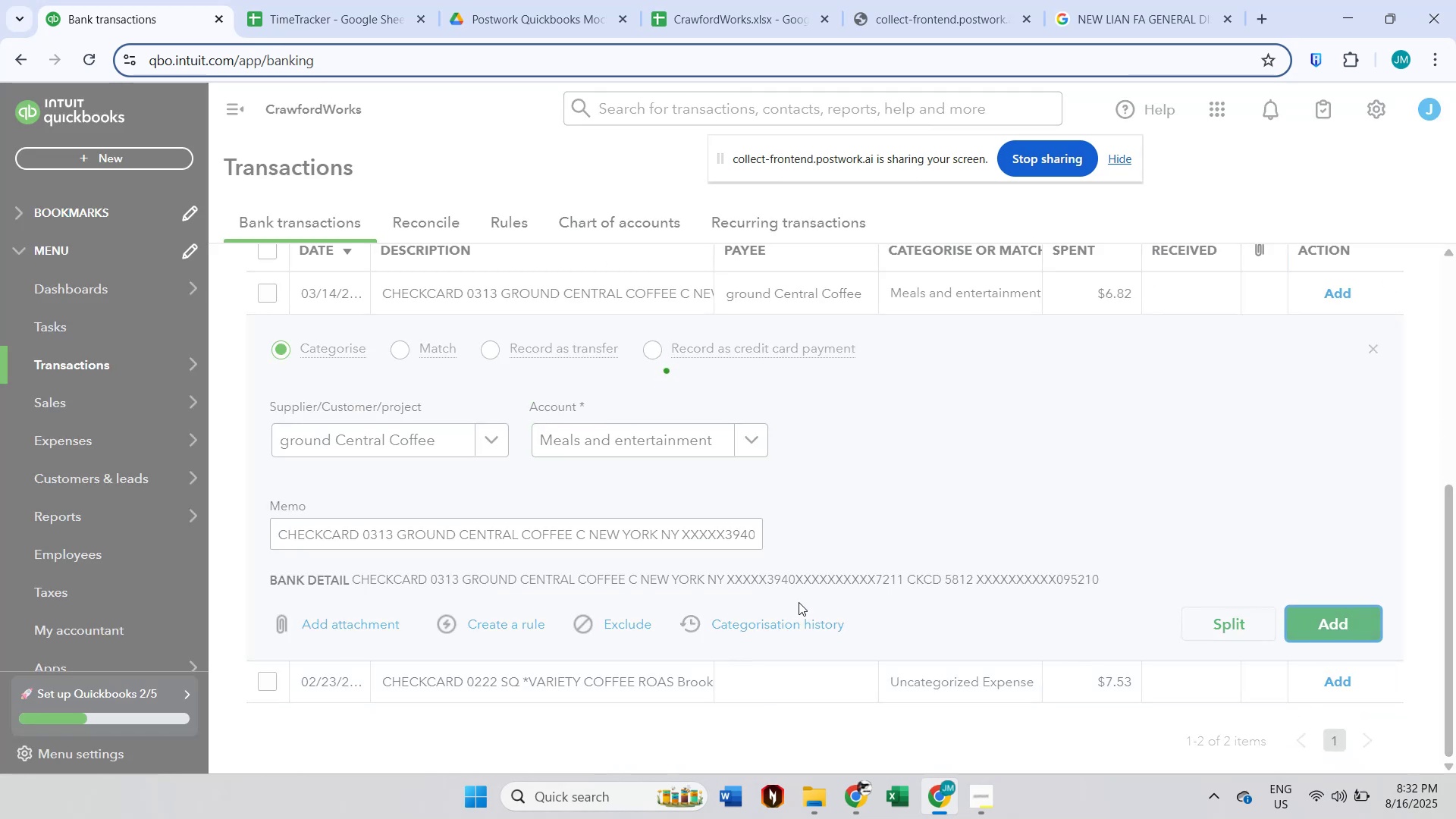 
scroll: coordinate [980, 528], scroll_direction: up, amount: 3.0
 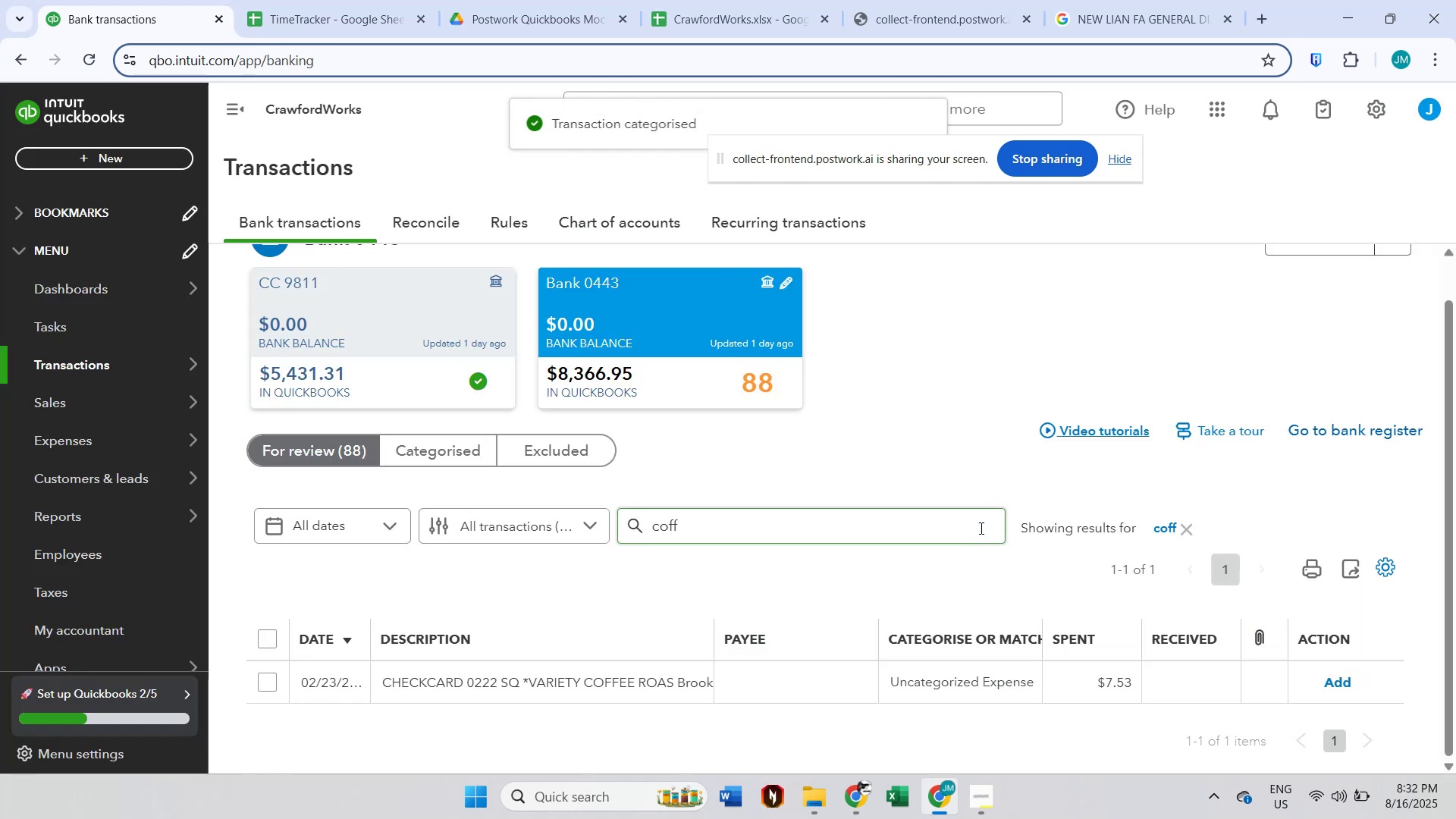 
left_click([610, 679])
 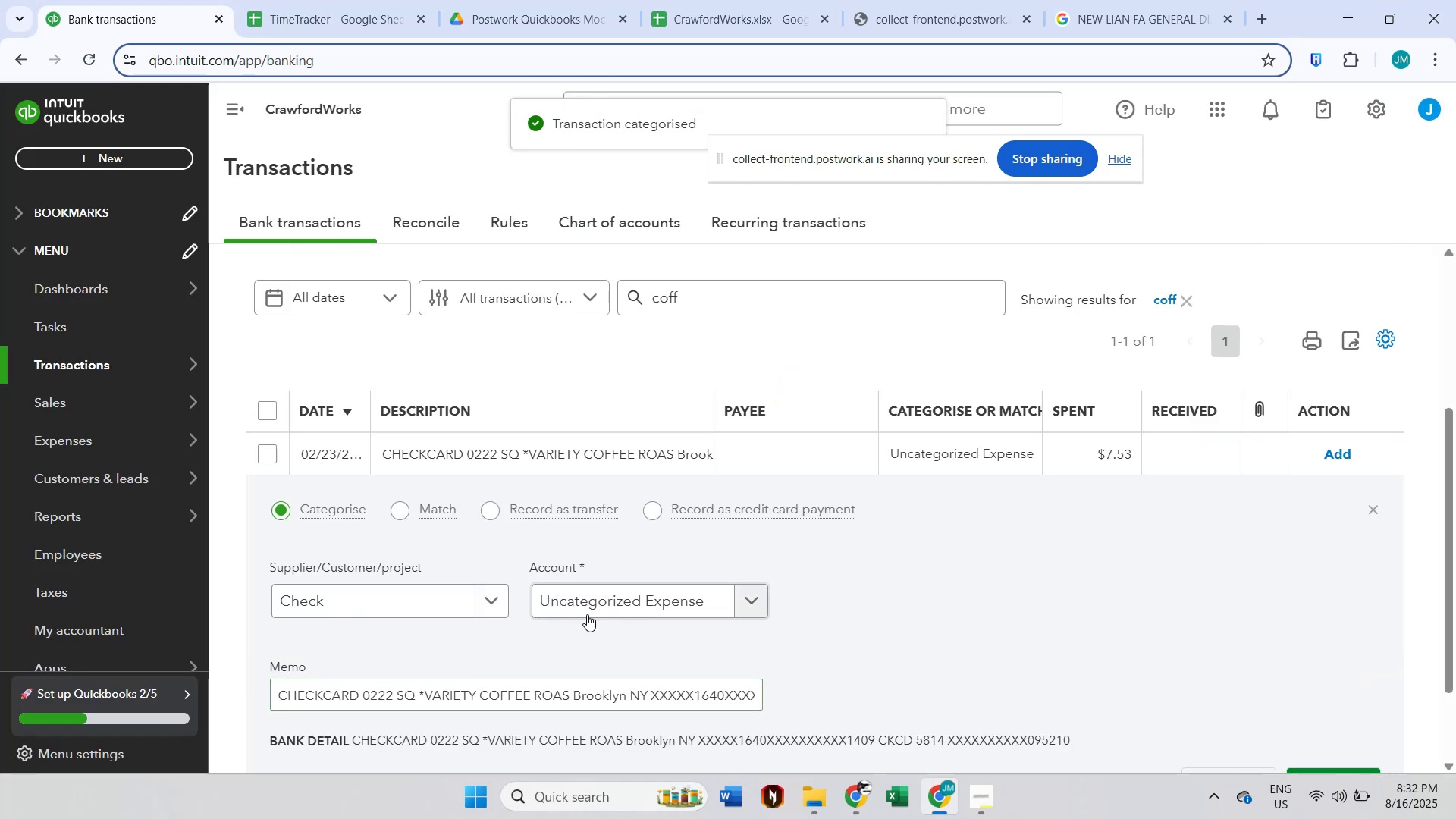 
left_click([422, 609])
 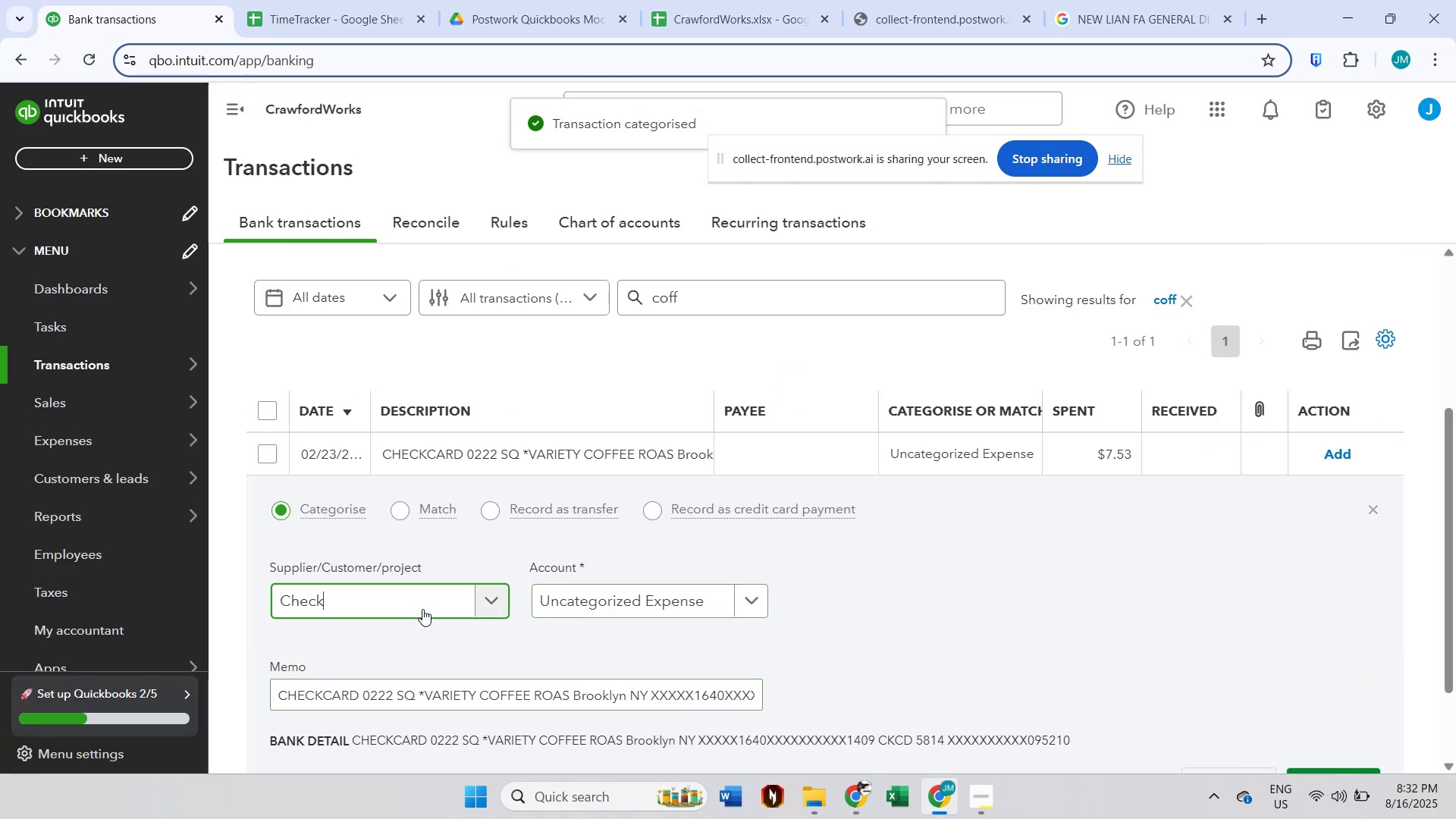 
type(Variety Cofe)
key(Backspace)
type(fee)
 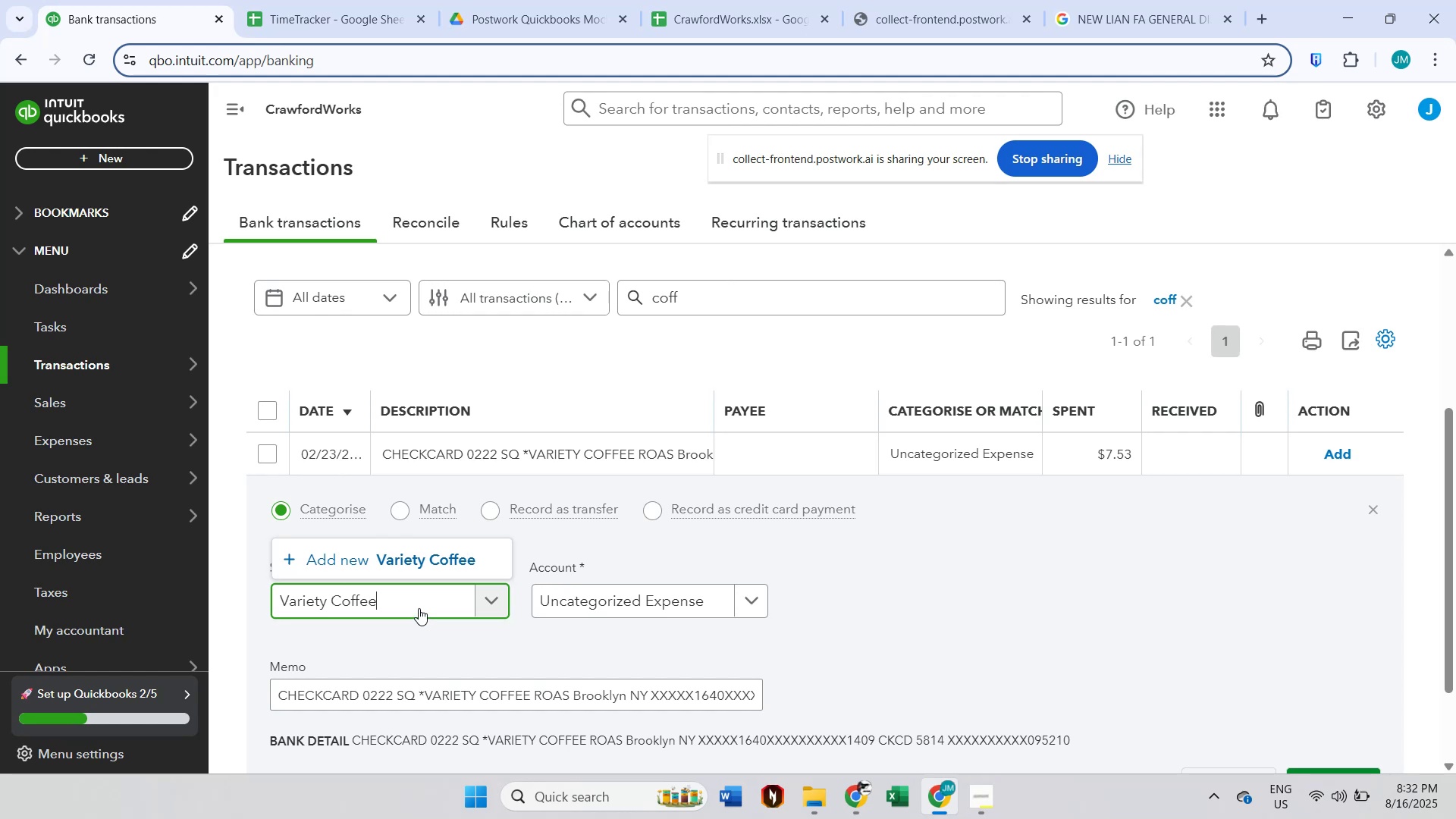 
left_click([439, 560])
 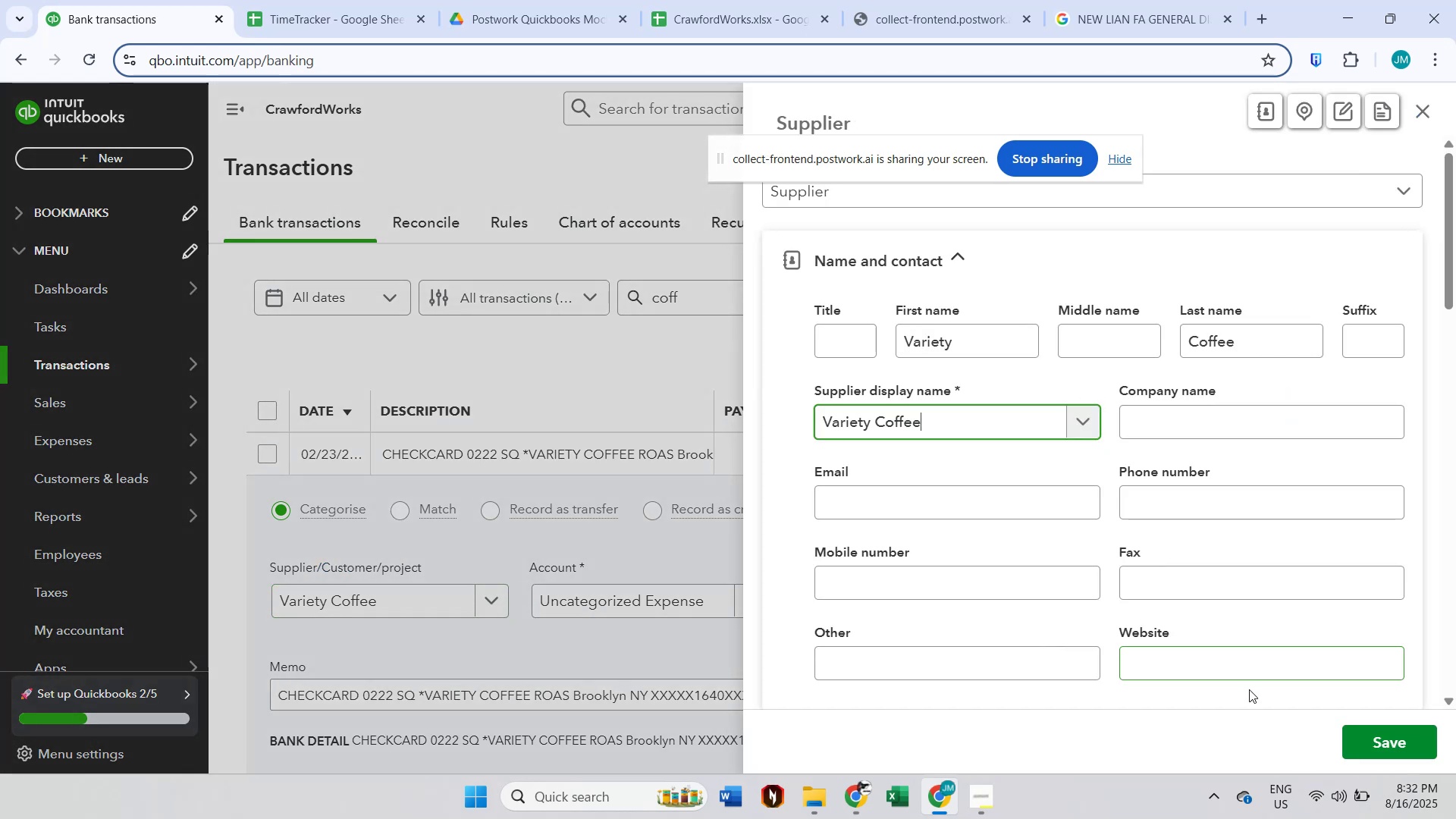 
left_click([1363, 746])
 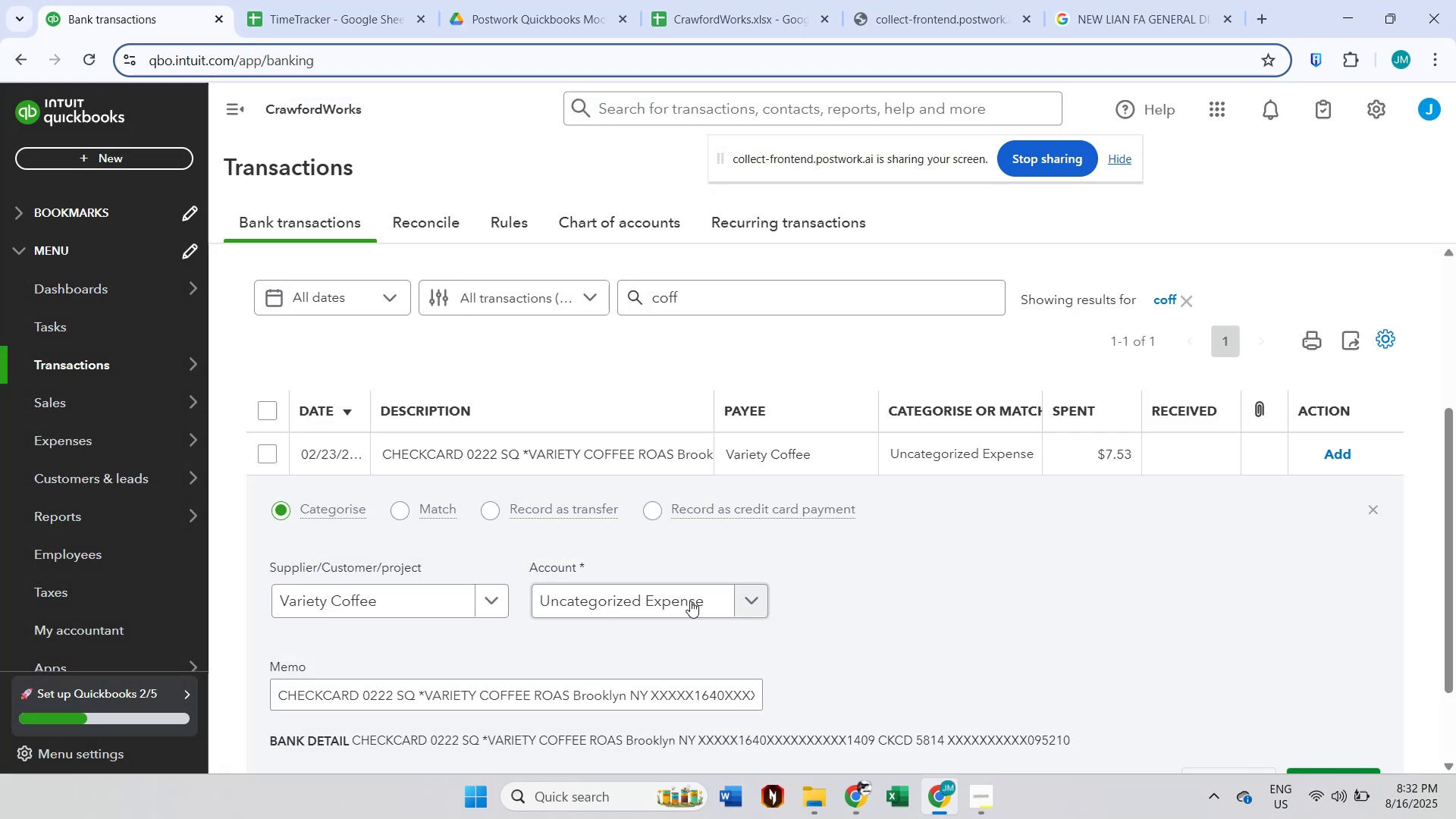 
left_click([607, 604])
 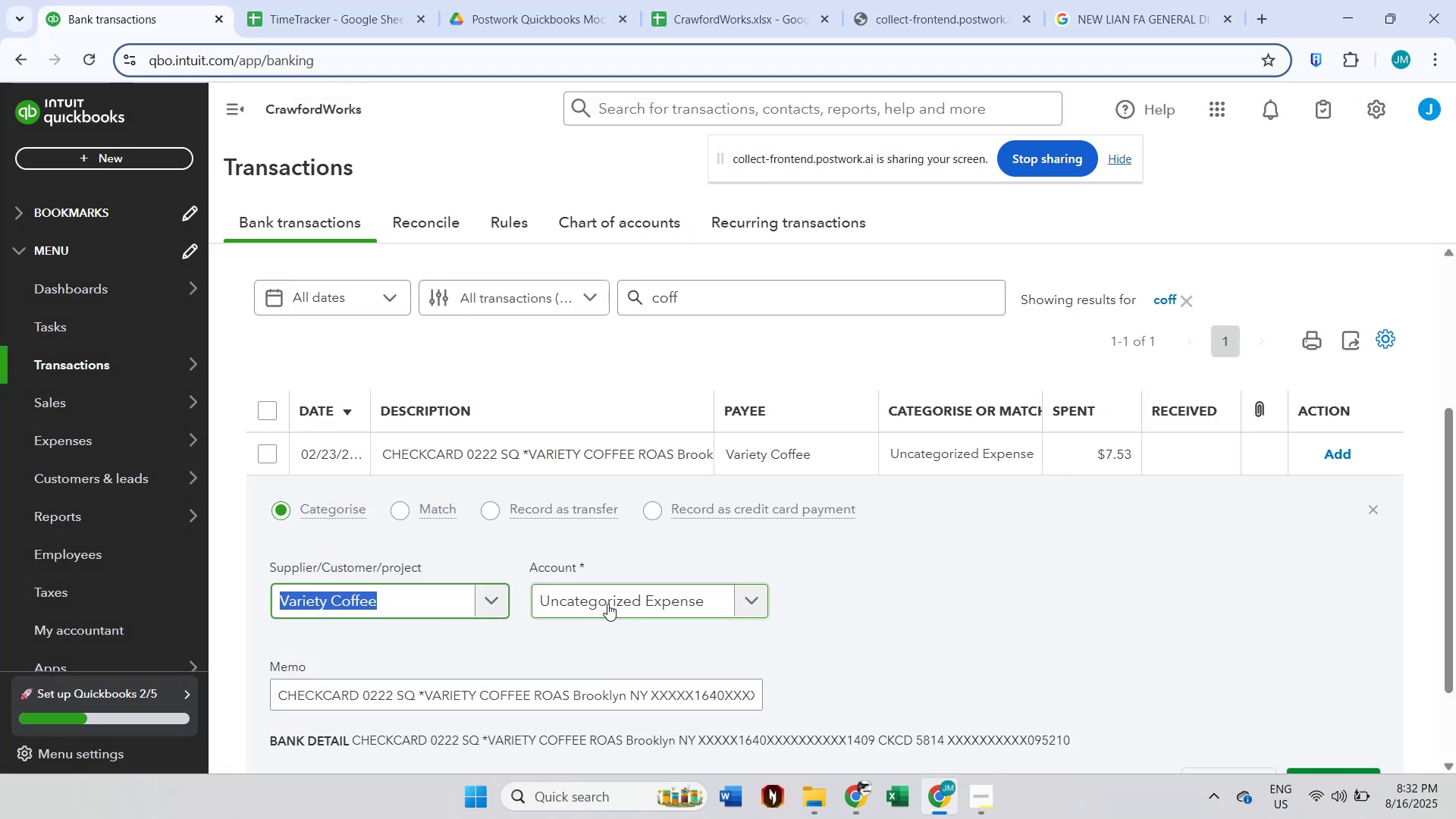 
left_click([607, 604])
 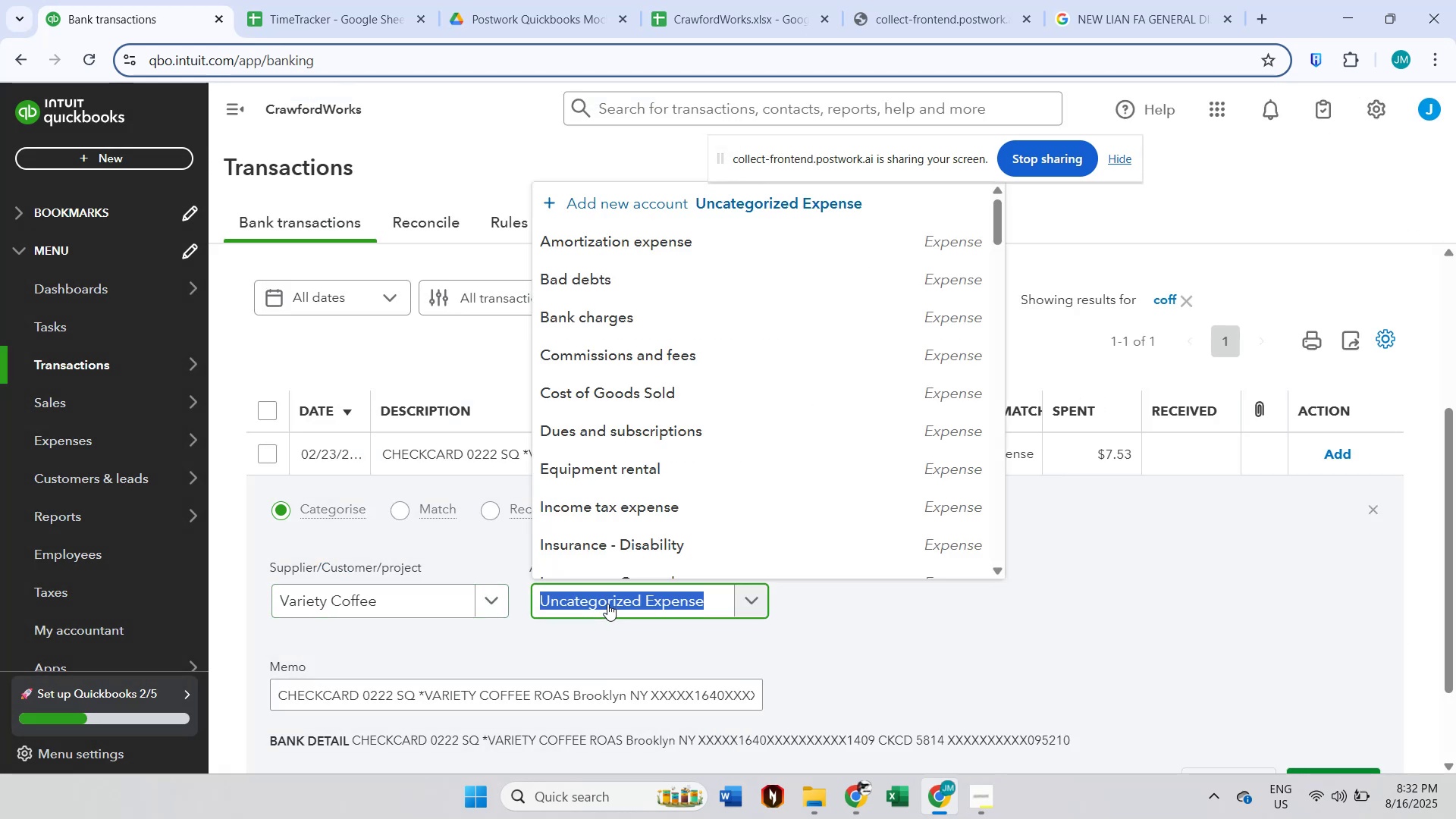 
type(meals)
 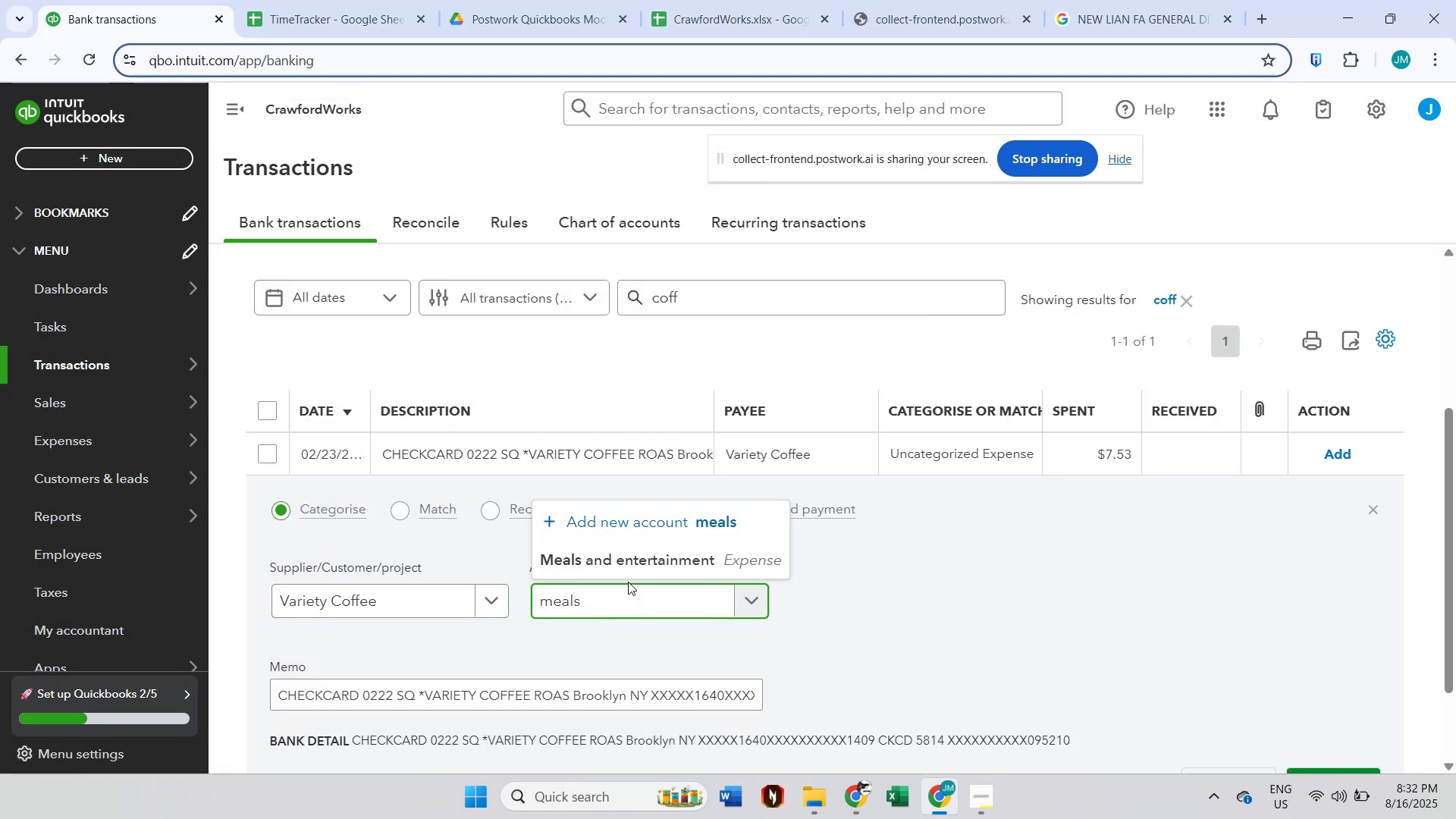 
left_click([648, 566])
 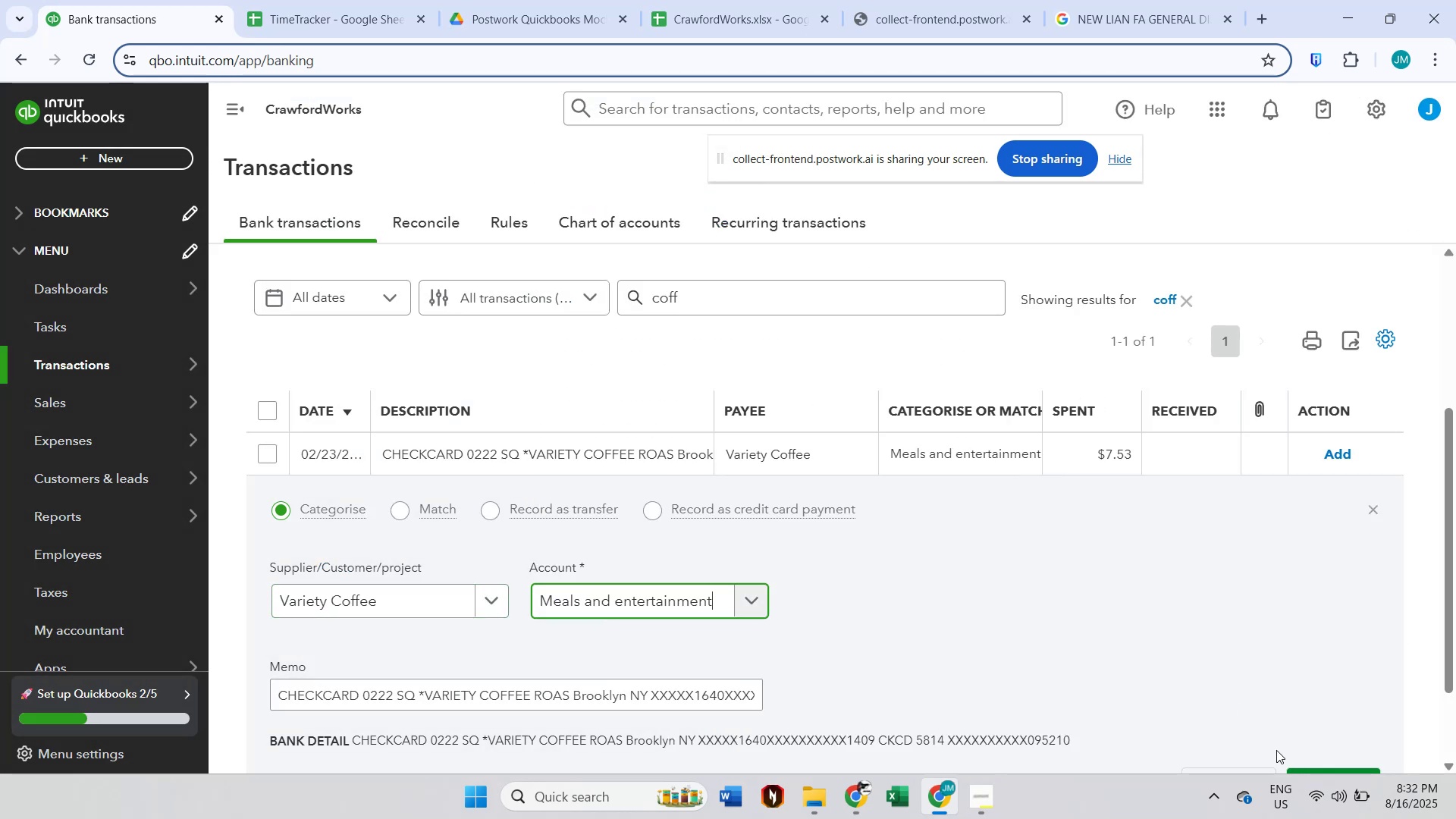 
scroll: coordinate [1359, 733], scroll_direction: down, amount: 1.0
 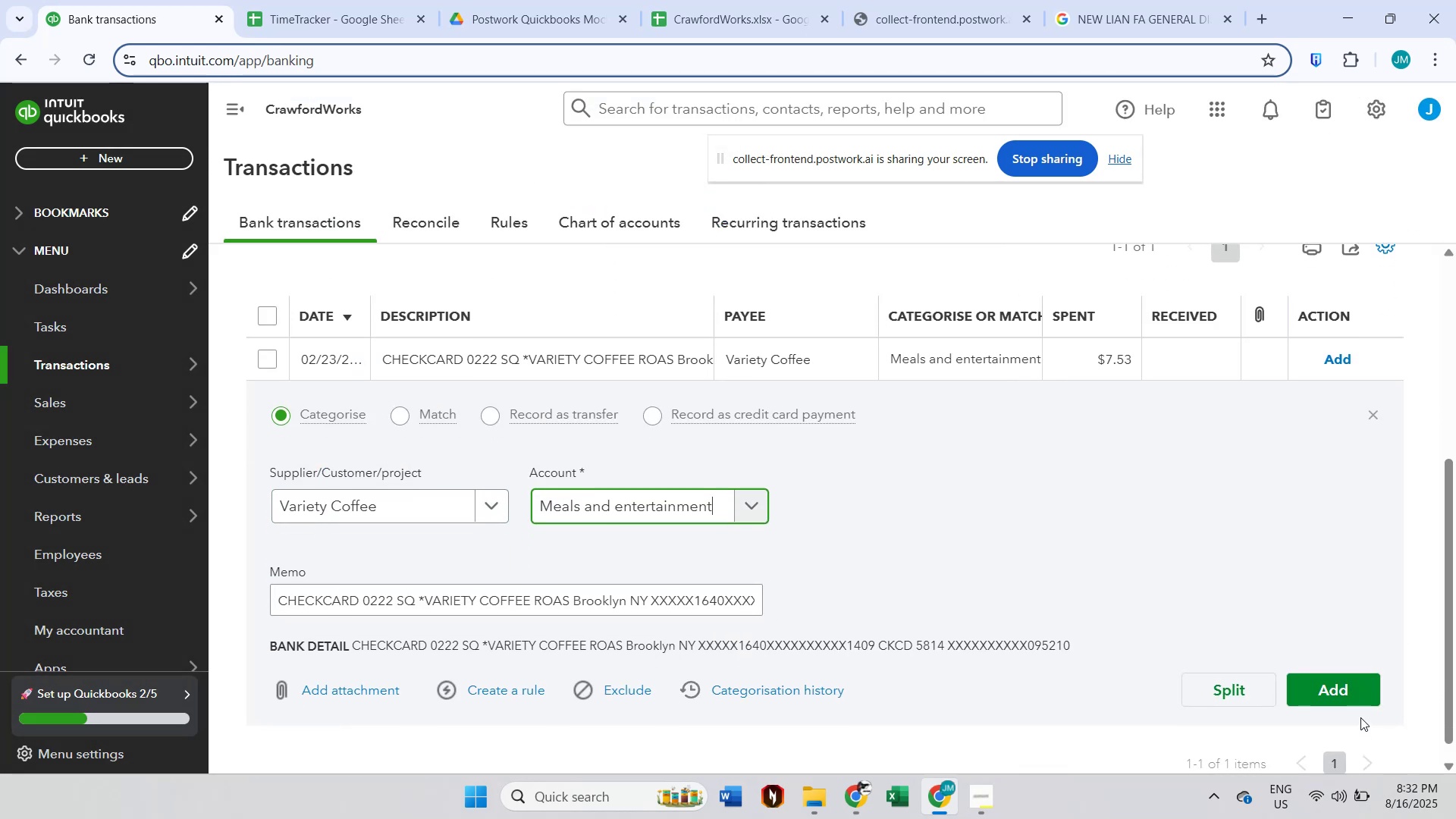 
left_click([1355, 686])
 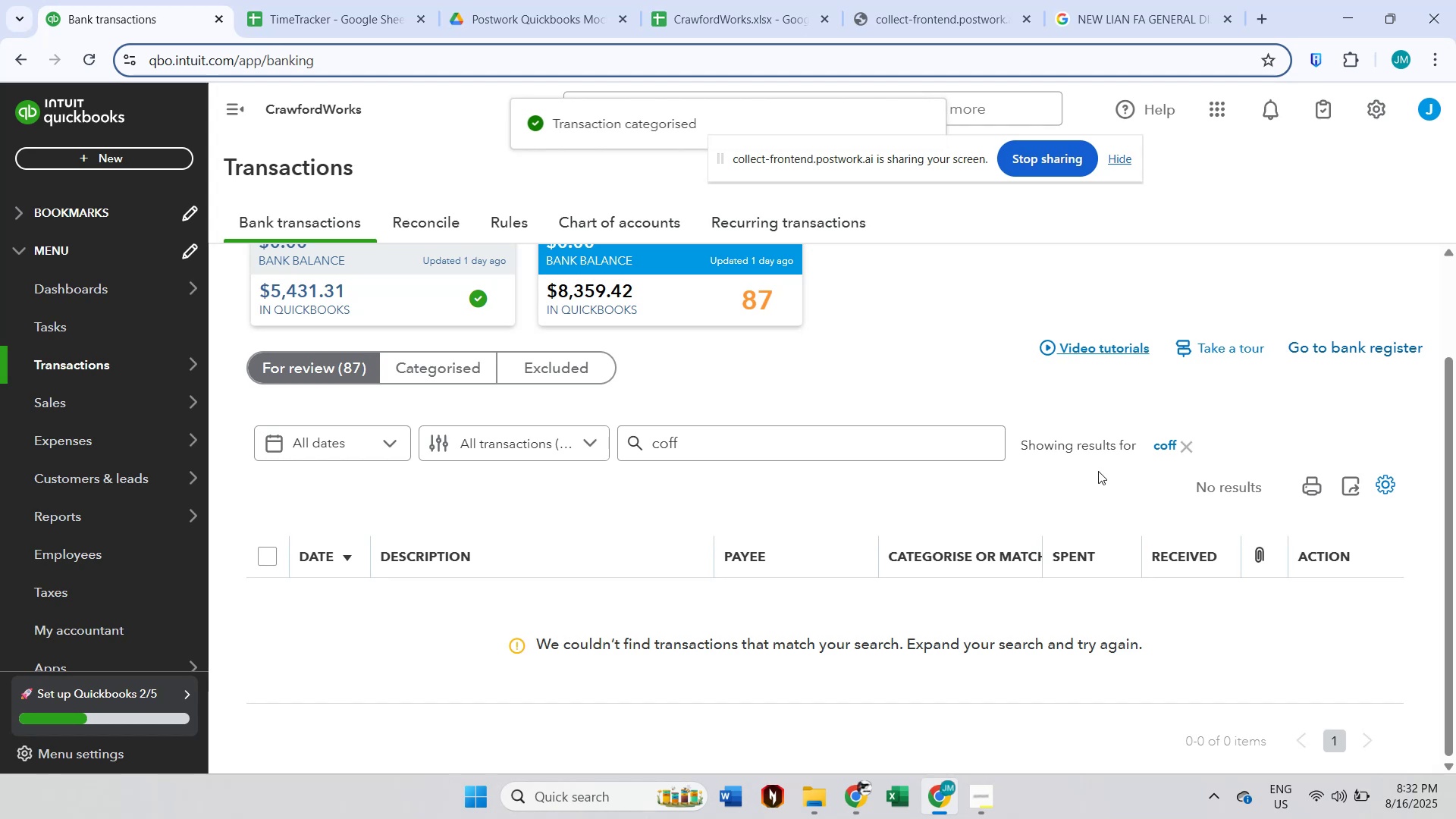 
left_click([1186, 453])
 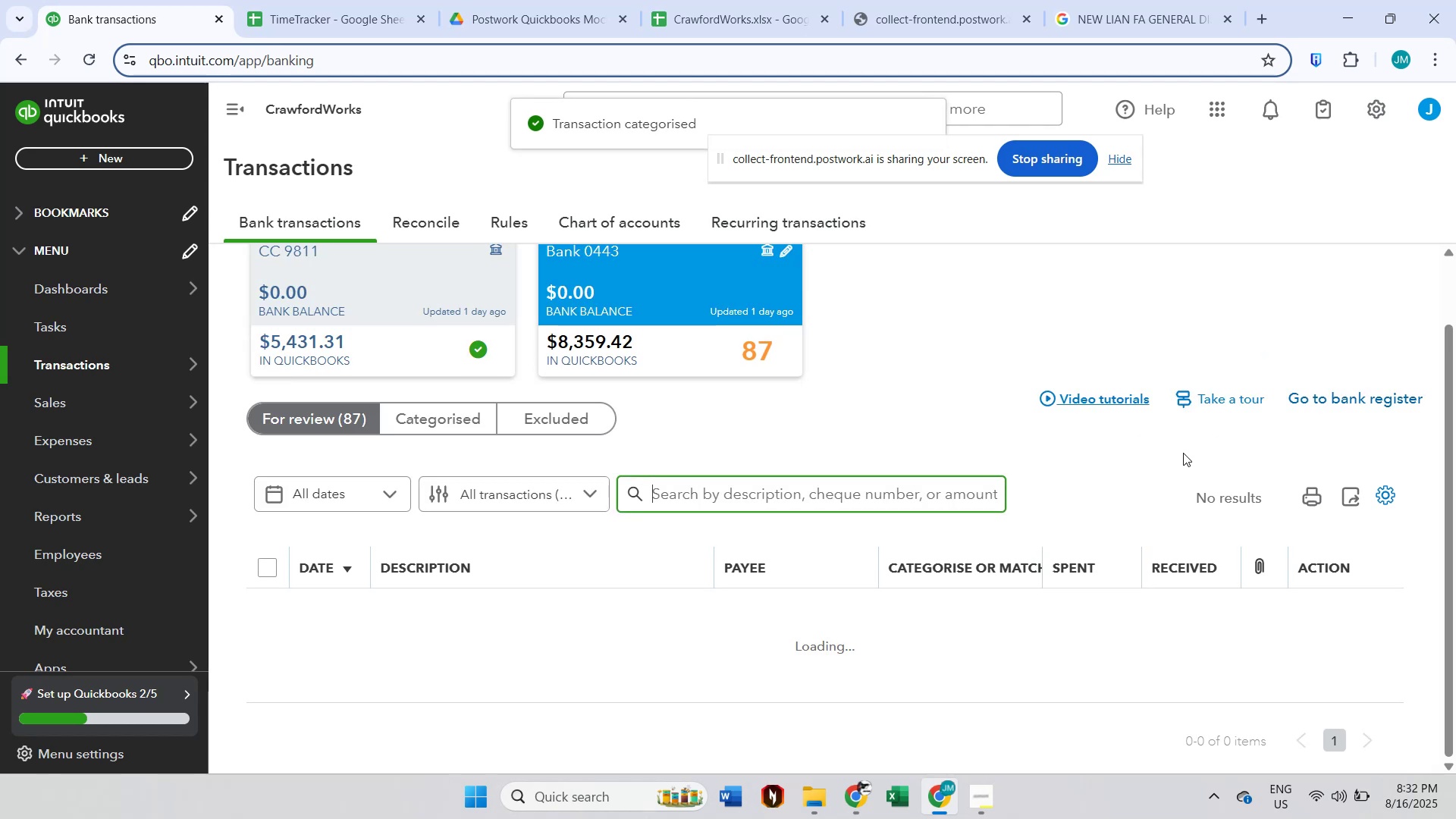 
scroll: coordinate [912, 453], scroll_direction: down, amount: 2.0
 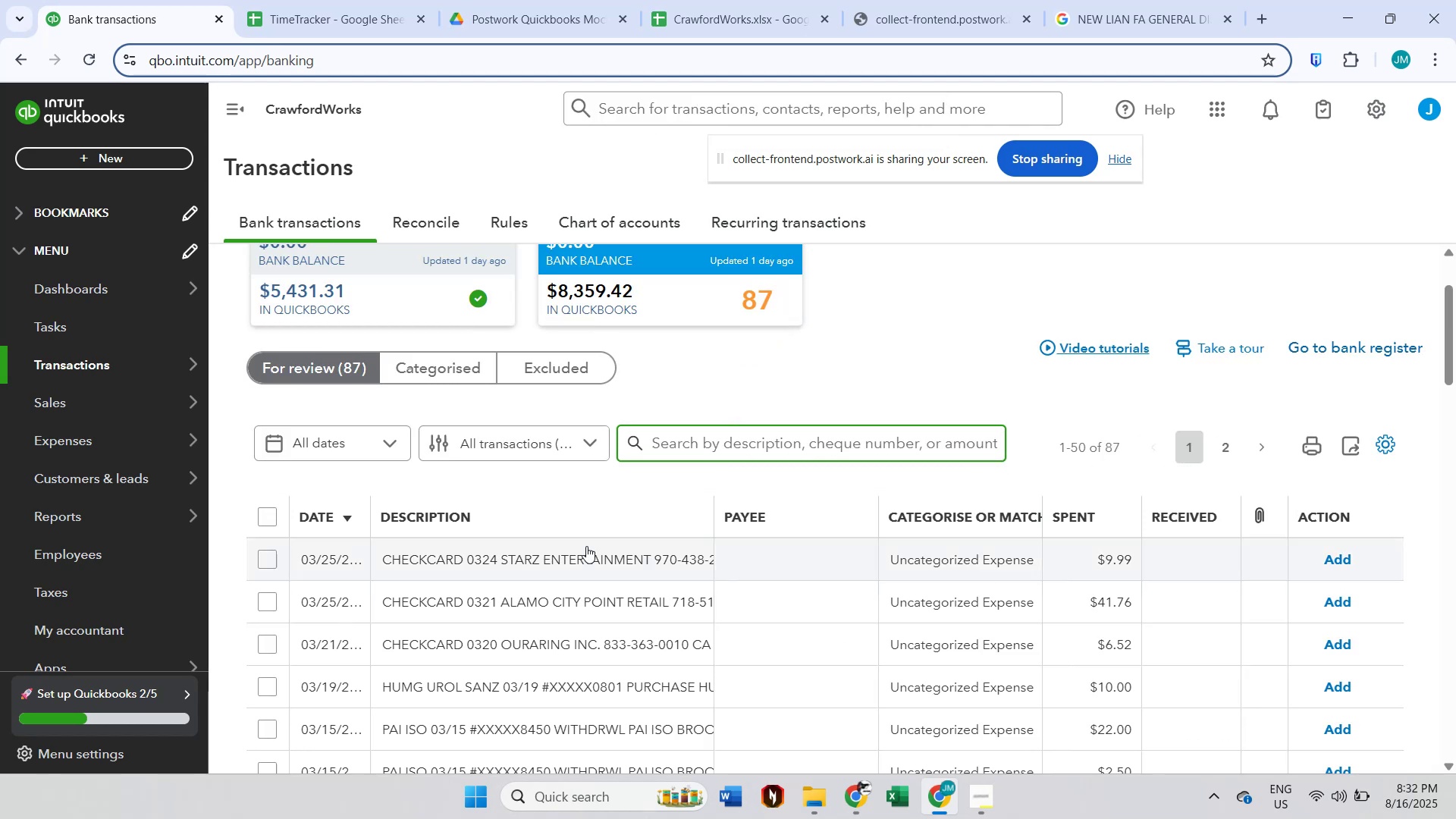 
left_click([568, 557])
 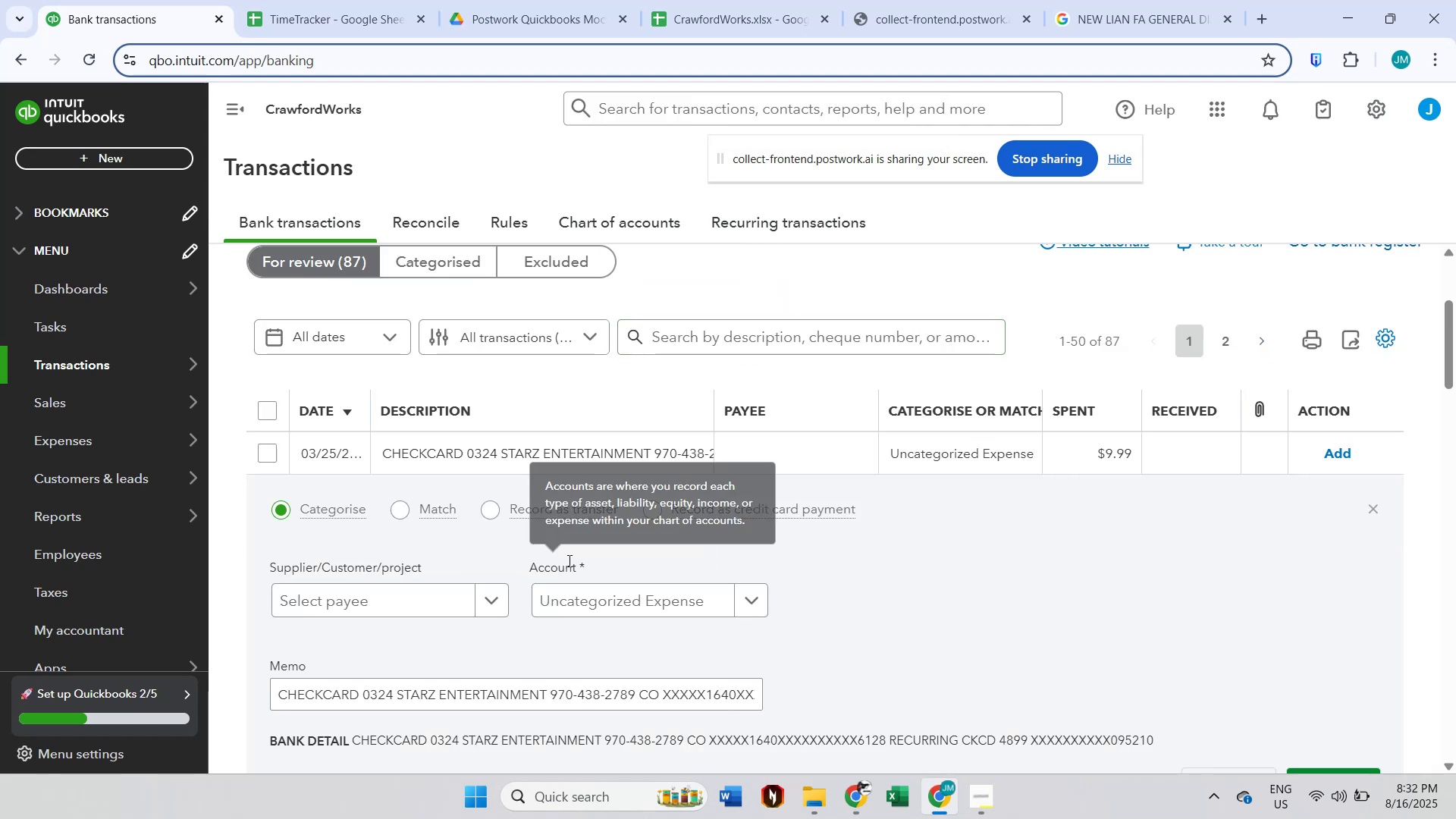 
scroll: coordinate [568, 560], scroll_direction: down, amount: 1.0
 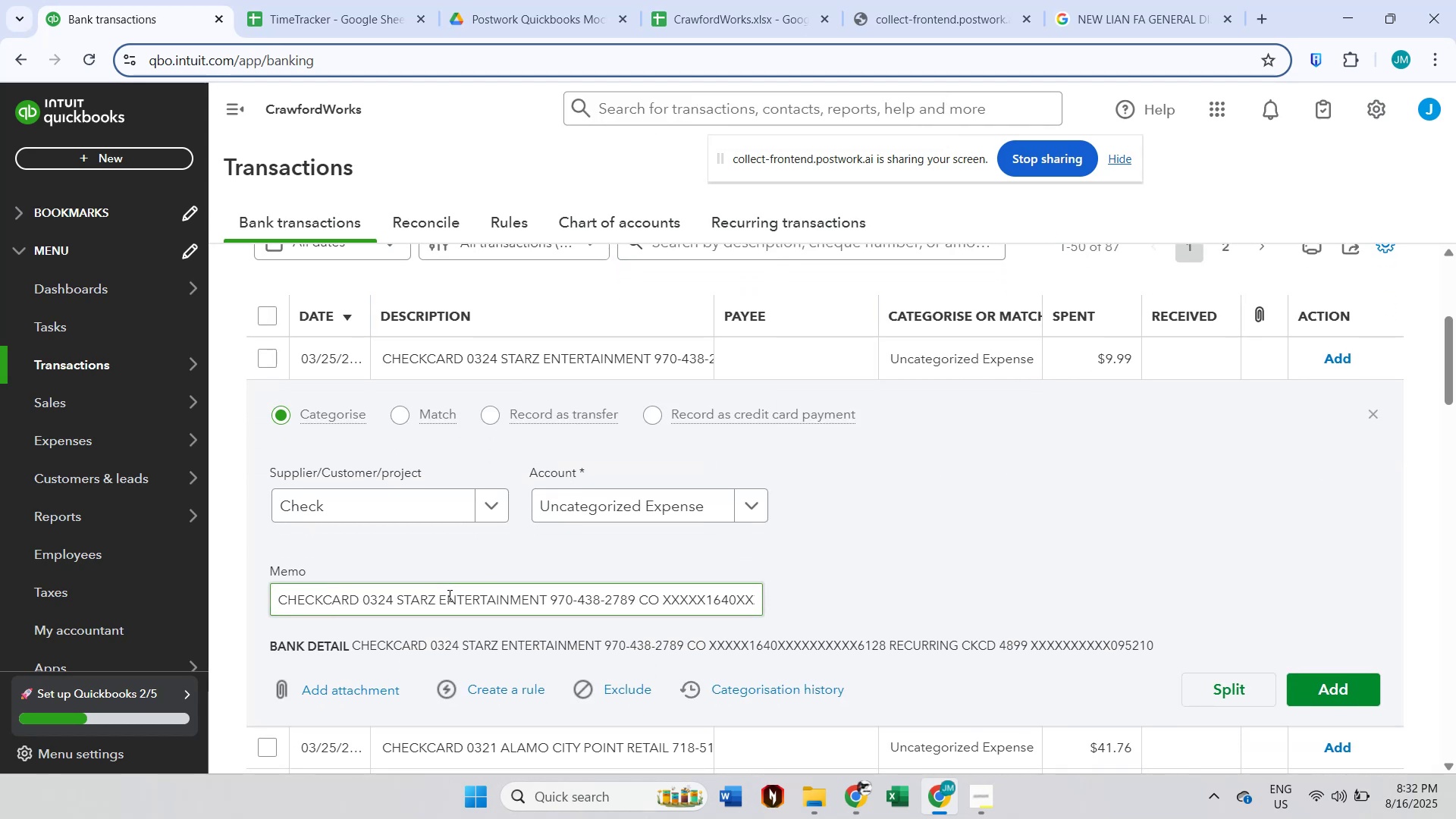 
double_click([425, 598])
 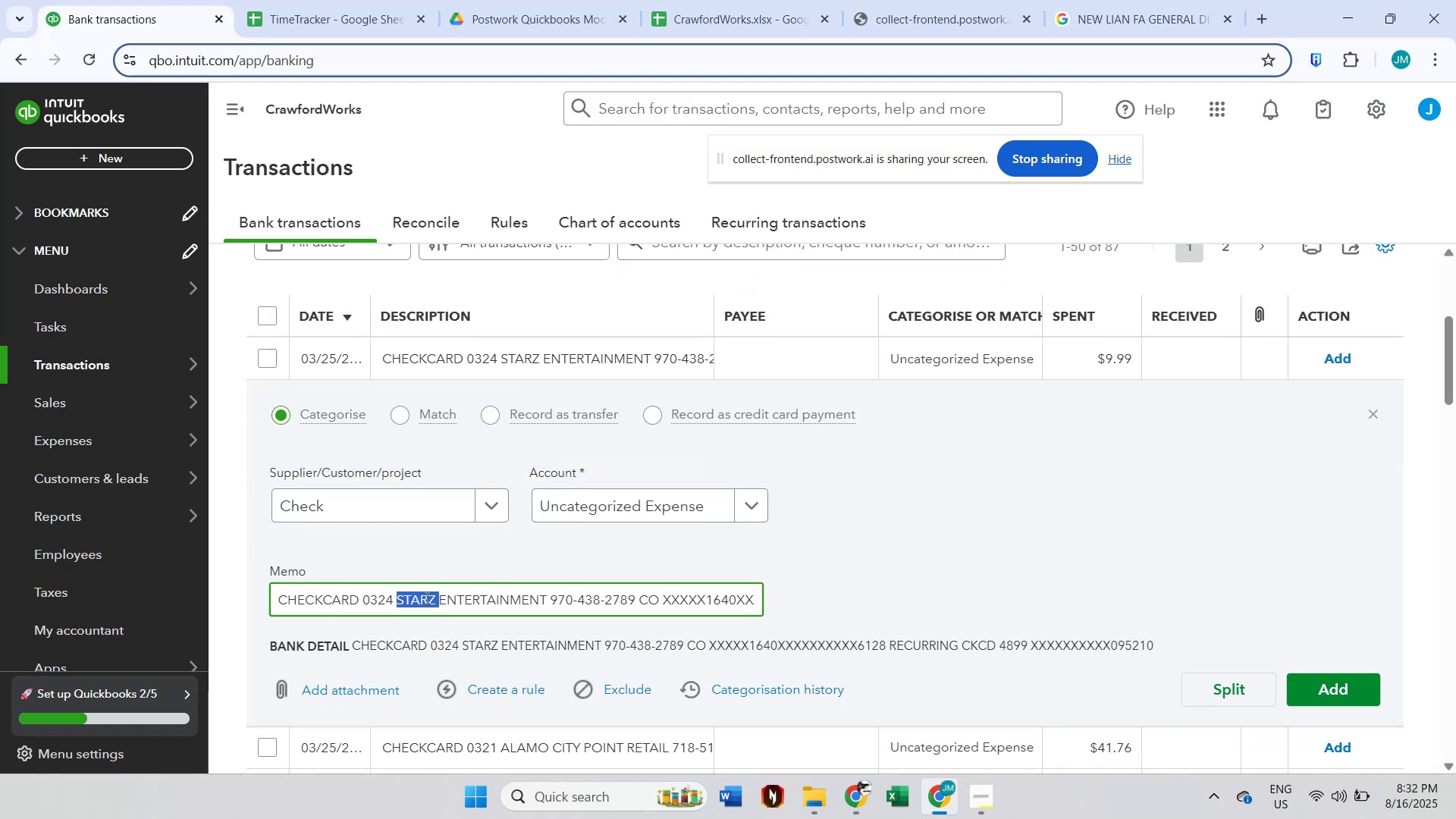 
hold_key(key=ShiftLeft, duration=1.26)
left_click([548, 598])
 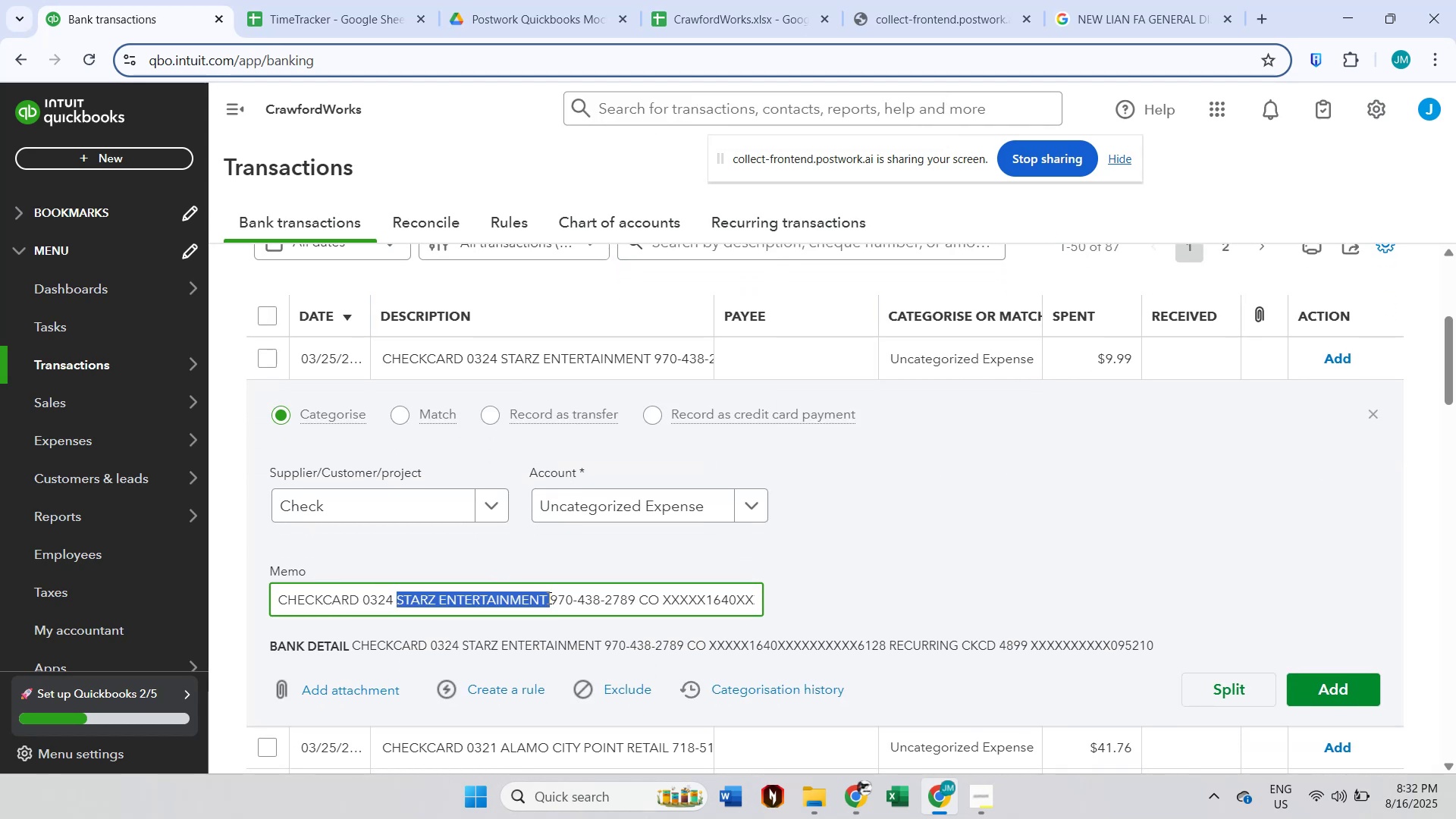 
key(Control+Shift+ControlLeft)
 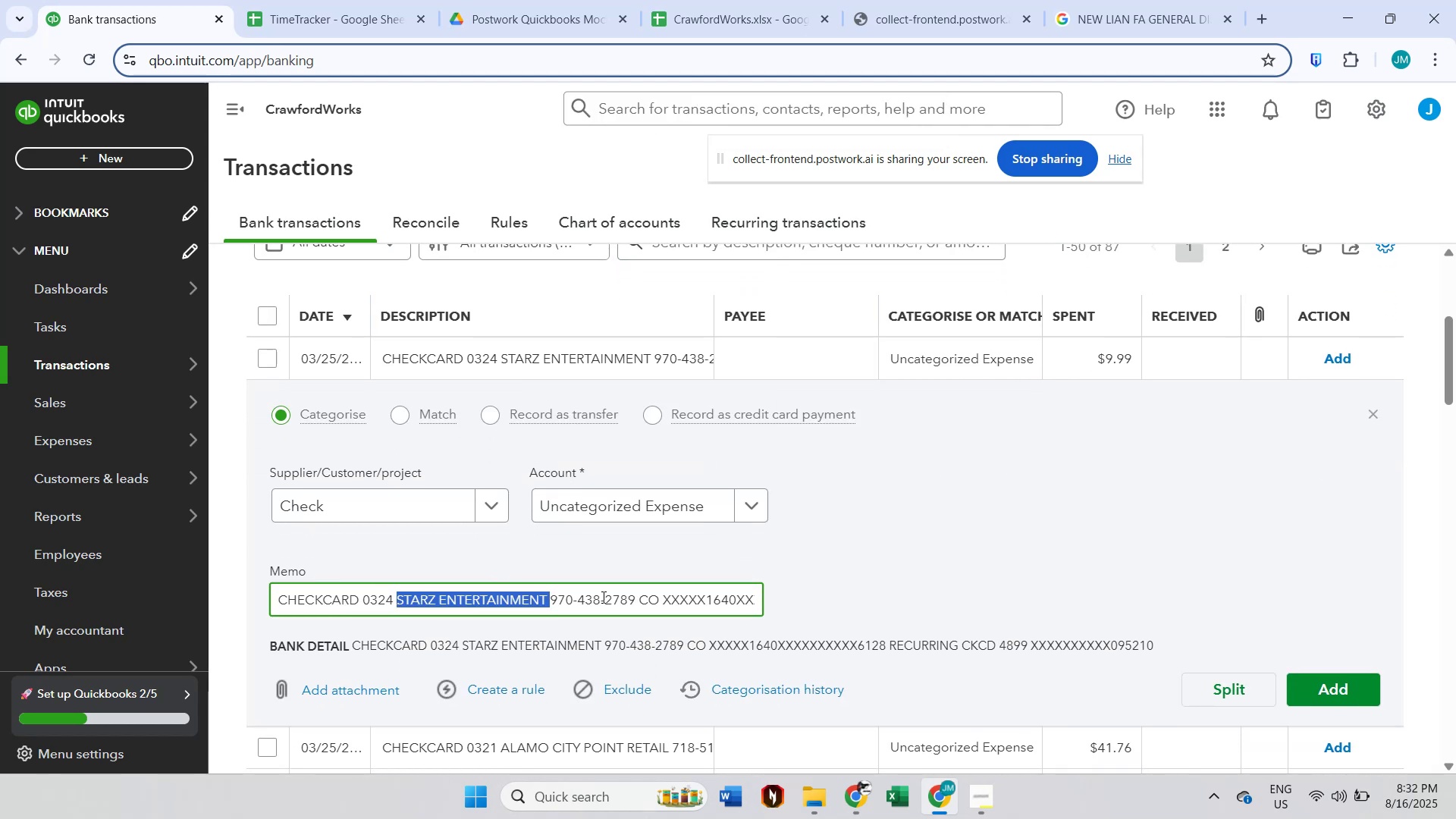 
key(Control+C)
 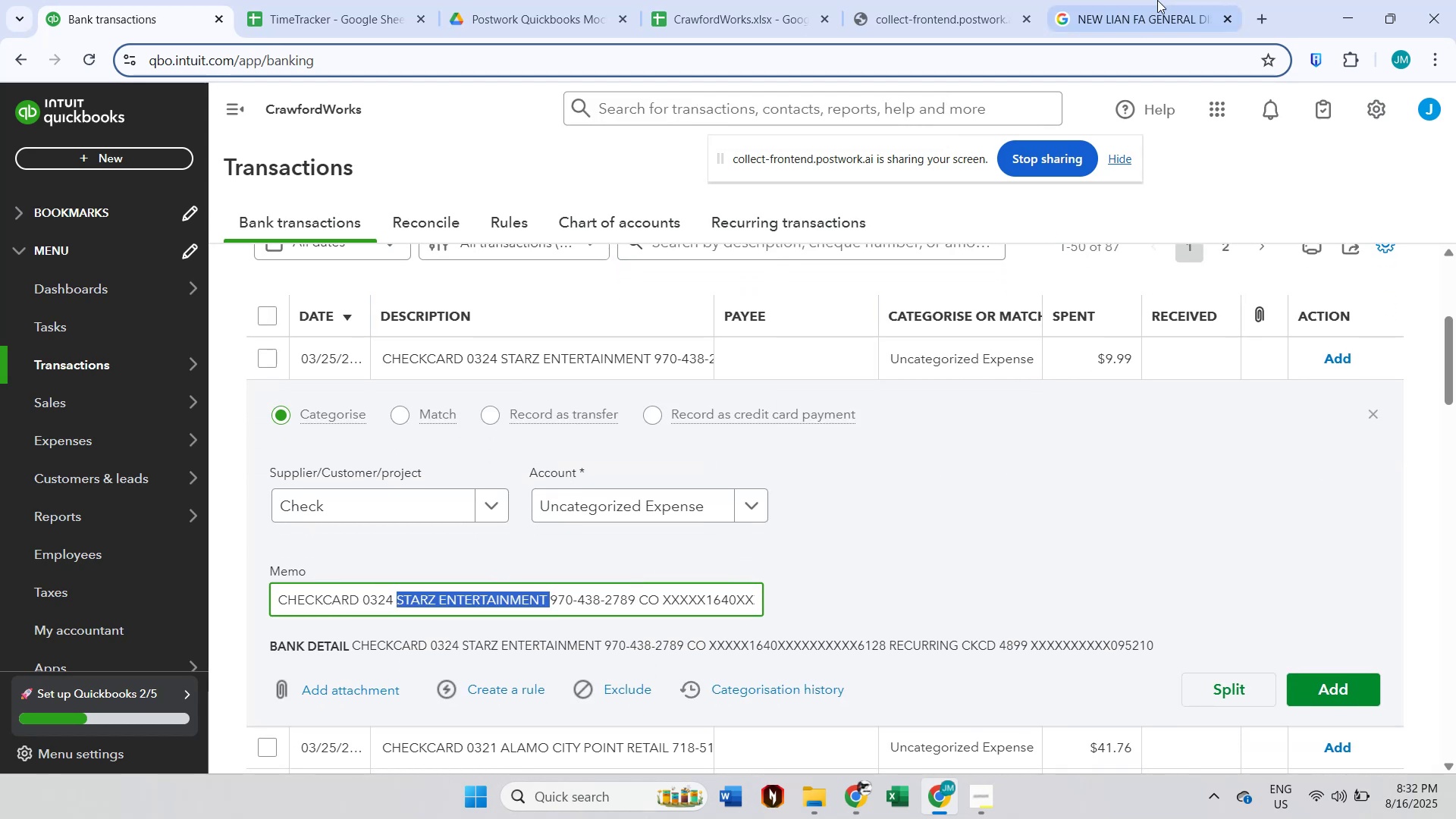 
left_click([1165, 0])
 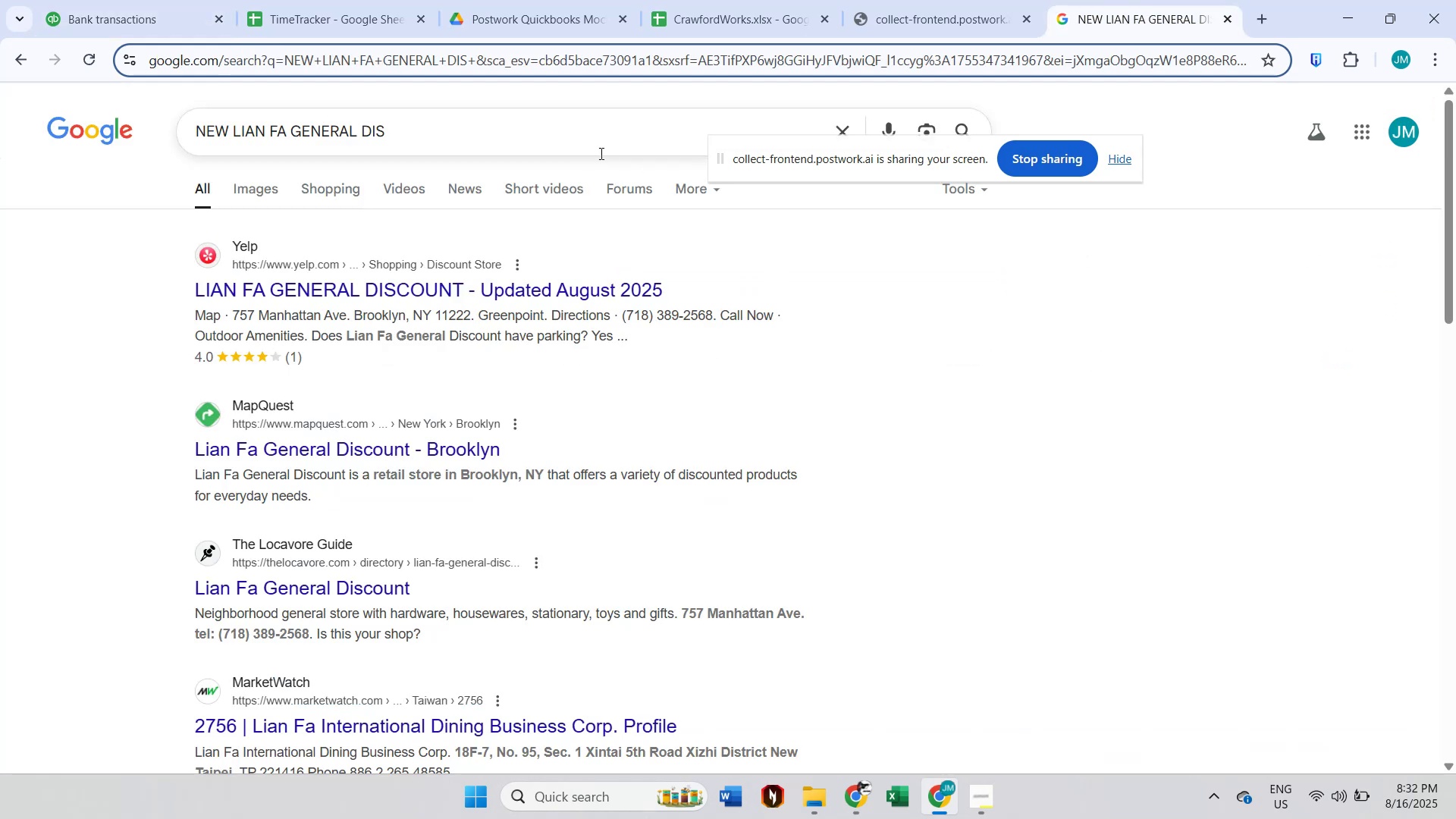 
left_click([586, 137])
 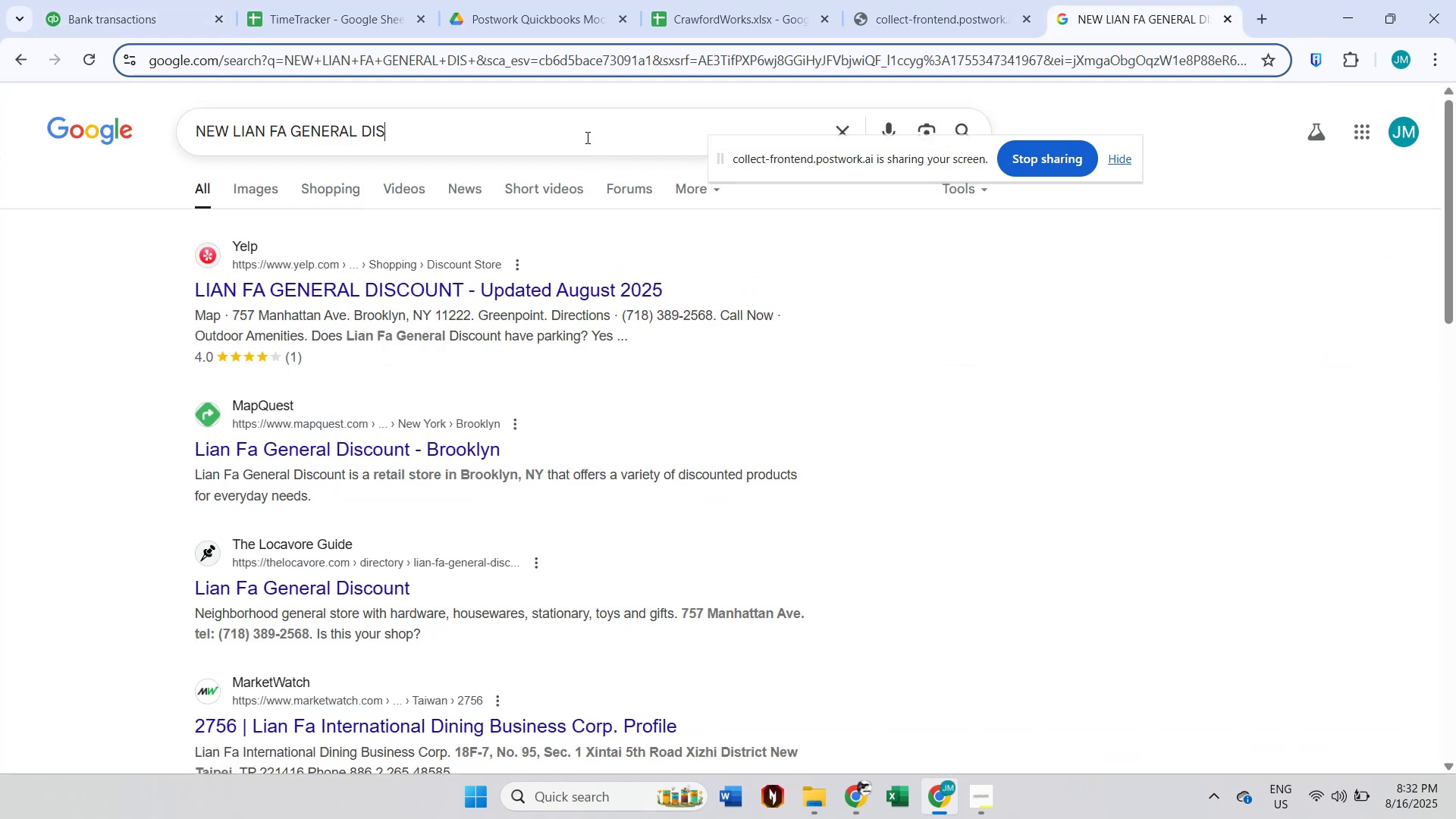 
key(Control+A)
 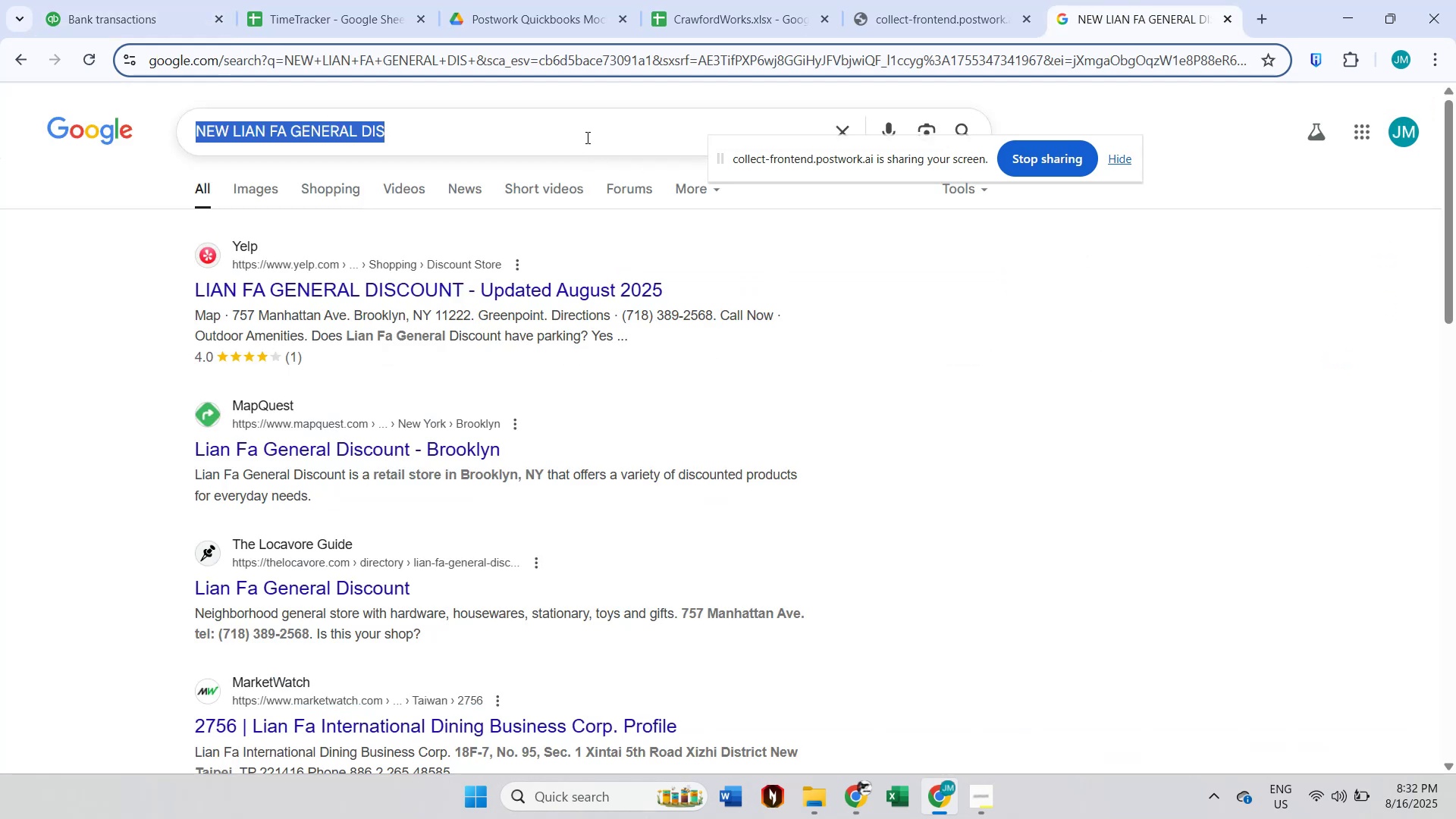 
key(Control+V)
 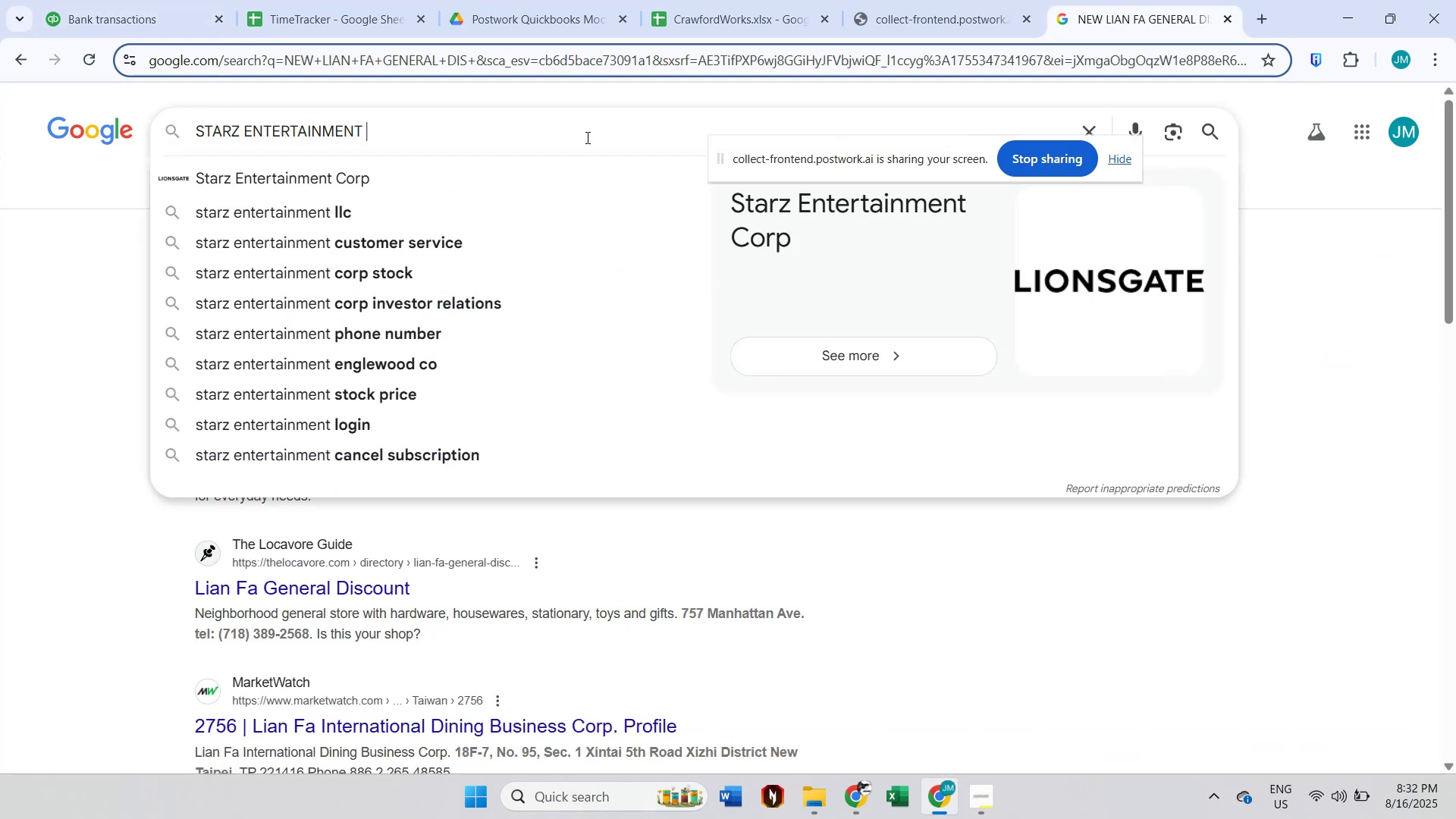 
key(Enter)
 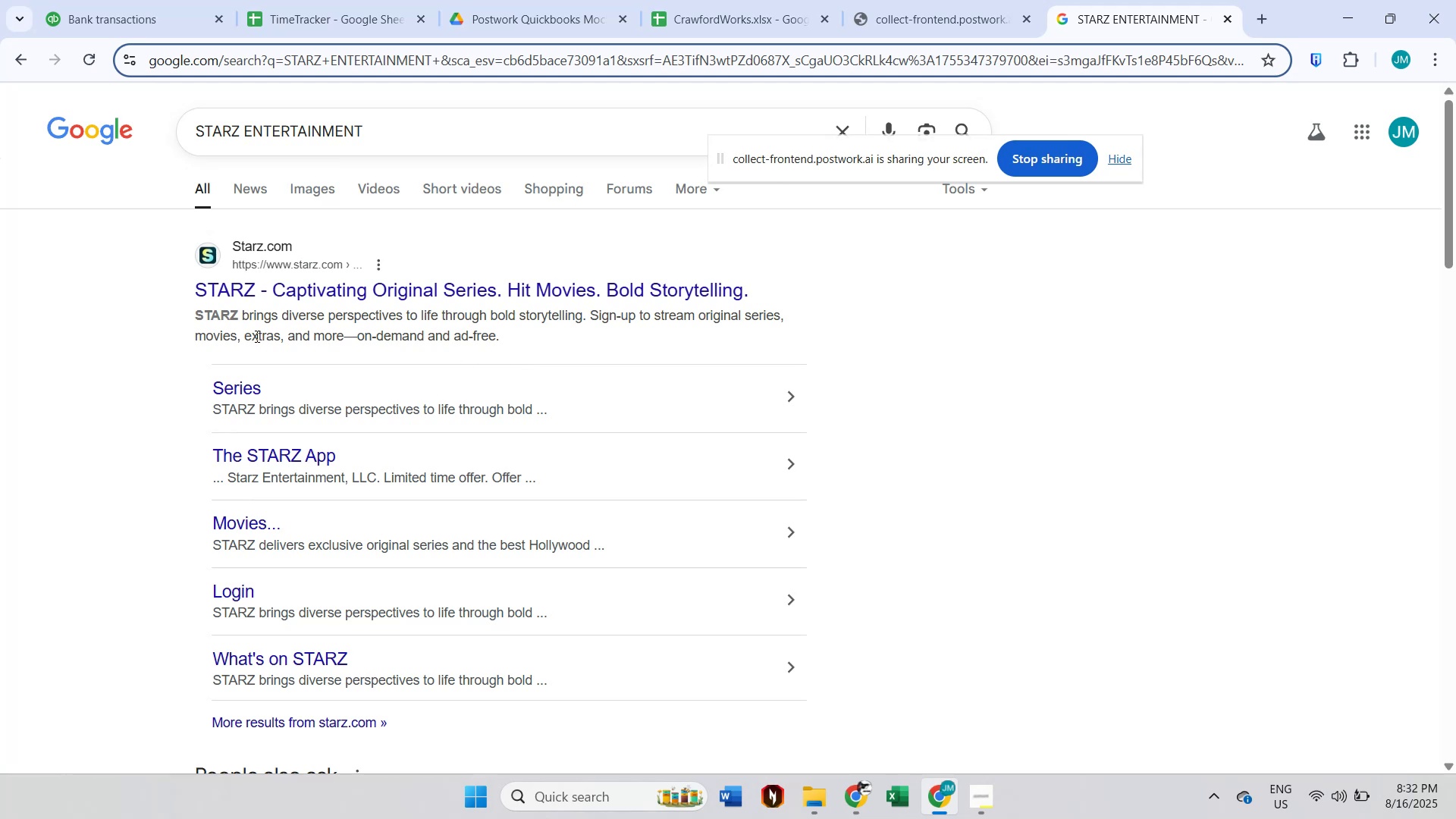 
left_click([89, 0])
 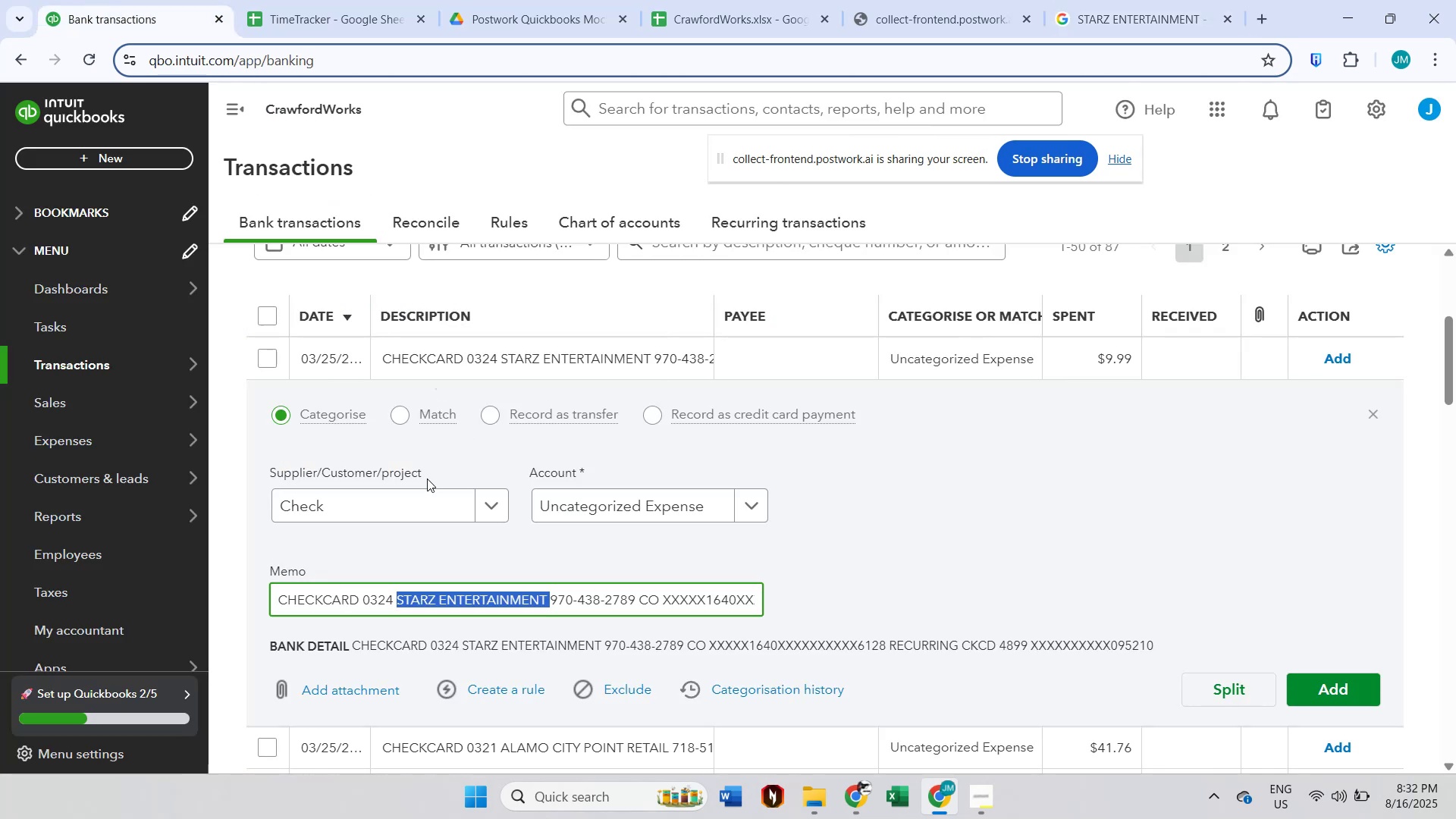 
left_click([413, 508])
 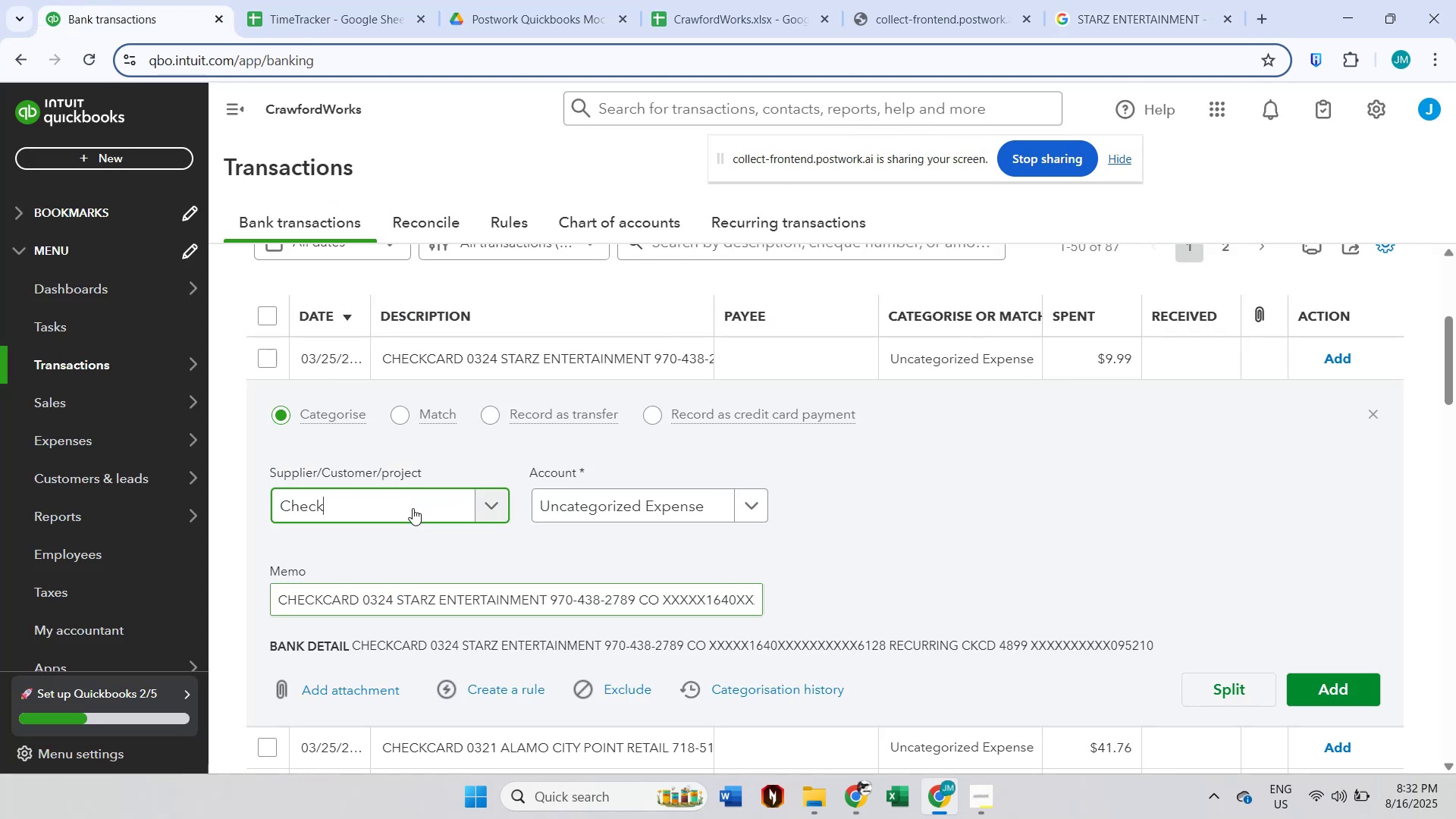 
key(Control+ControlLeft)
 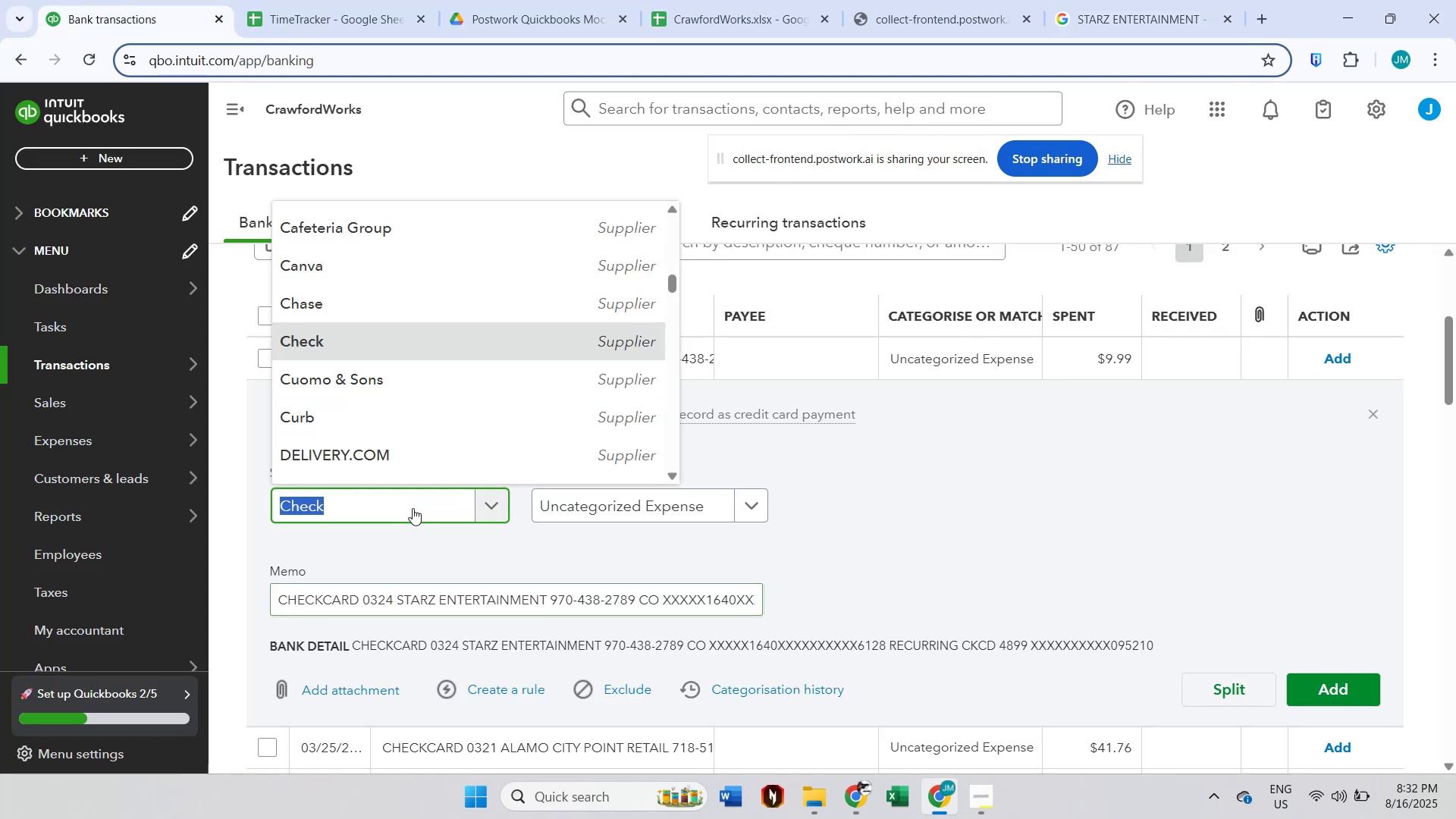 
key(Control+V)
 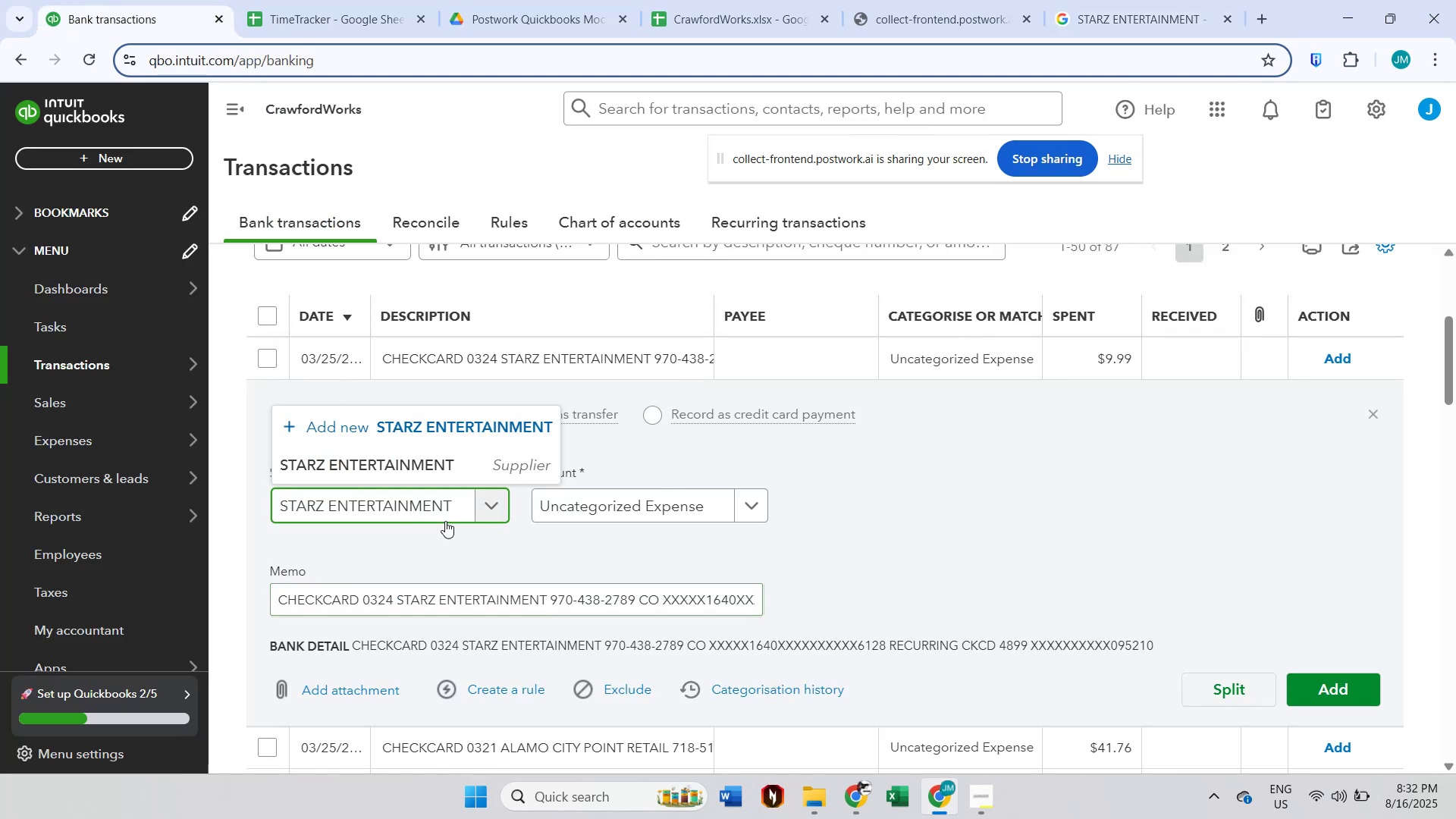 
key(Backspace)
 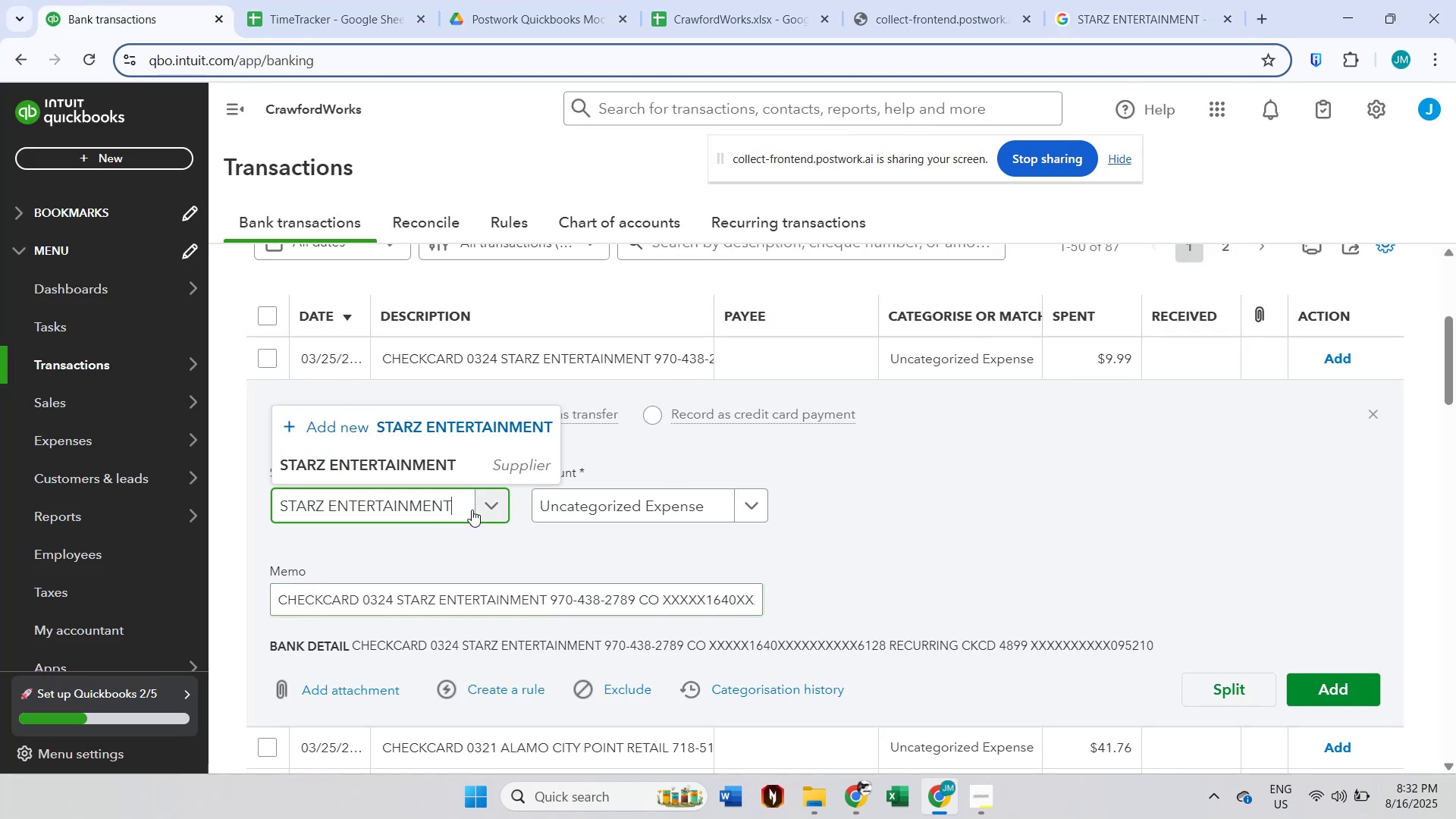 
left_click([481, 433])
 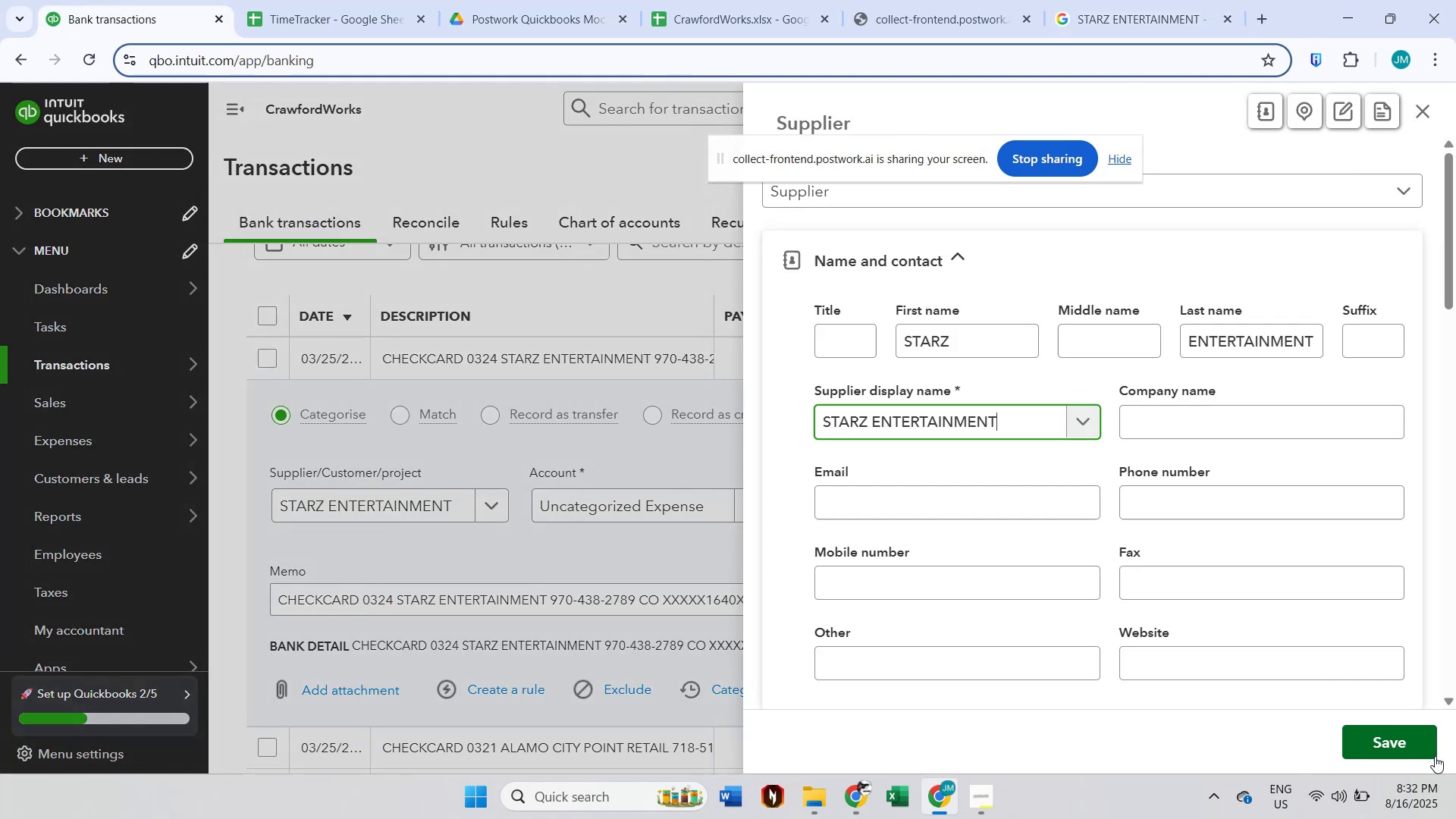 
left_click([1417, 751])
 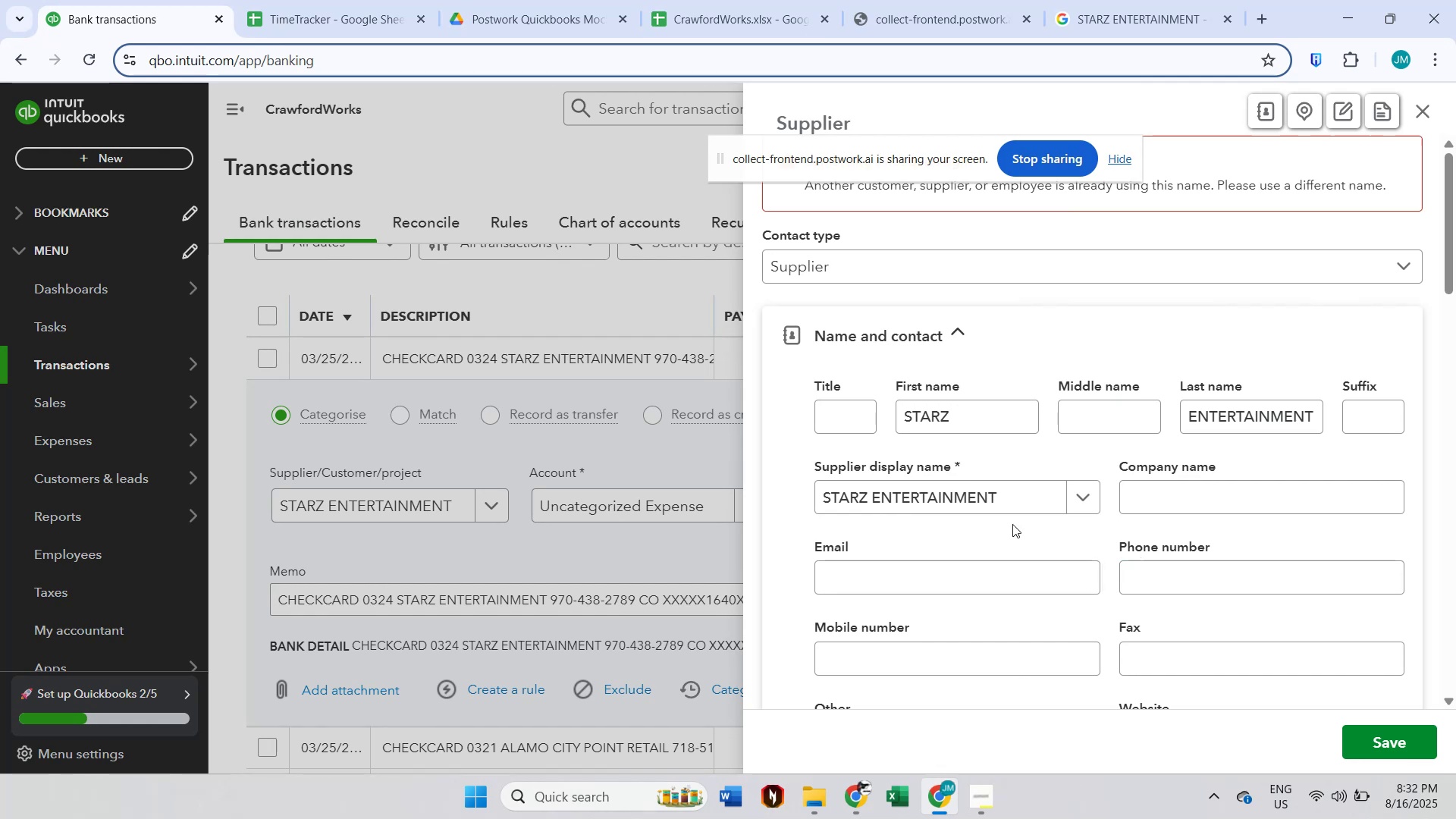 
left_click([1415, 117])
 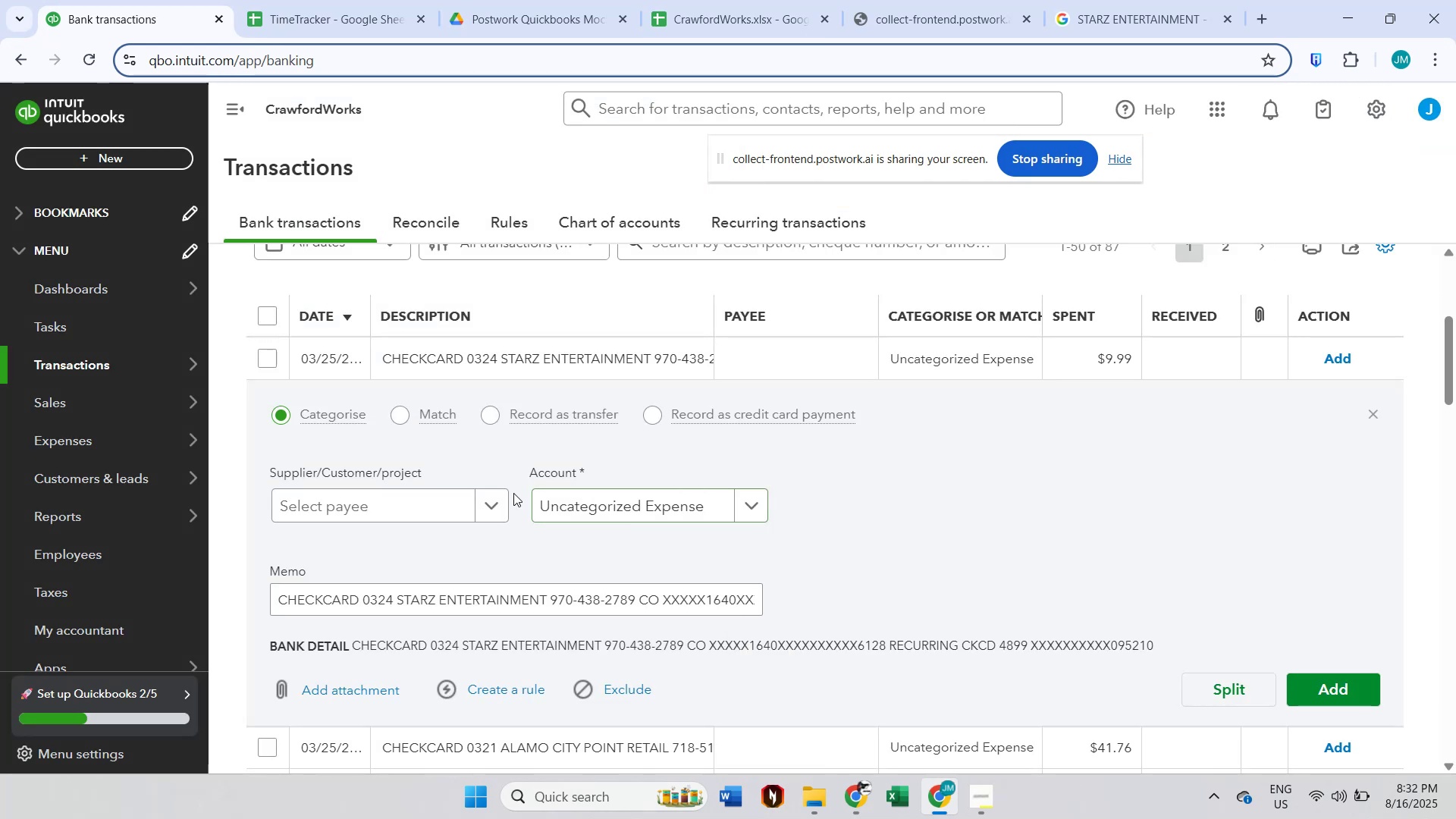 
left_click([446, 506])
 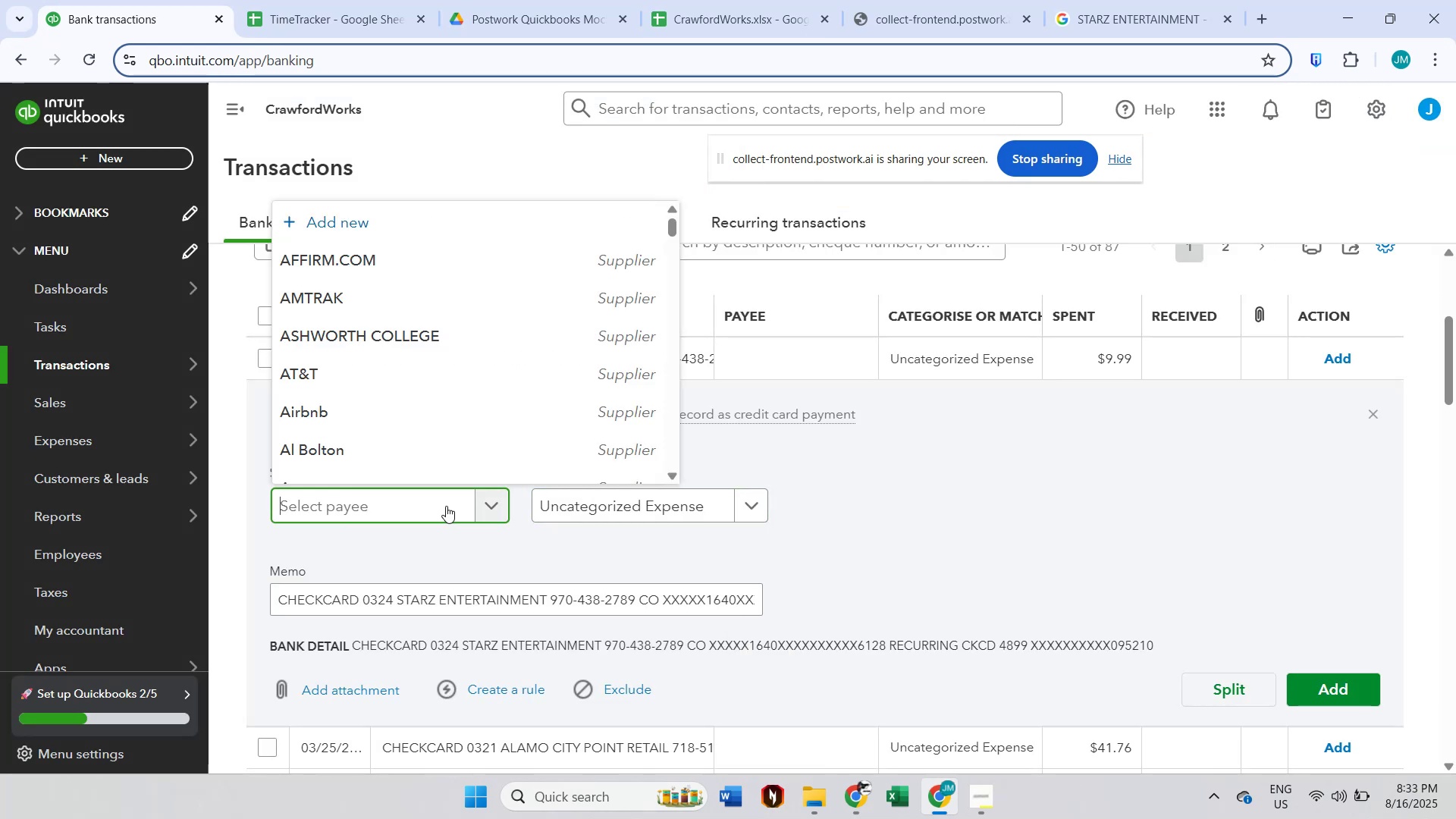 
type(star)
 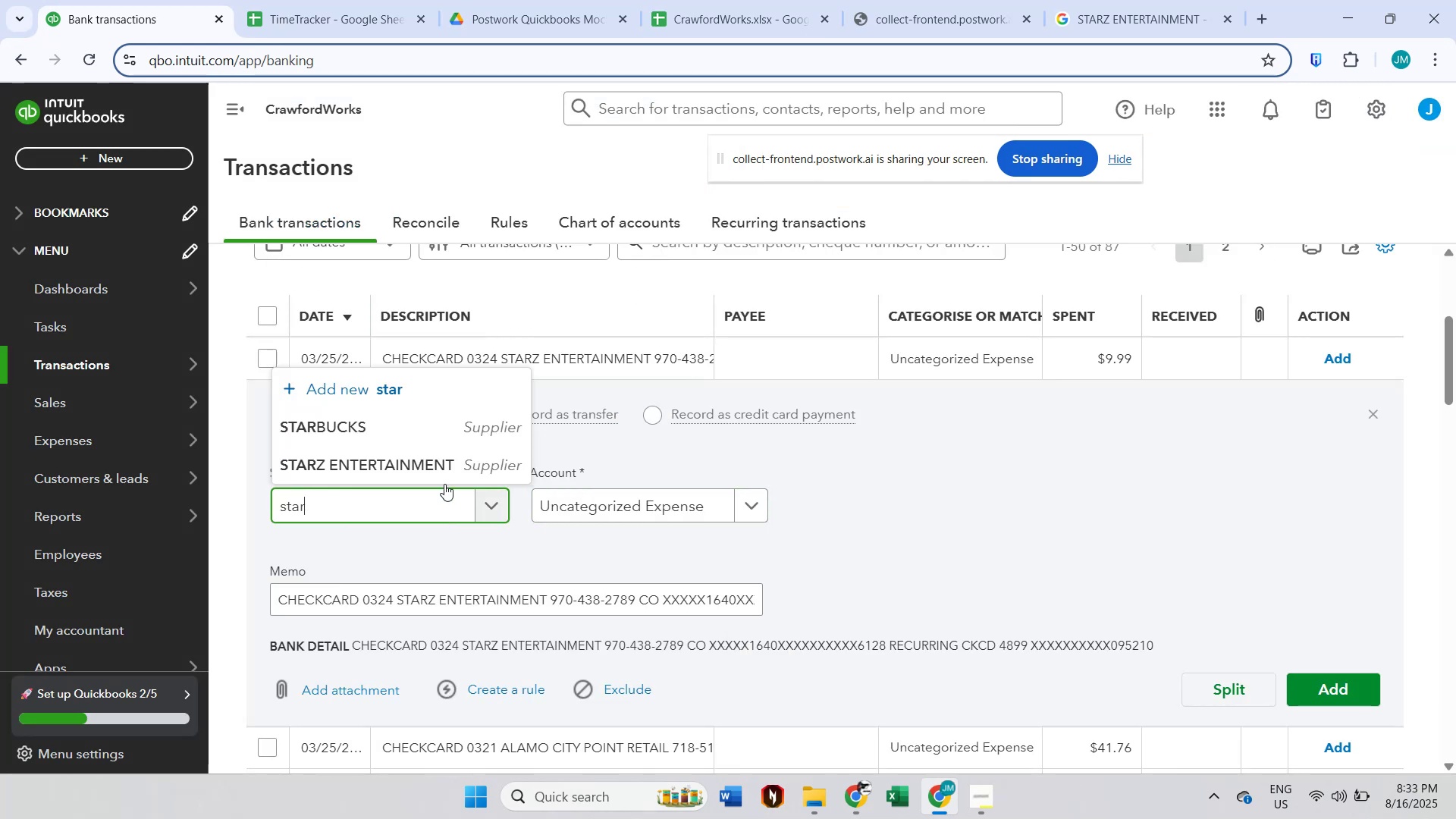 
left_click([442, 471])
 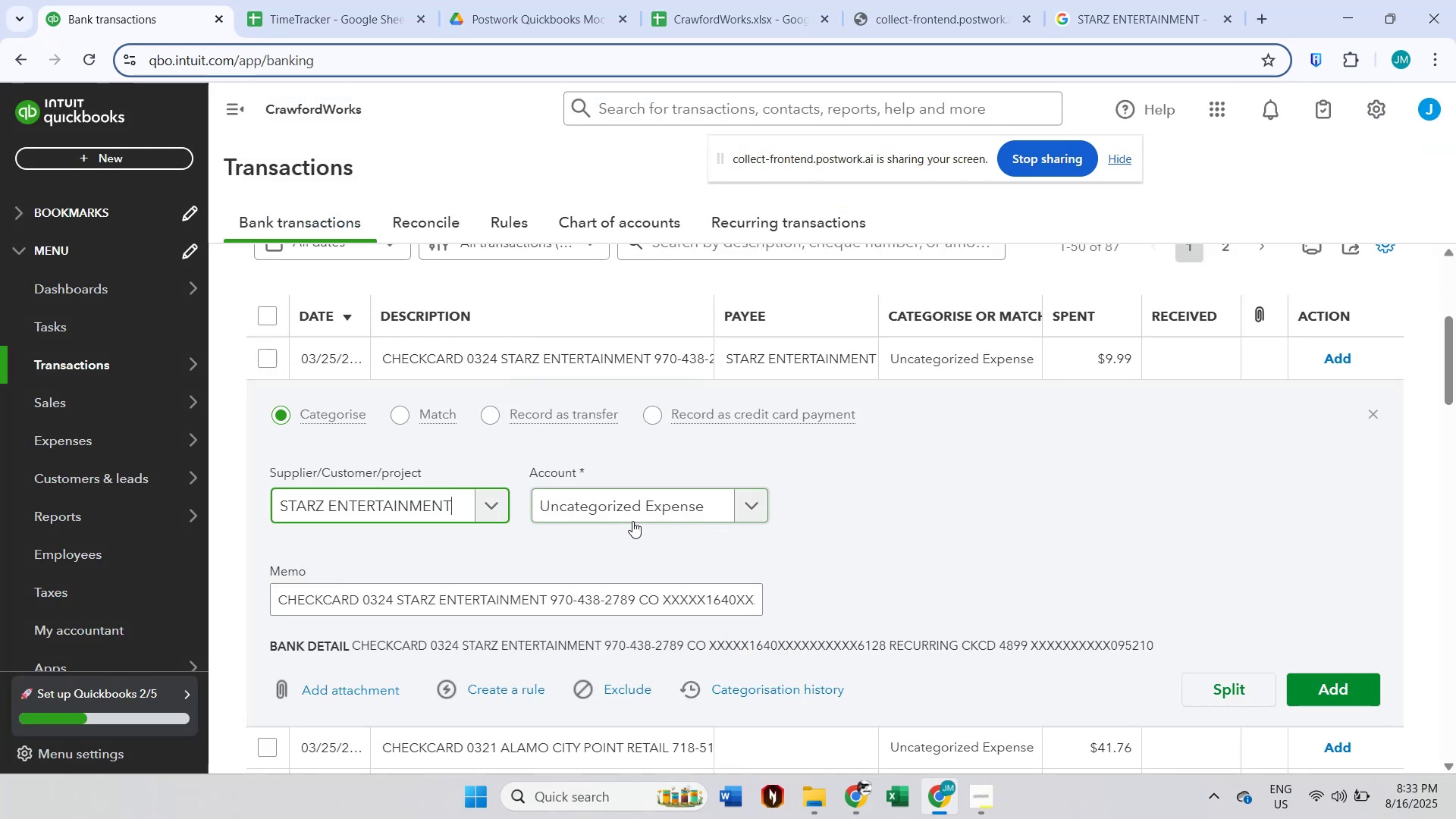 
left_click([651, 513])
 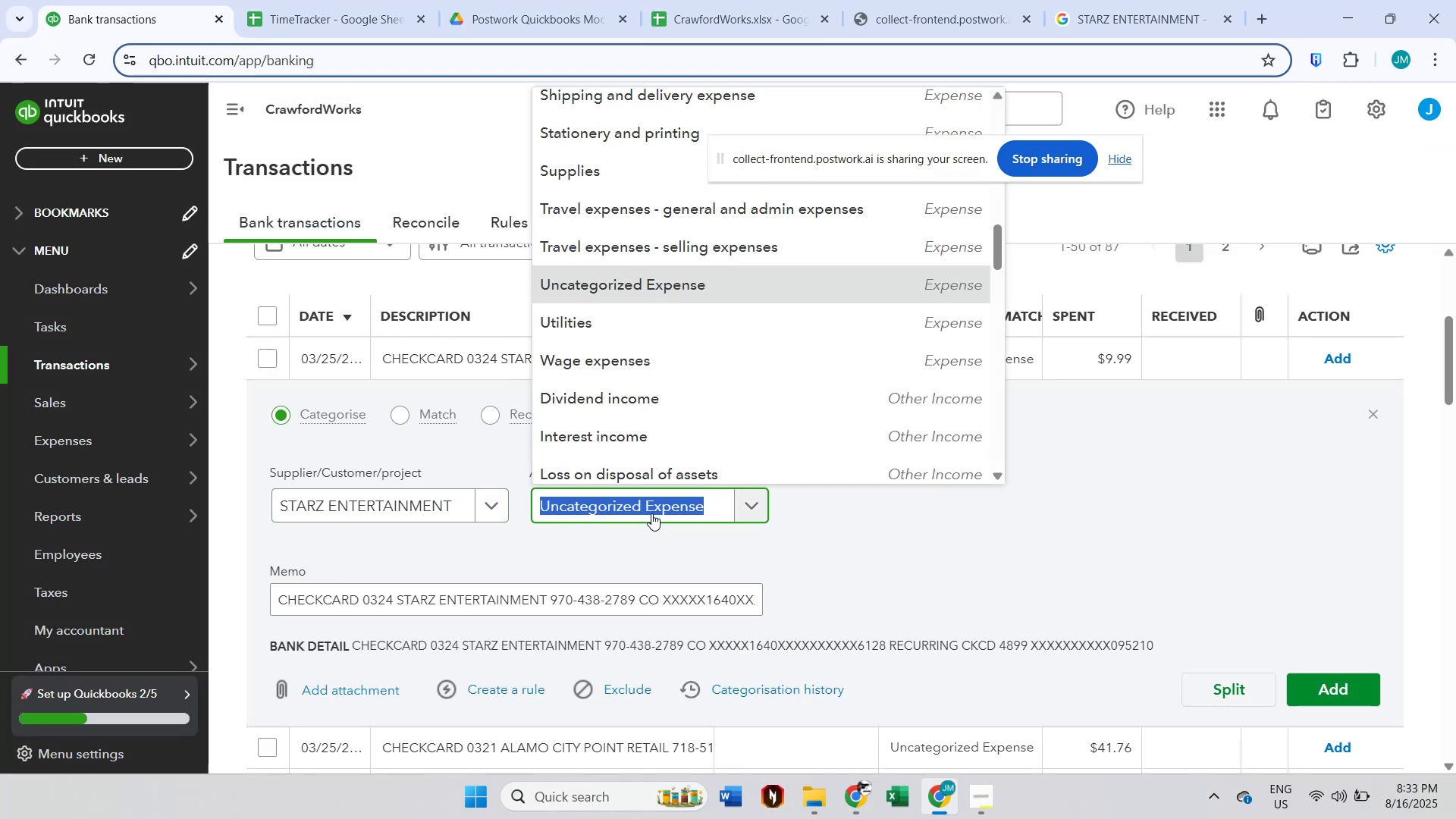 
type(dues)
 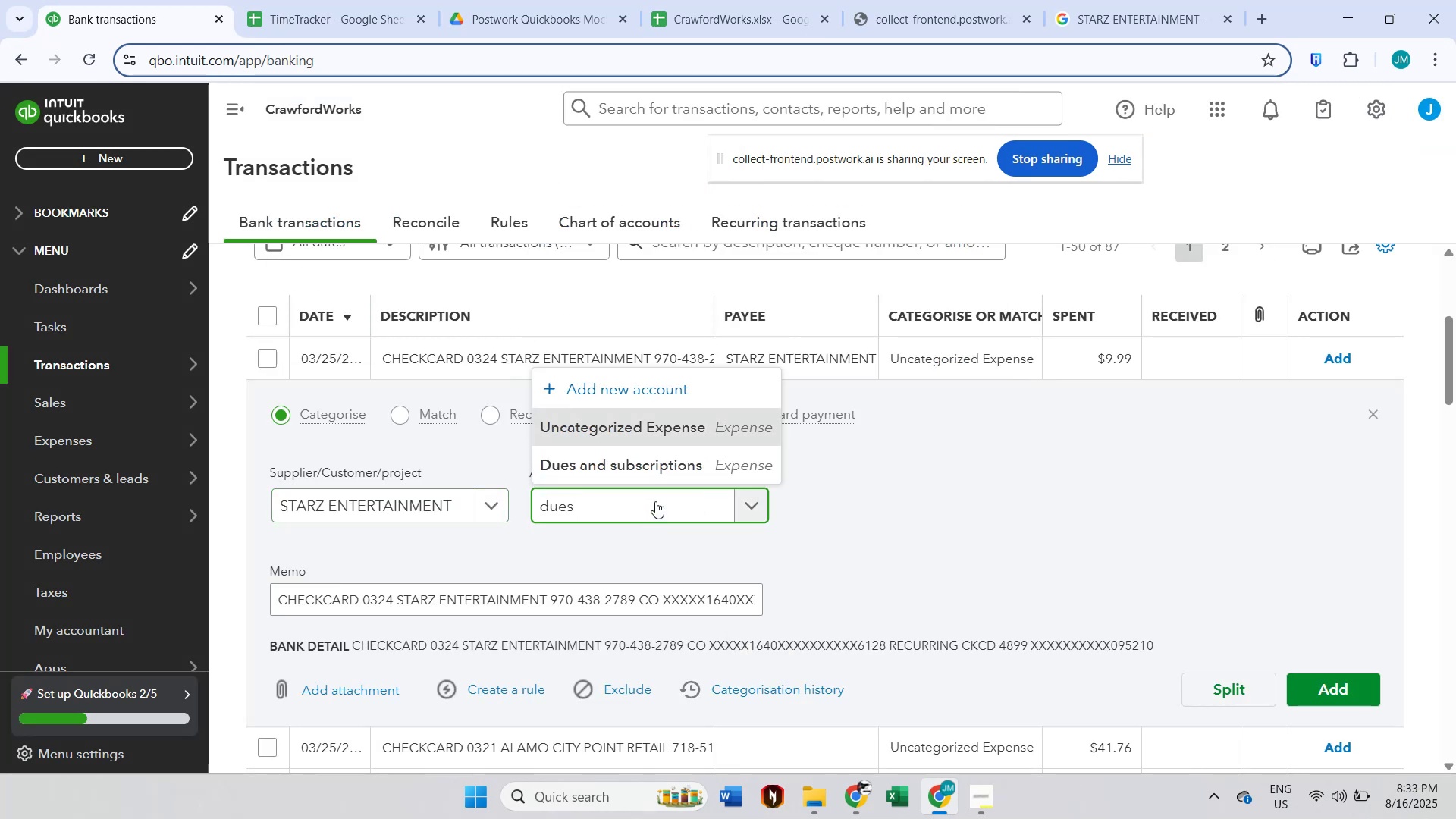 
left_click([663, 470])
 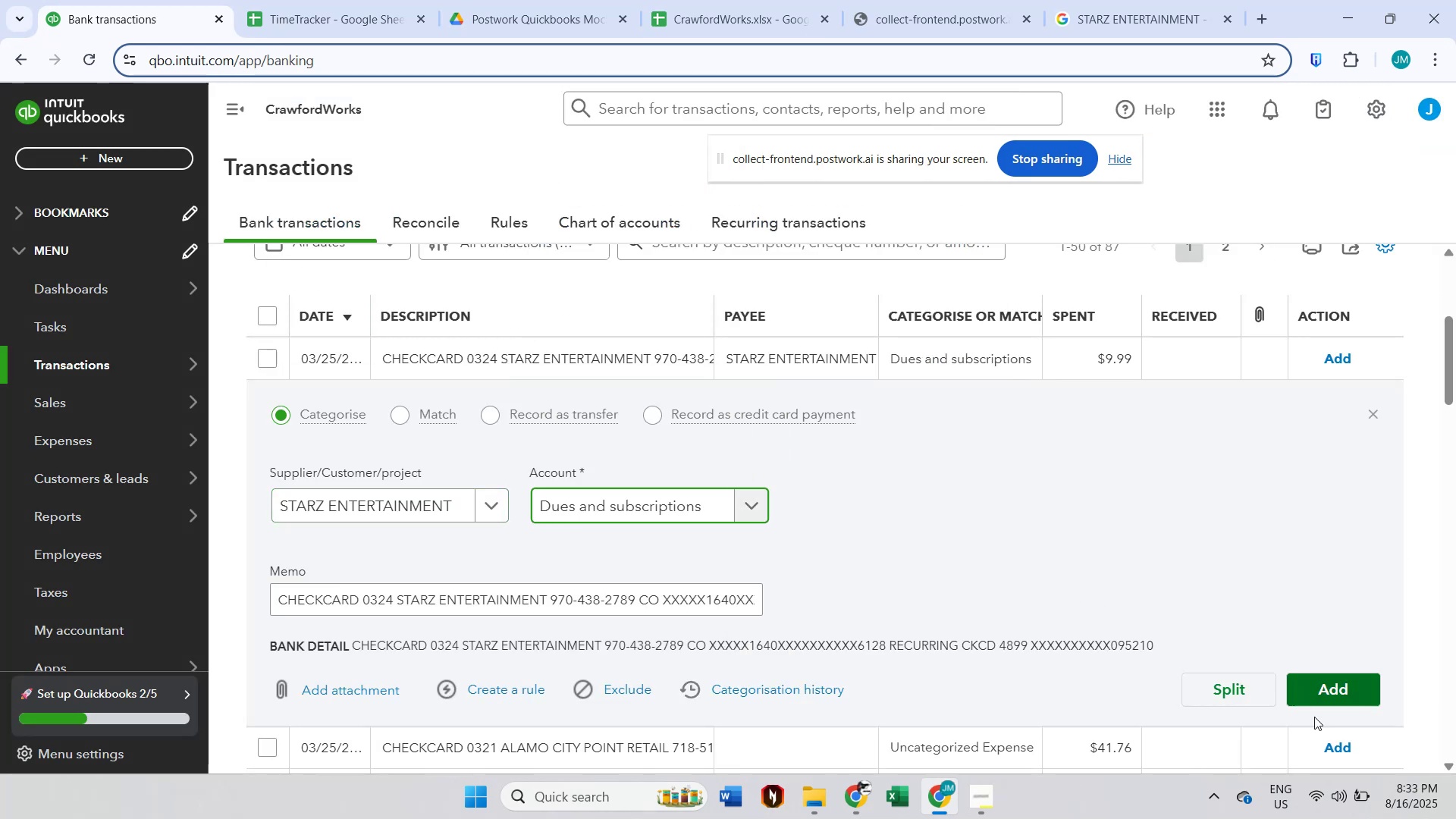 
left_click([1354, 701])
 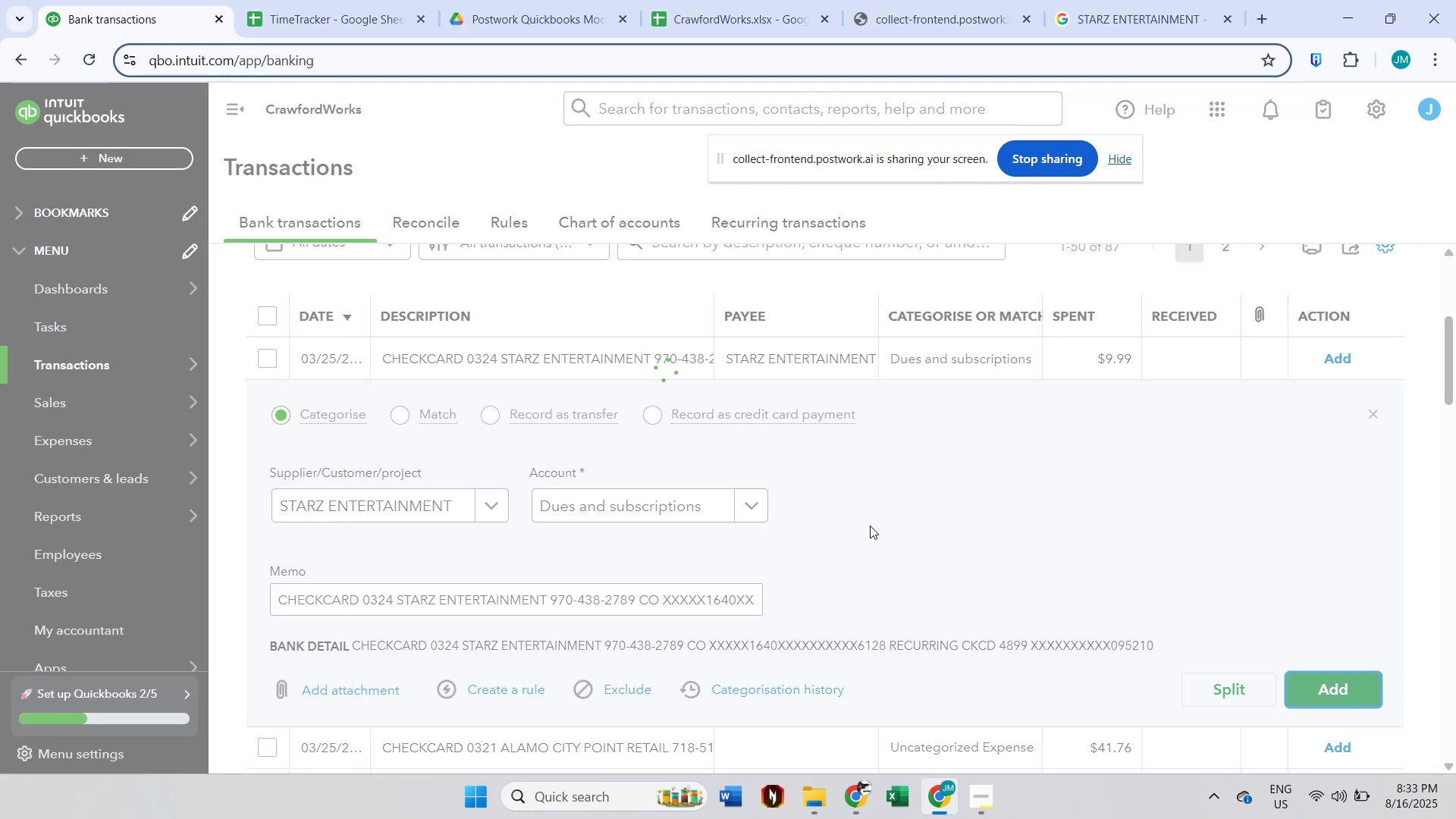 
scroll: coordinate [775, 439], scroll_direction: up, amount: 3.0
 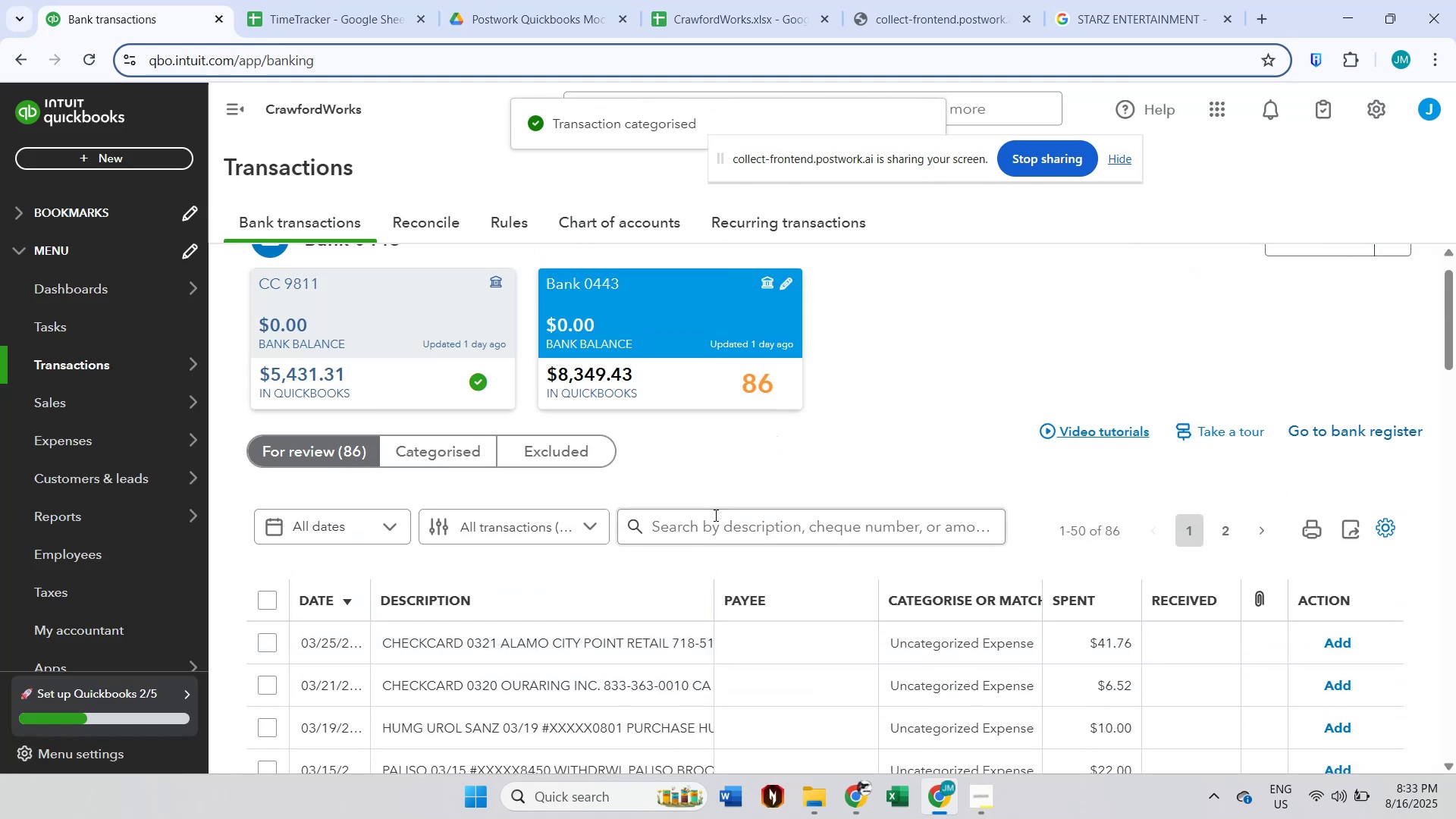 
type(start)
key(Backspace)
 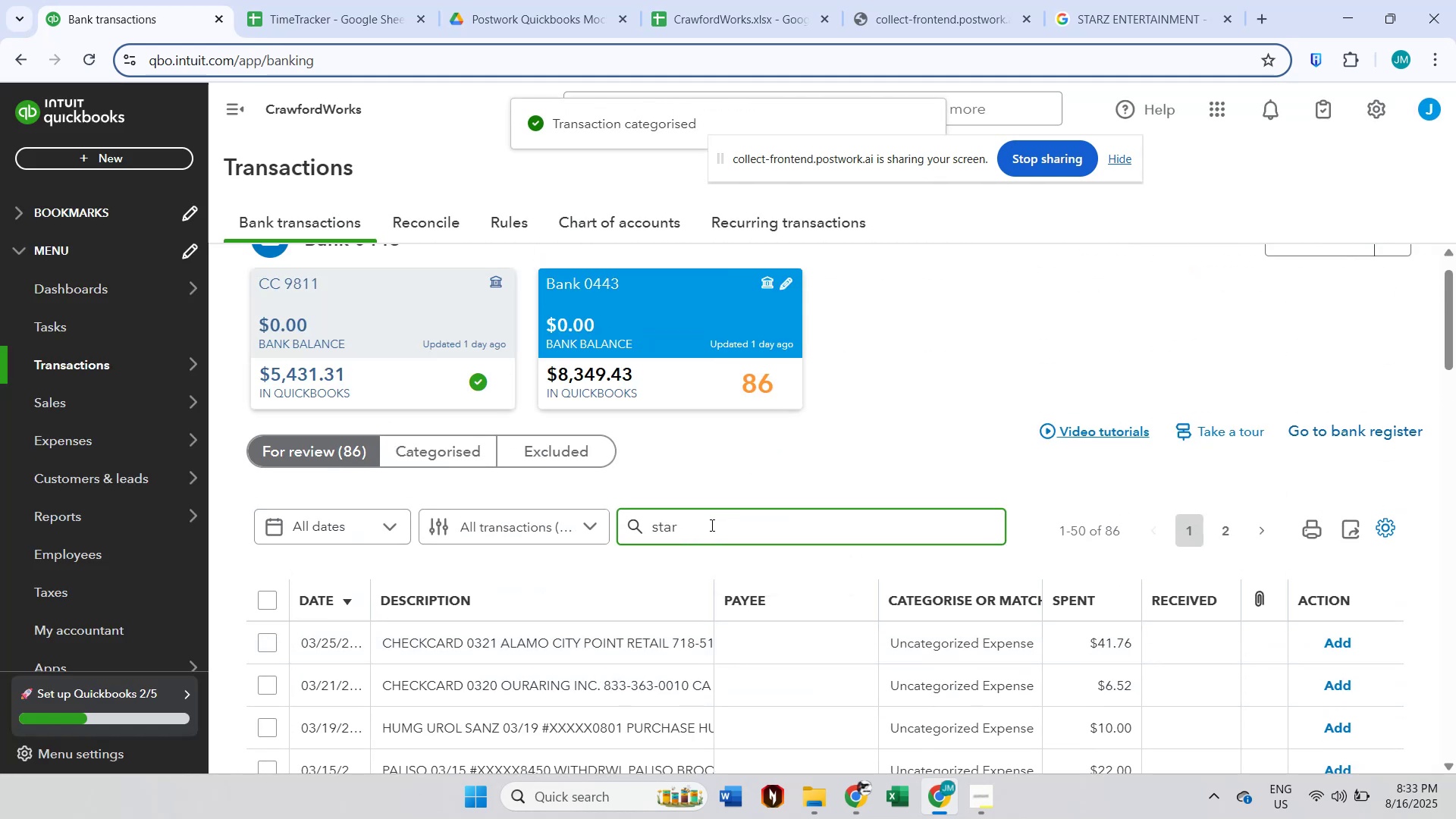 
key(Enter)
 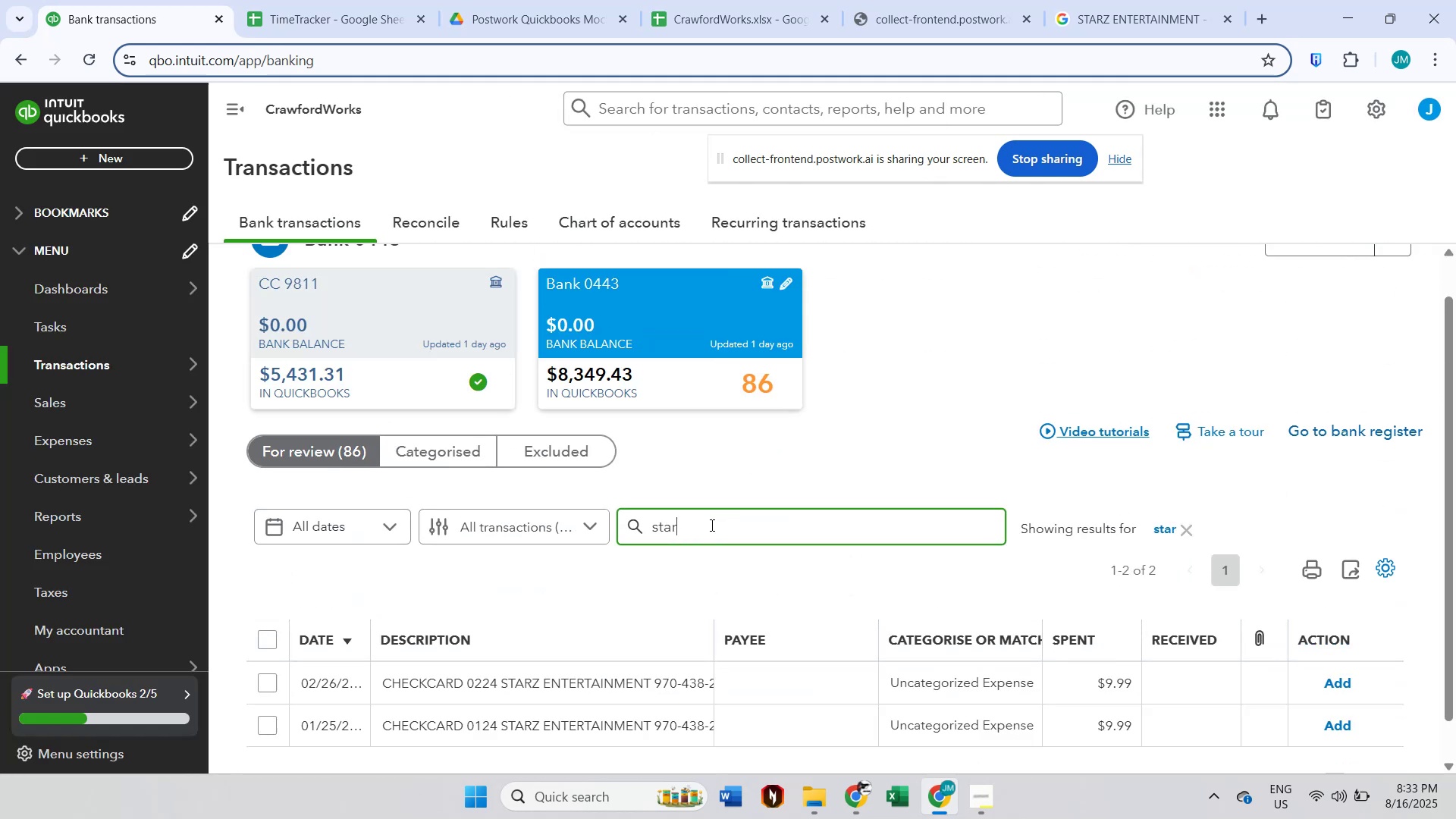 
scroll: coordinate [710, 526], scroll_direction: down, amount: 1.0
 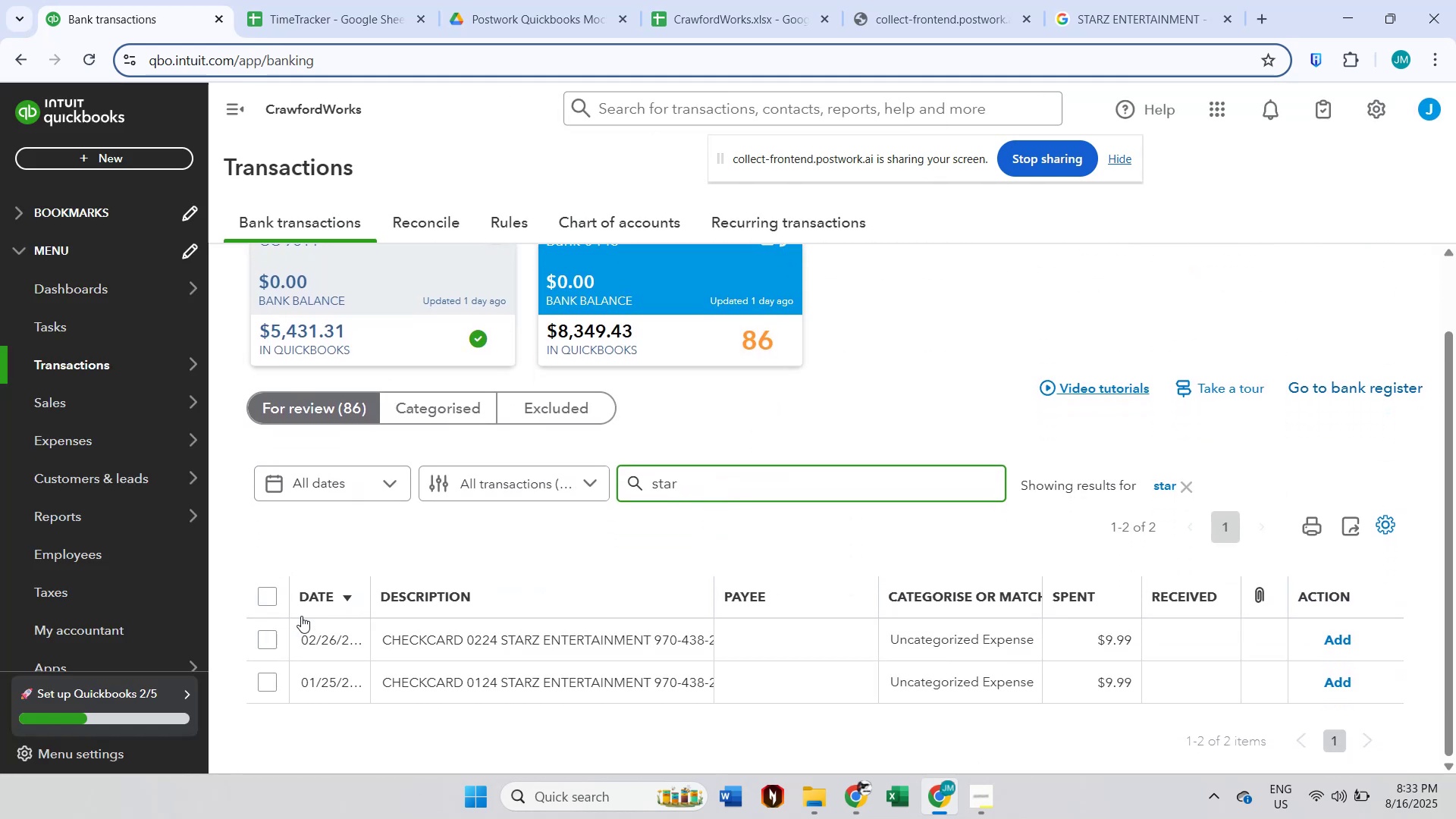 
left_click([275, 596])
 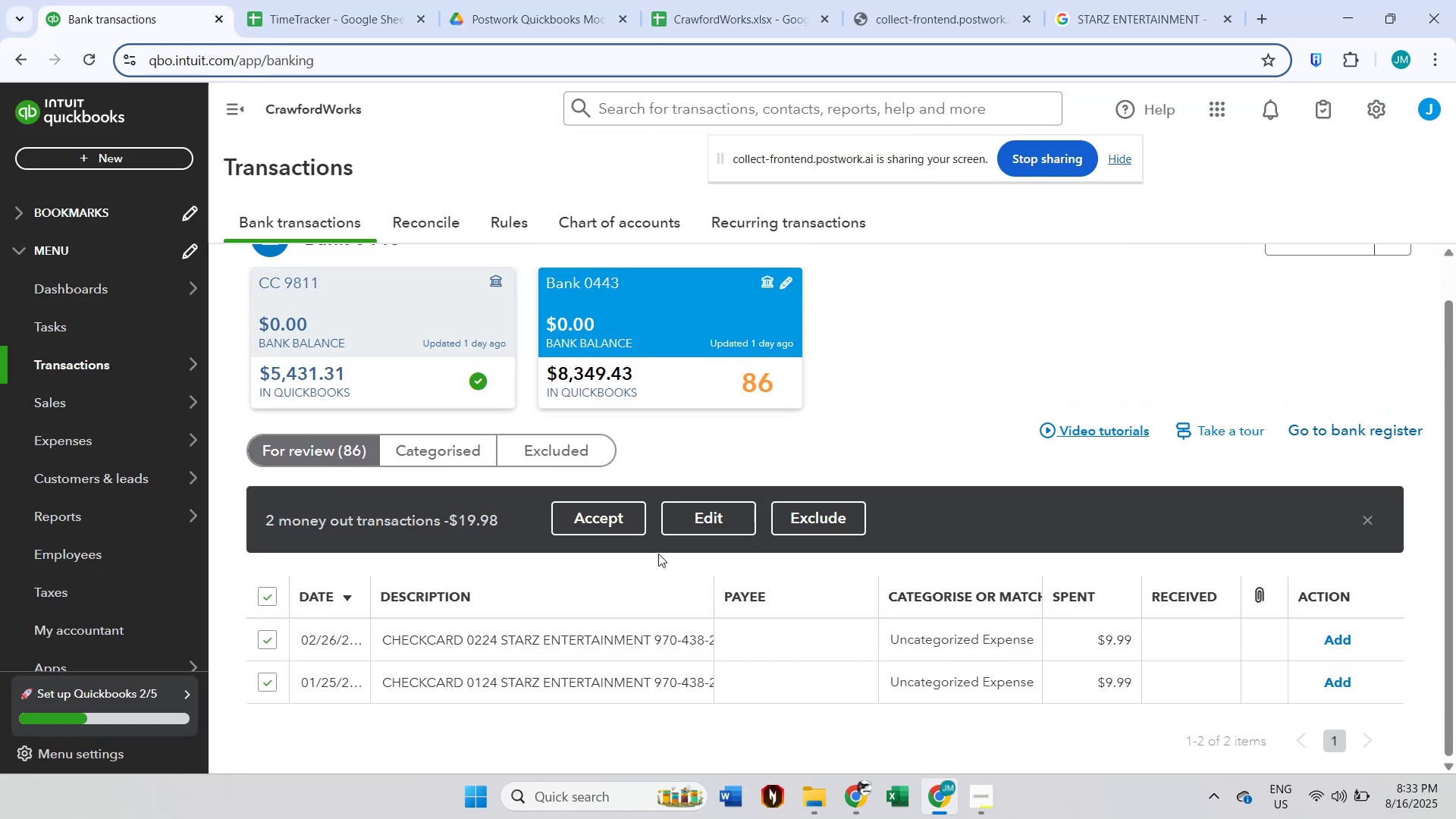 
left_click([701, 529])
 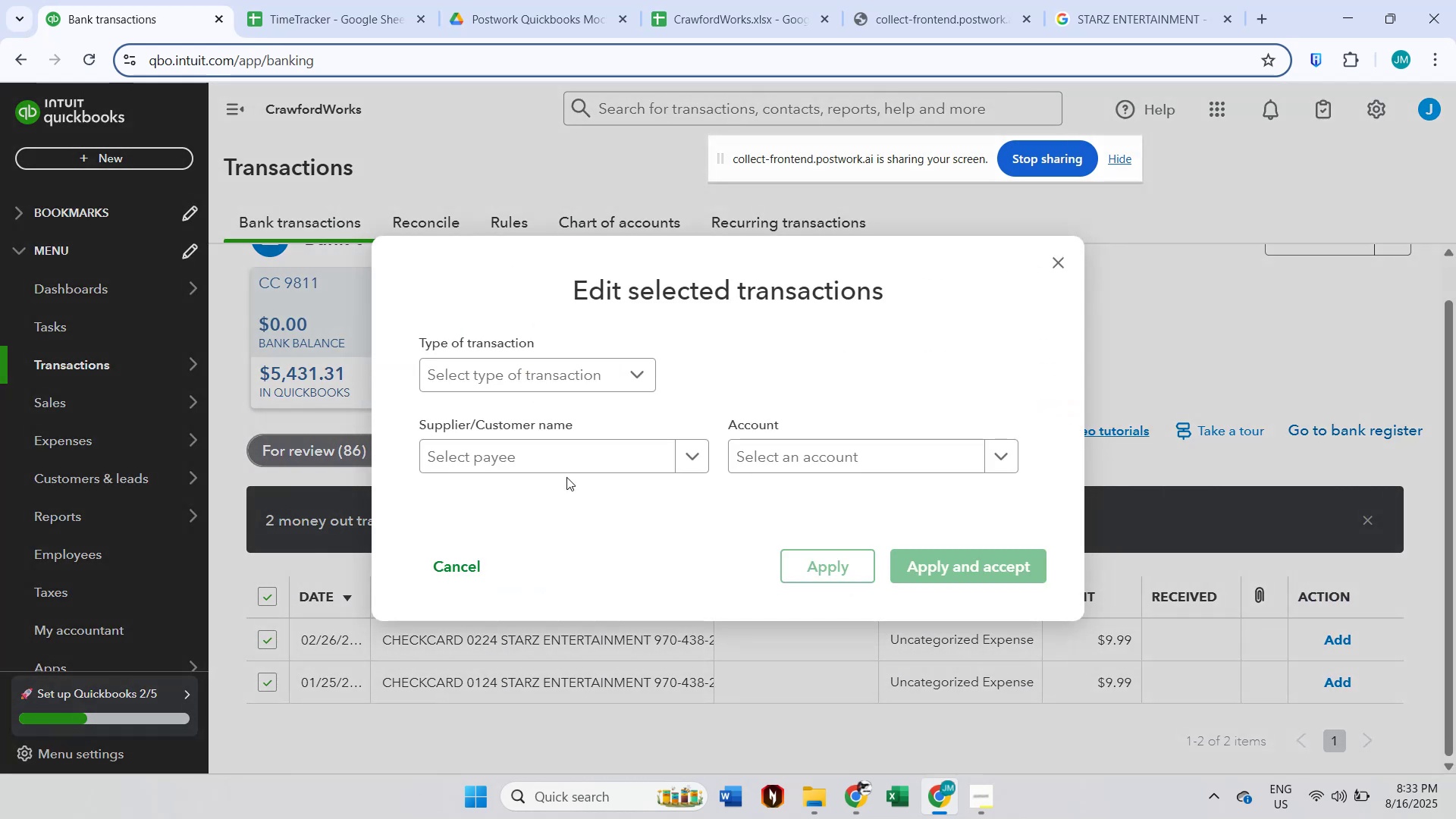 
left_click([522, 457])
 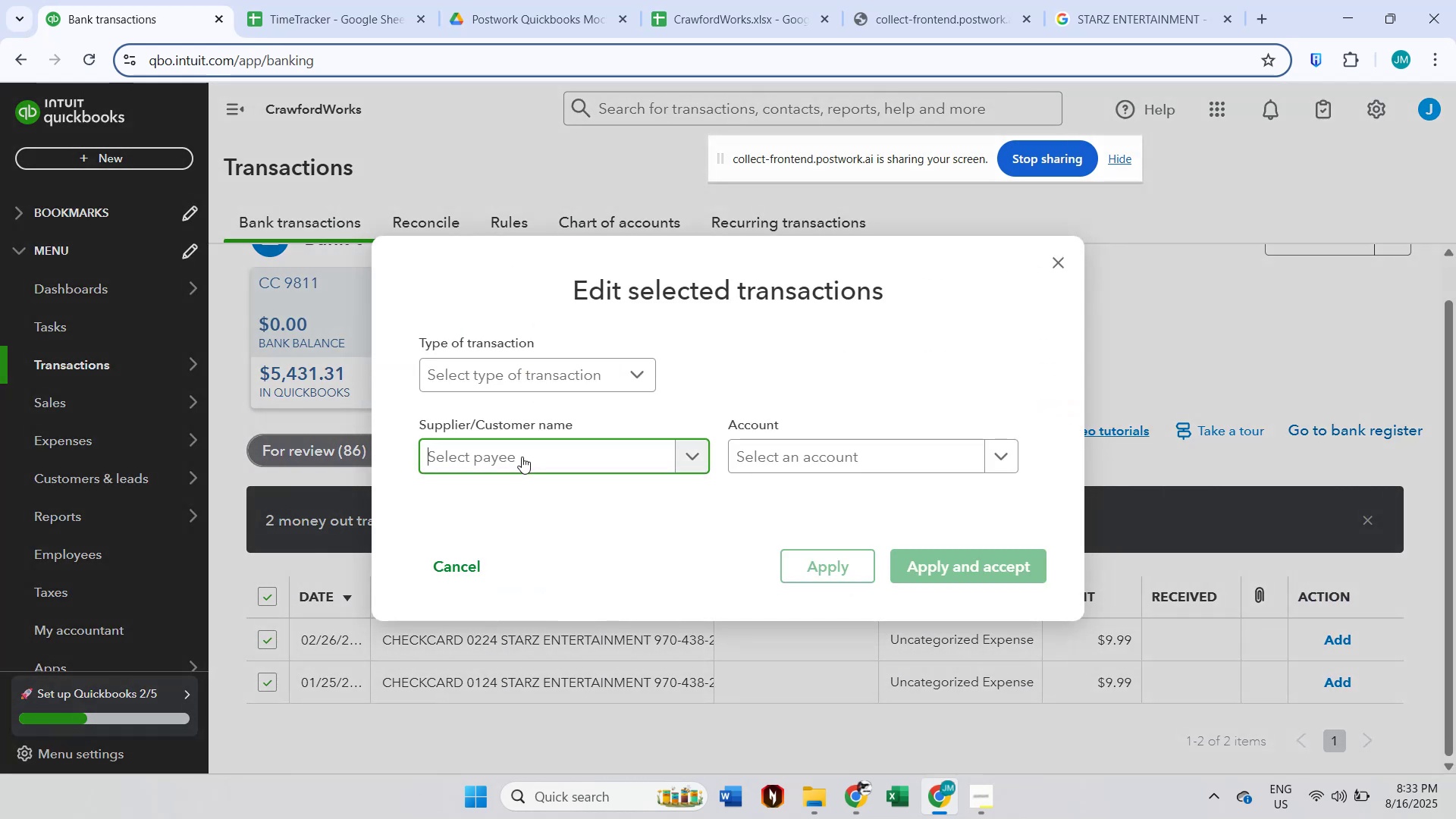 
type(star)
 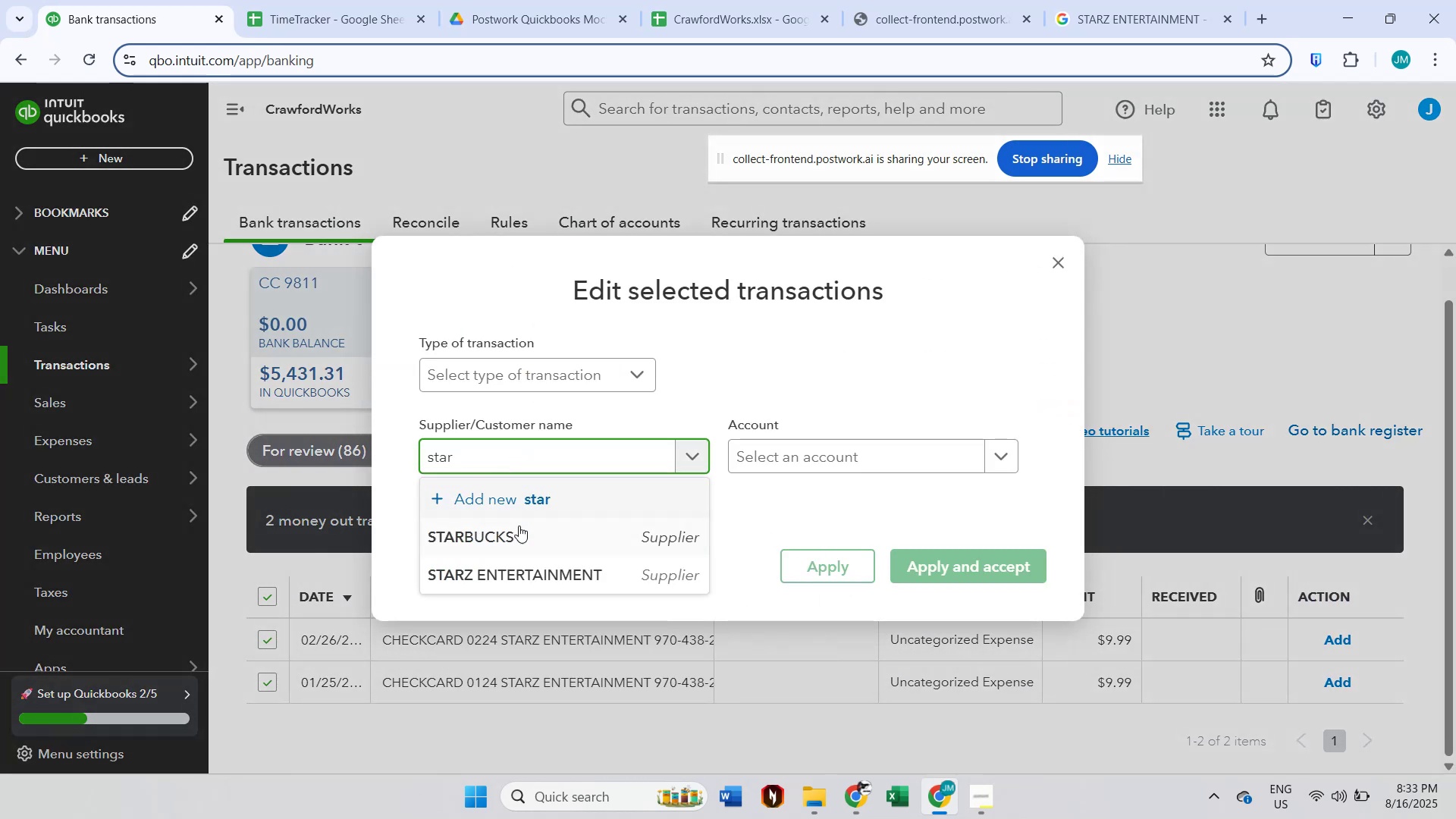 
left_click([519, 582])
 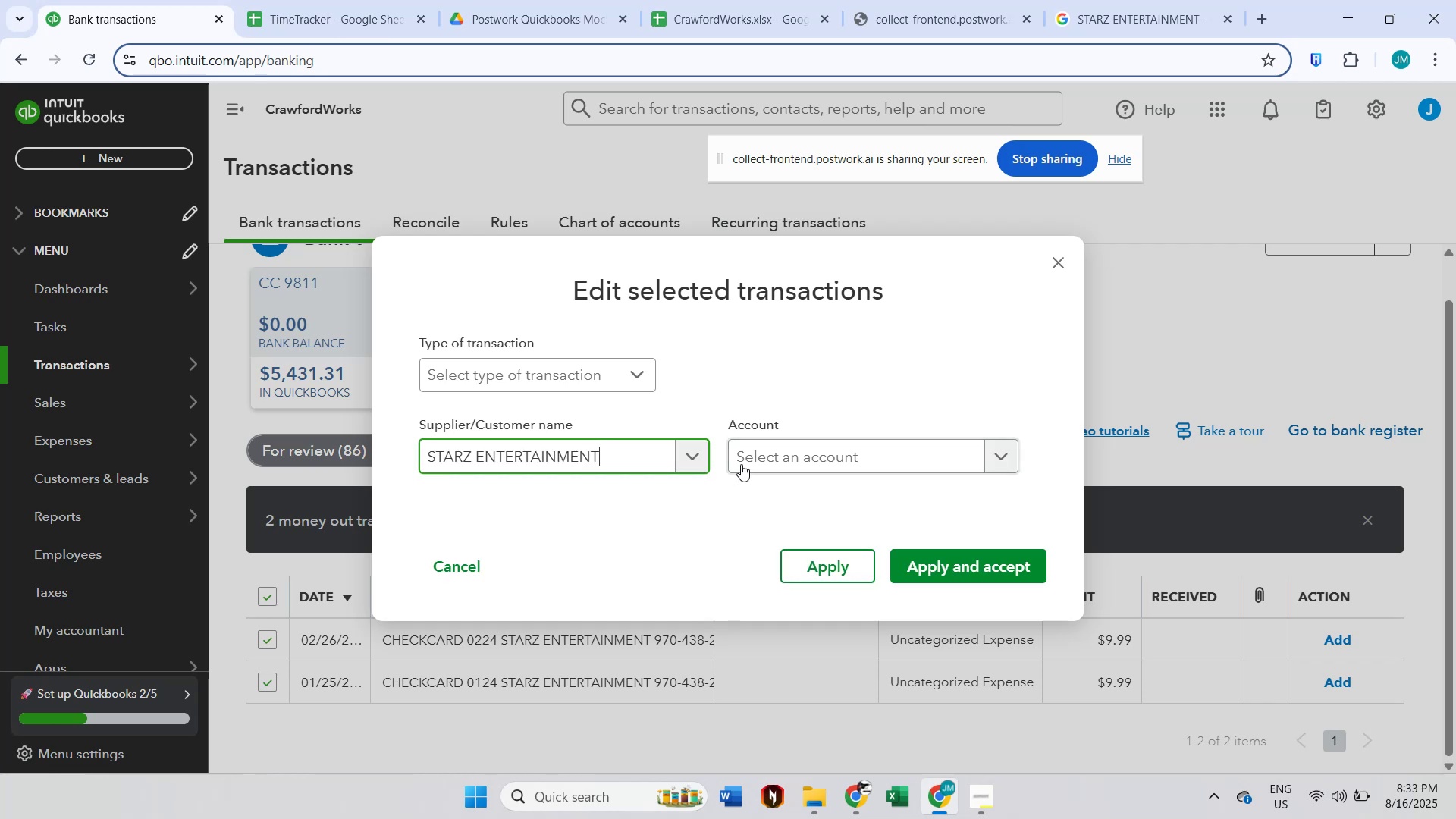 
left_click([773, 456])
 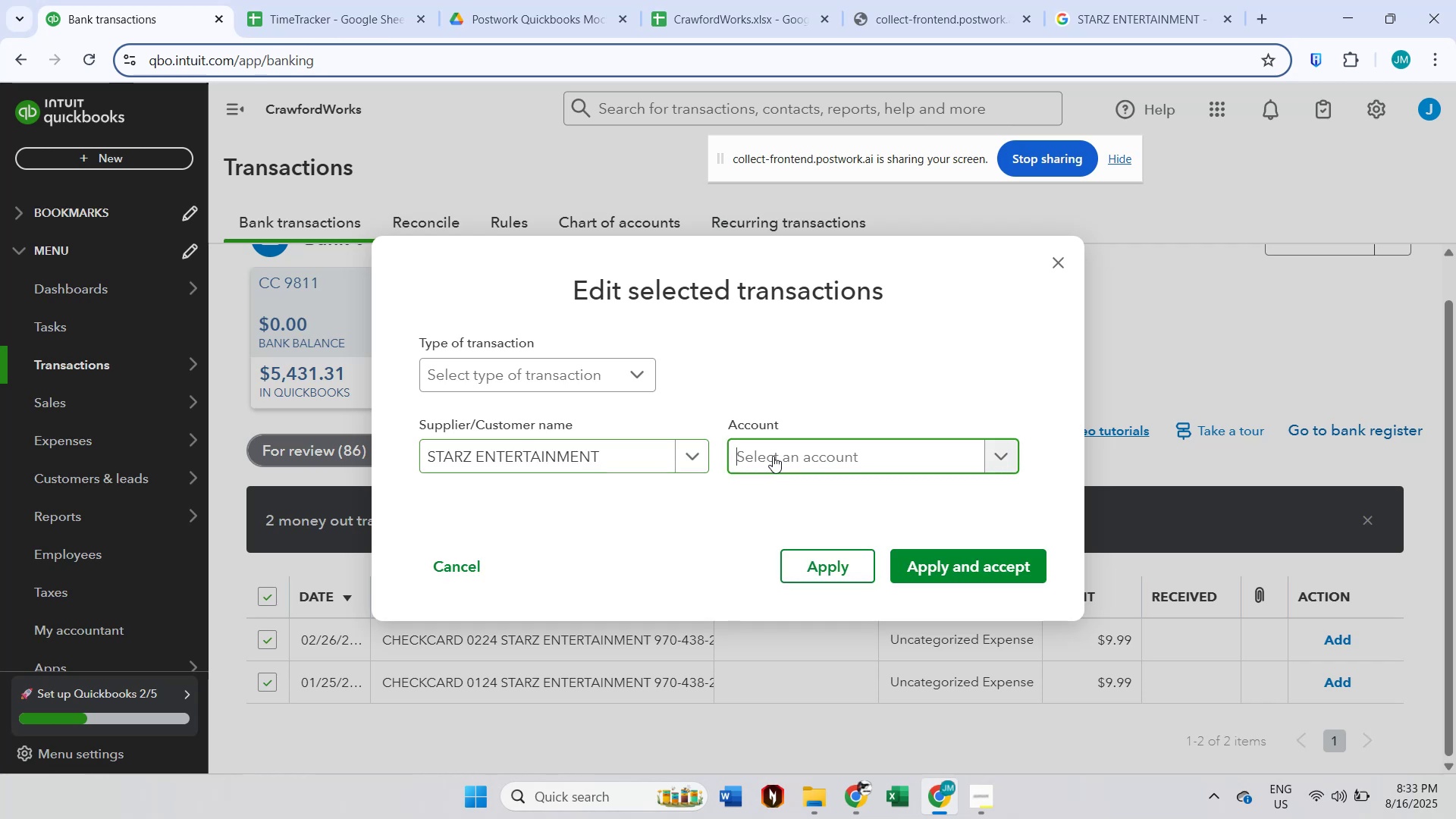 
type(dues)
 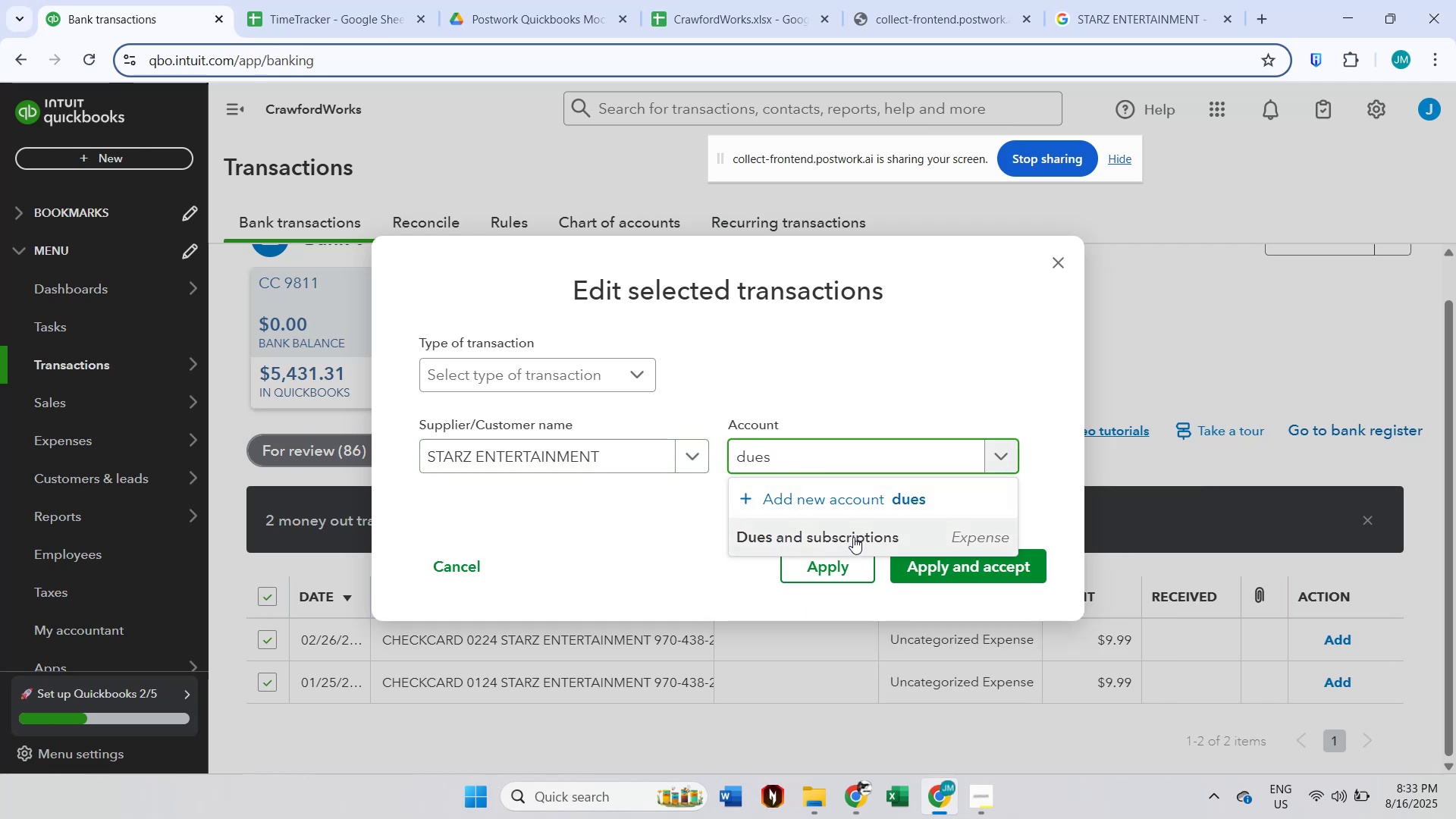 
double_click([945, 559])
 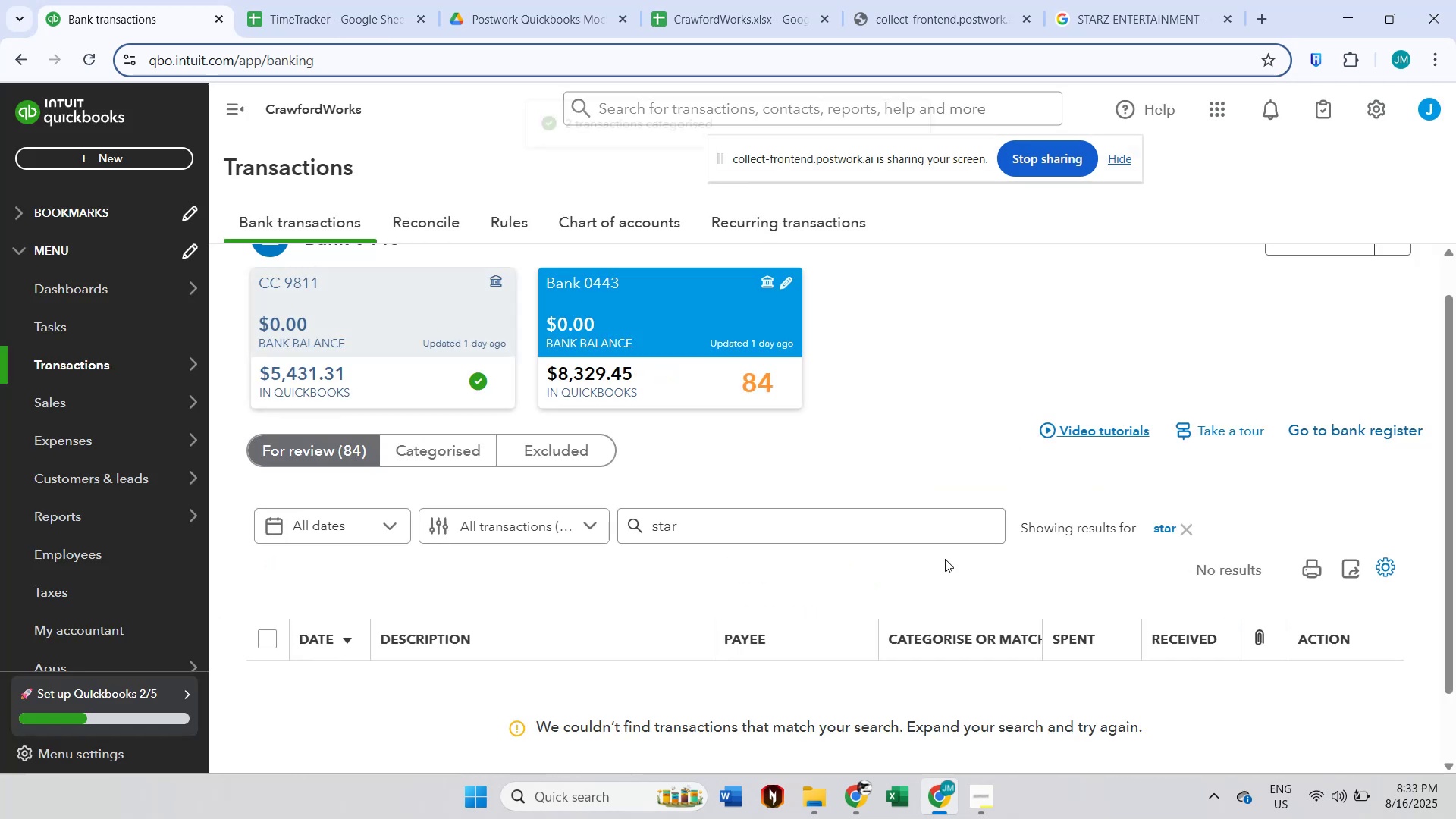 
scroll: coordinate [946, 559], scroll_direction: down, amount: 1.0
 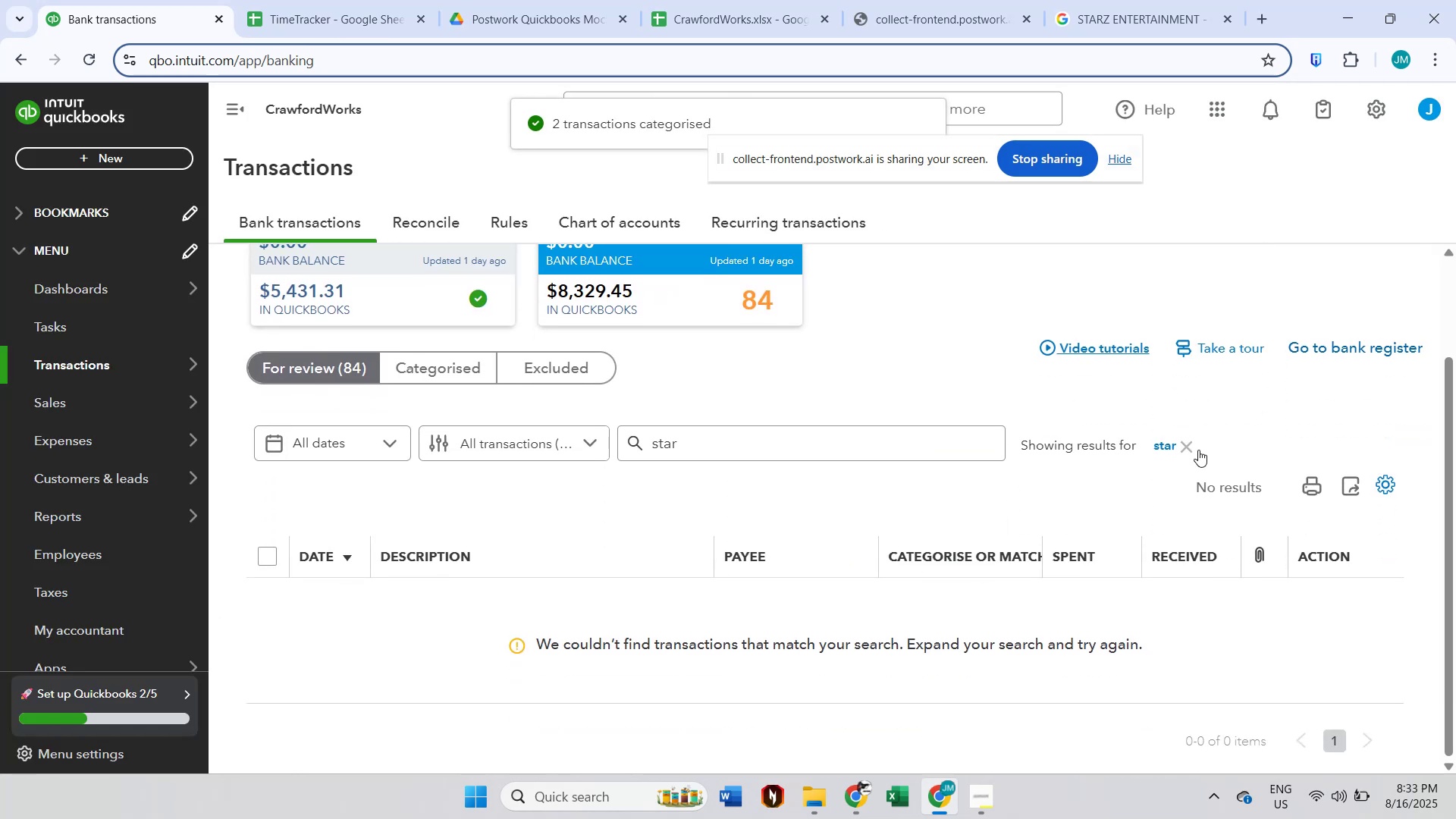 
left_click([1189, 444])
 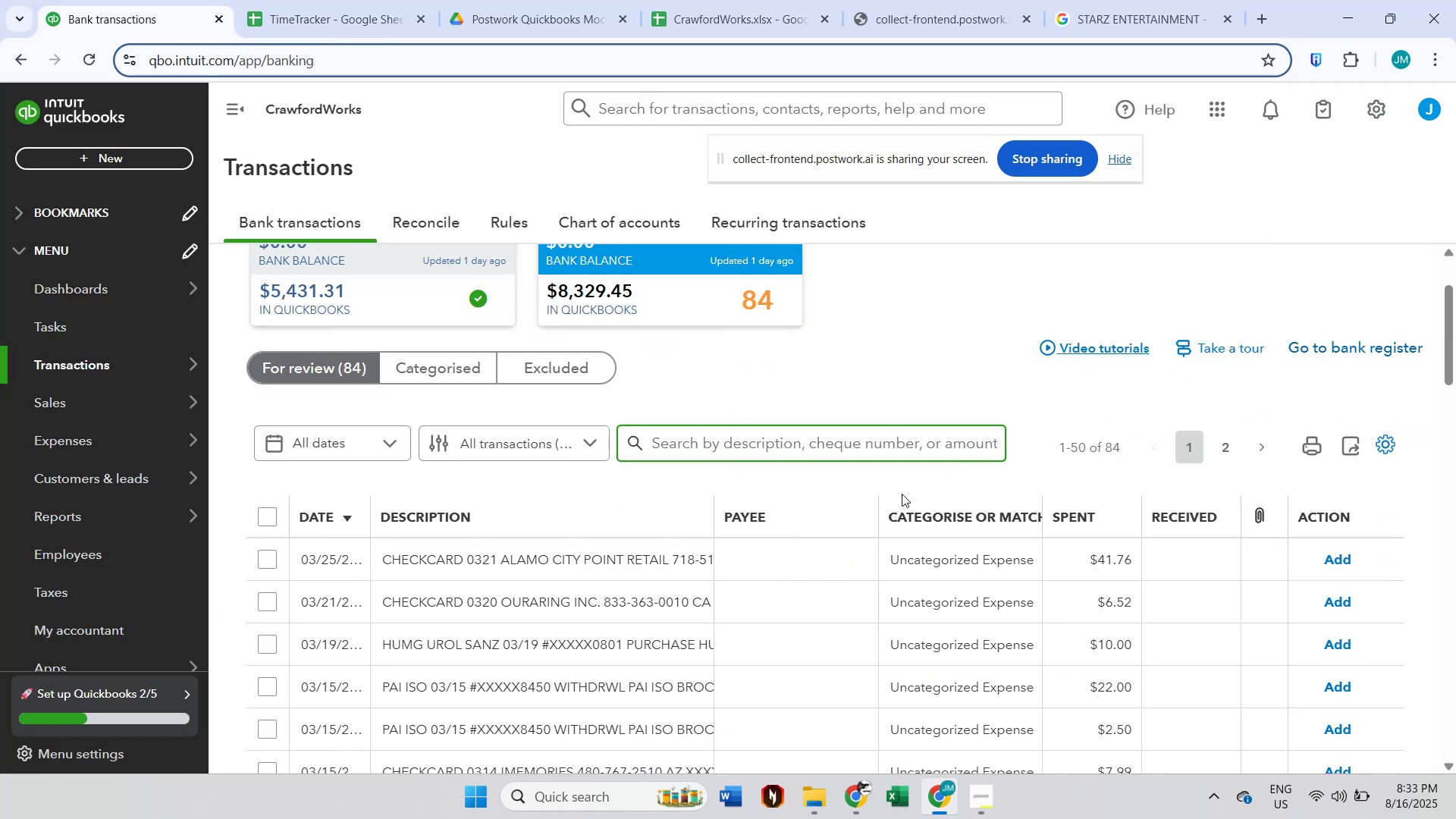 
scroll: coordinate [902, 494], scroll_direction: down, amount: 1.0
 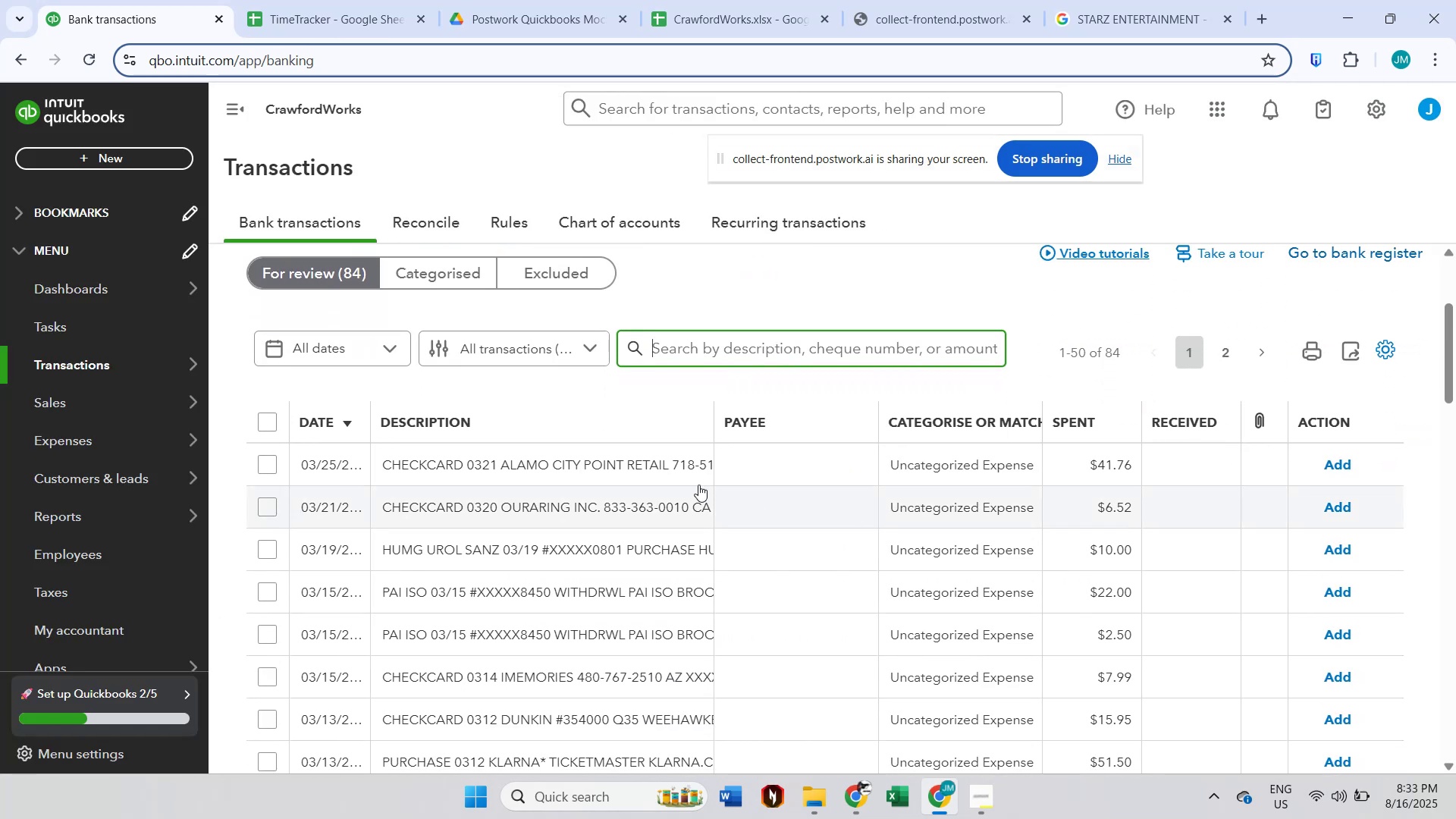 
left_click([626, 468])
 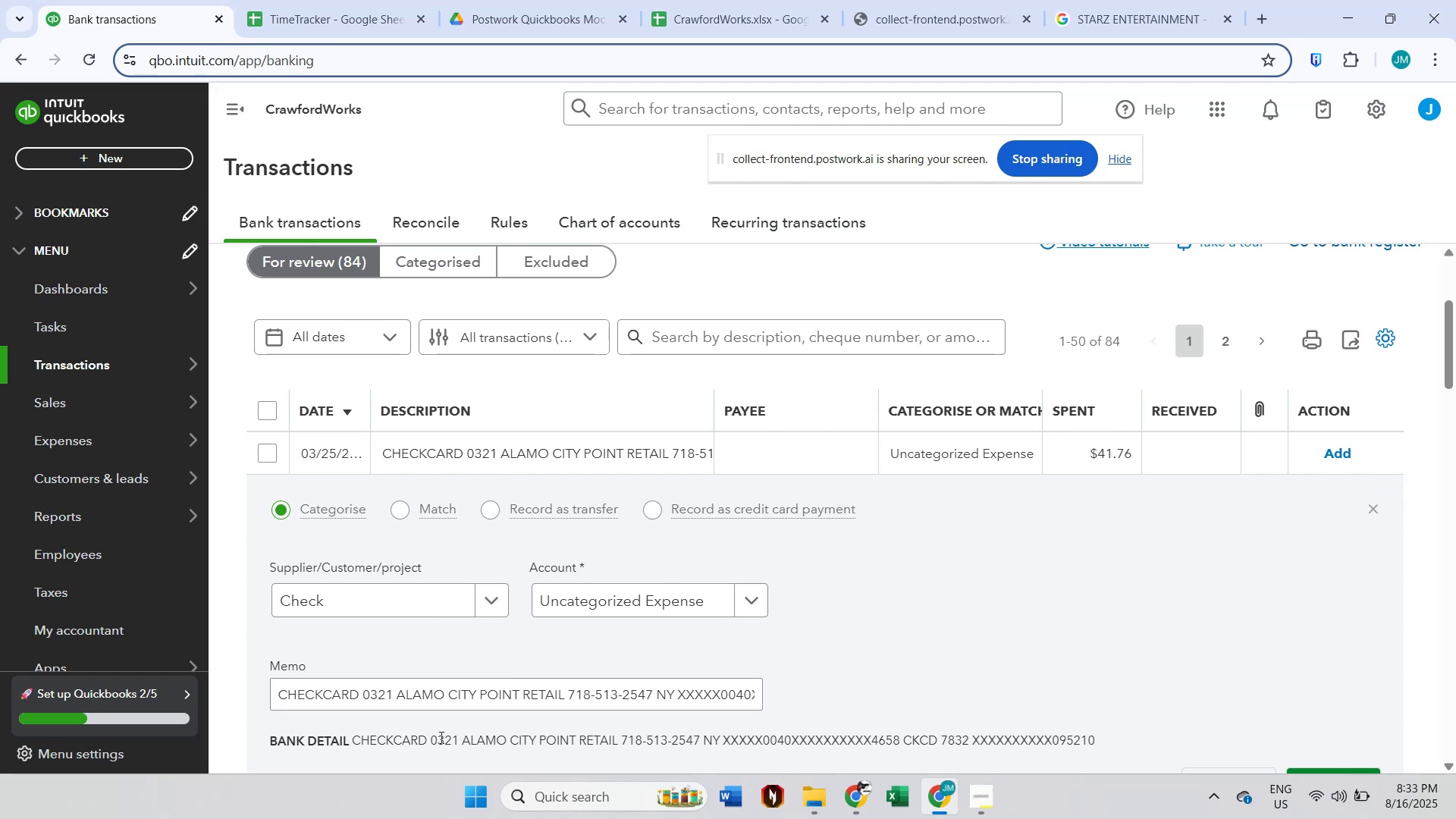 
double_click([413, 701])
 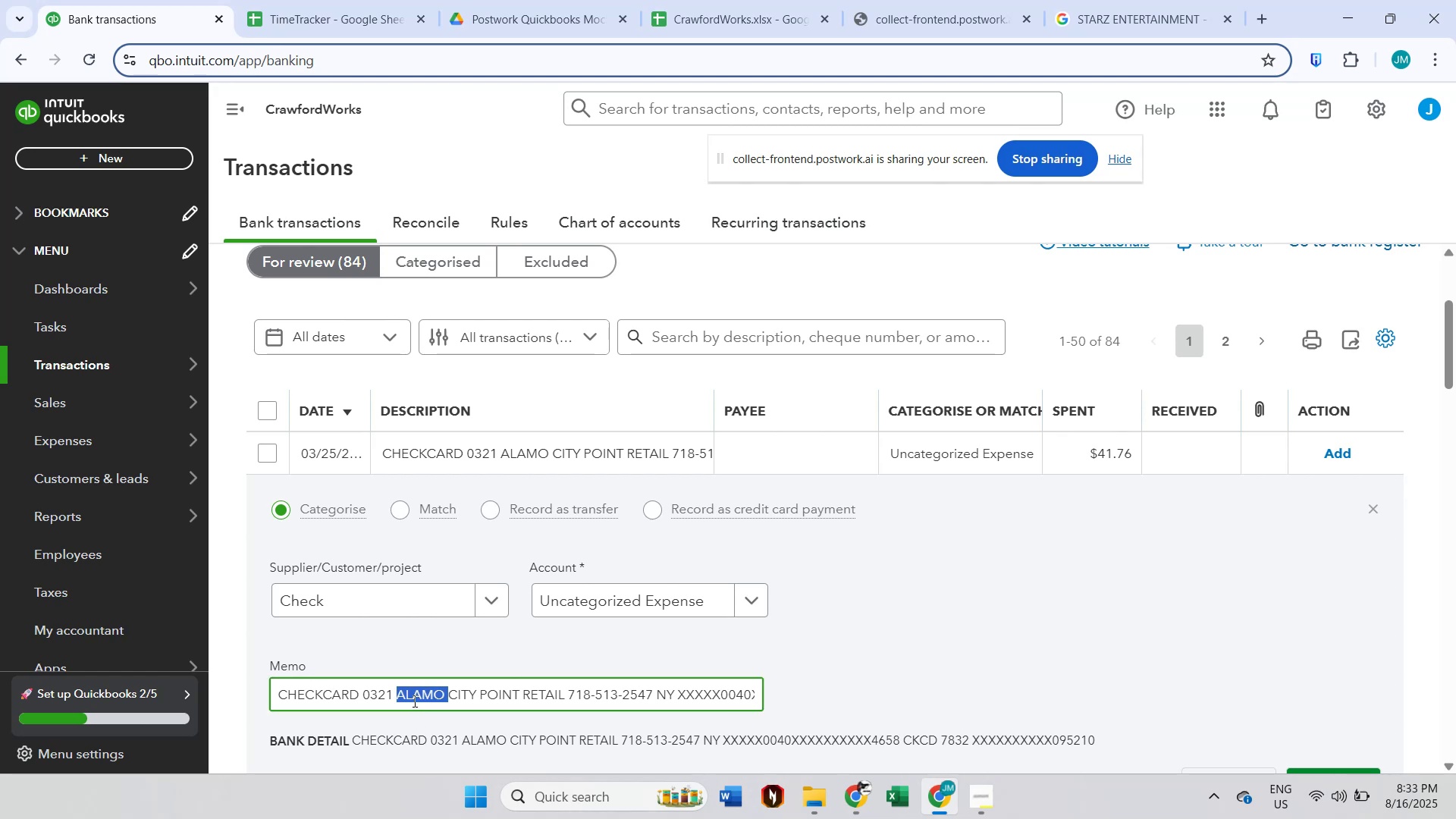 
hold_key(key=ShiftLeft, duration=0.94)
left_click([563, 690])
 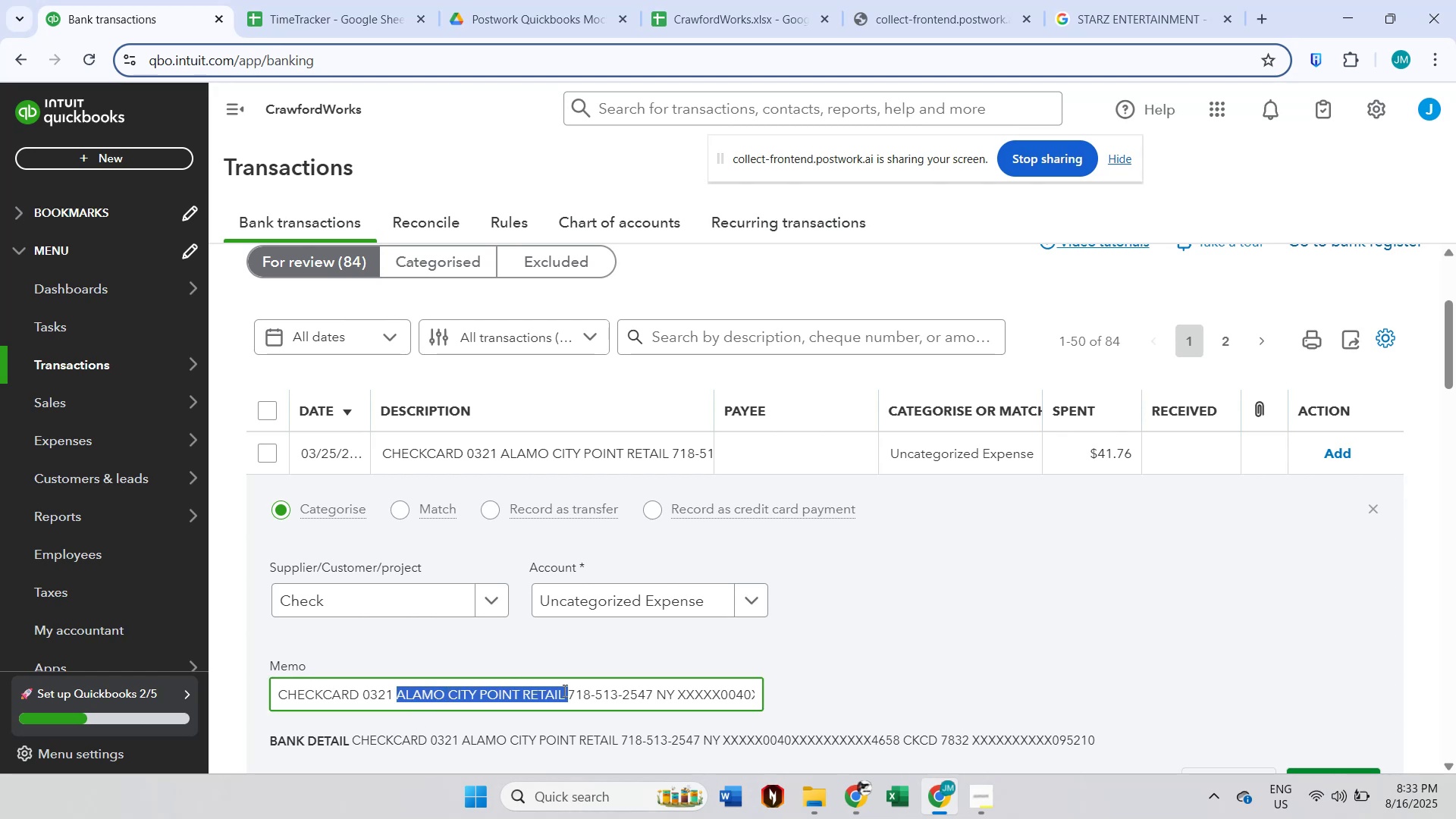 
key(Control+Shift+ControlLeft)
 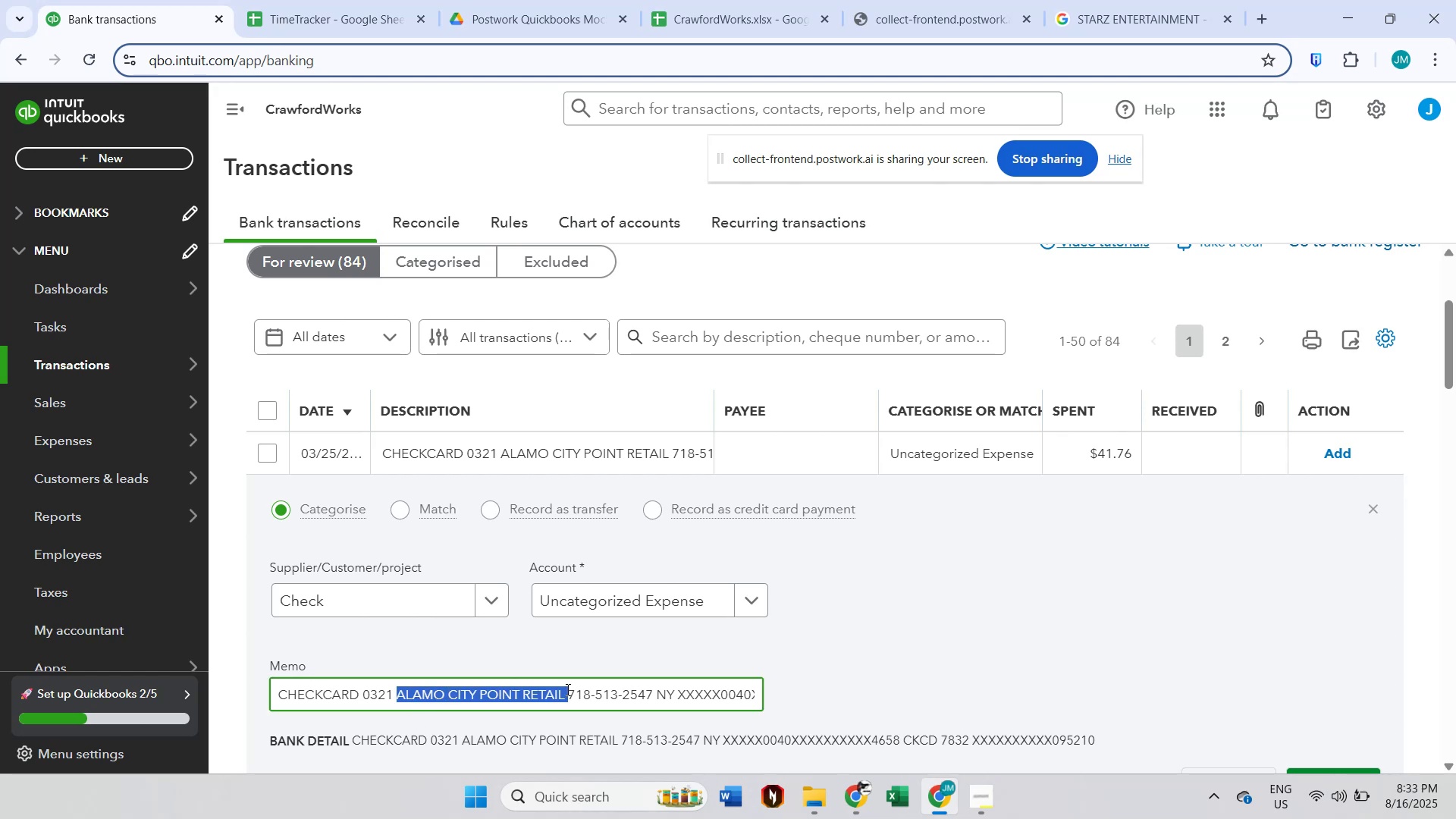 
key(Control+C)
 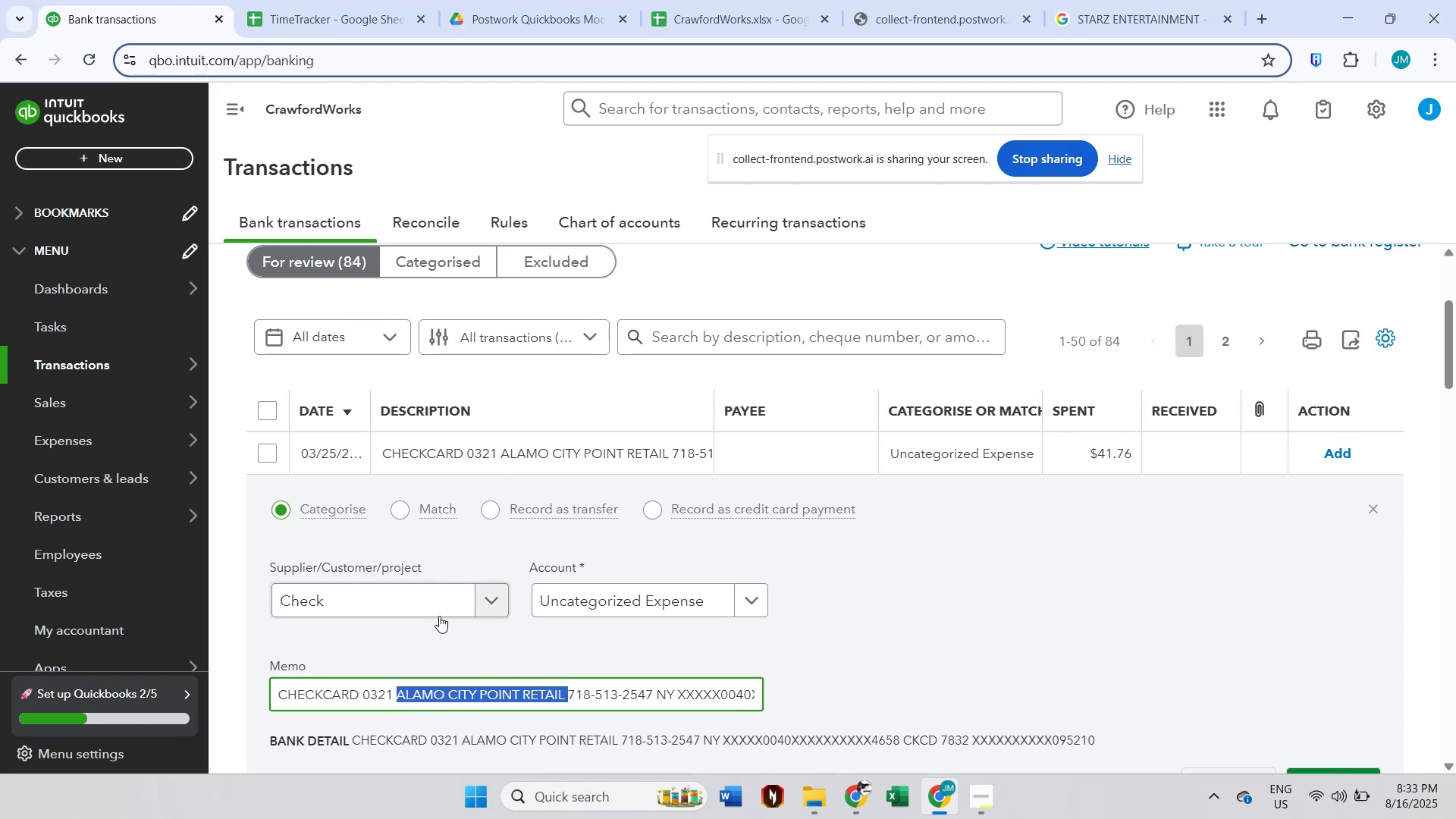 
left_click([439, 615])
 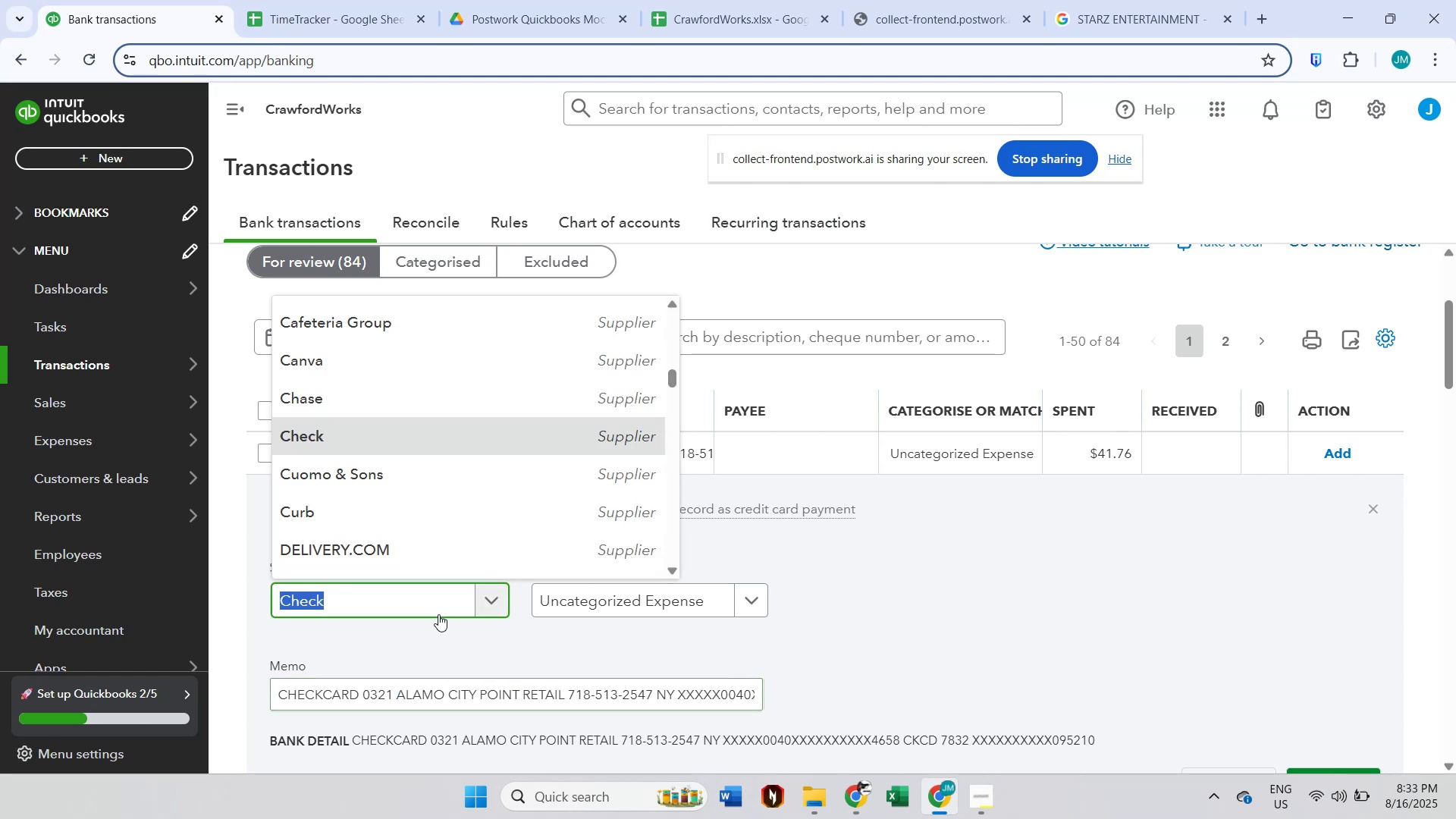 
key(Control+ControlLeft)
 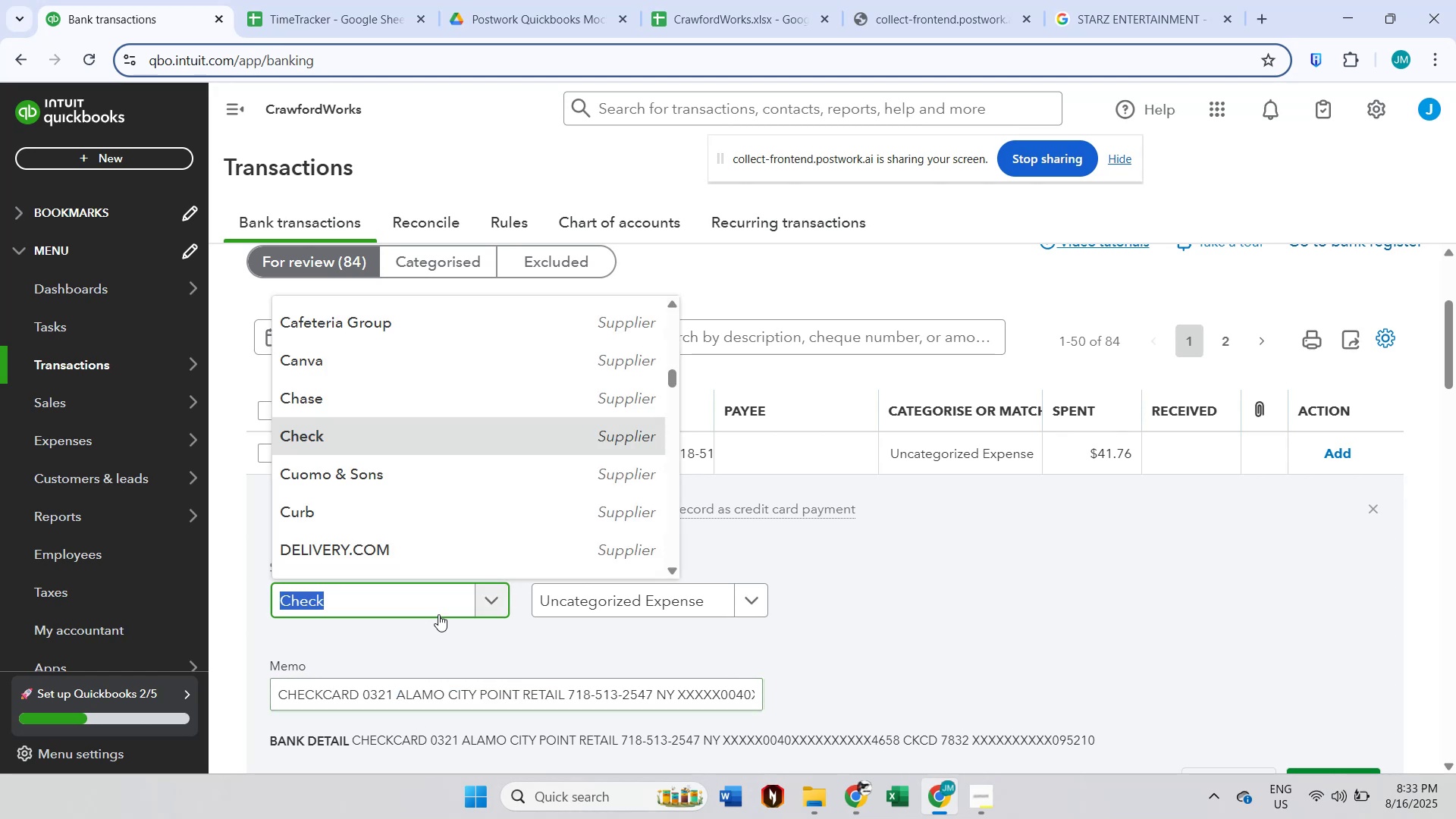 
key(Control+V)
 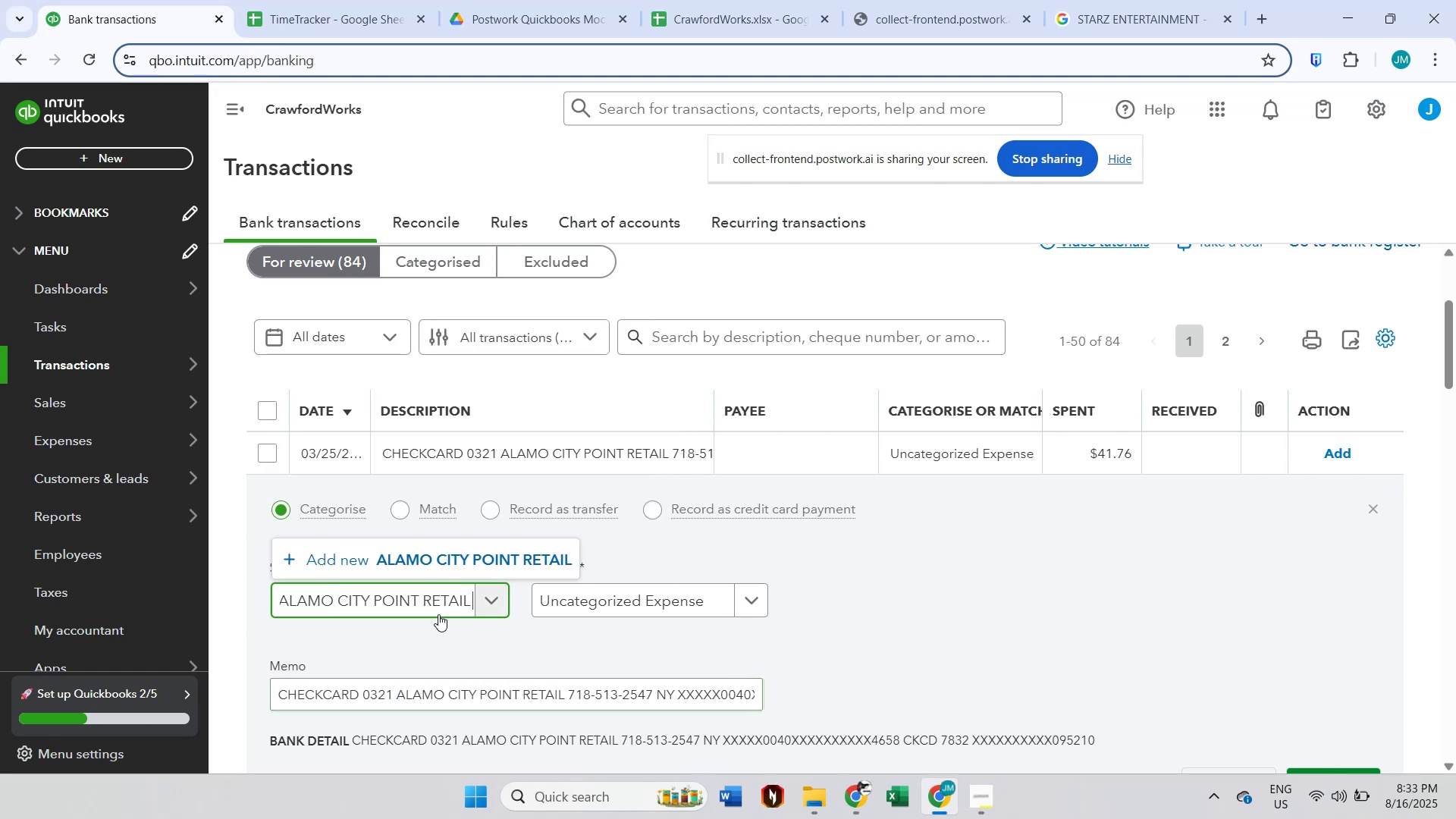 
left_click([463, 551])
 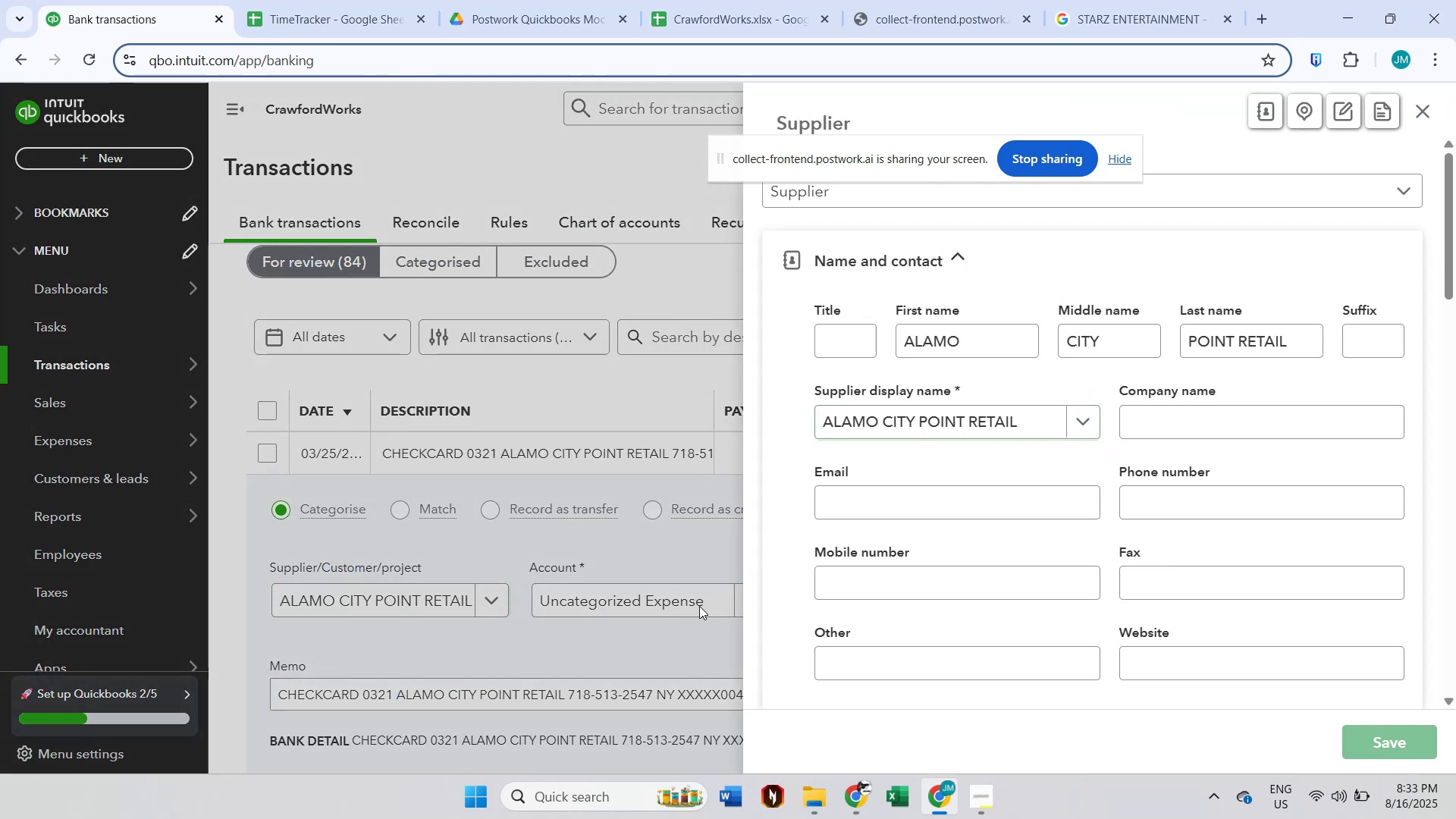 
left_click([668, 606])
 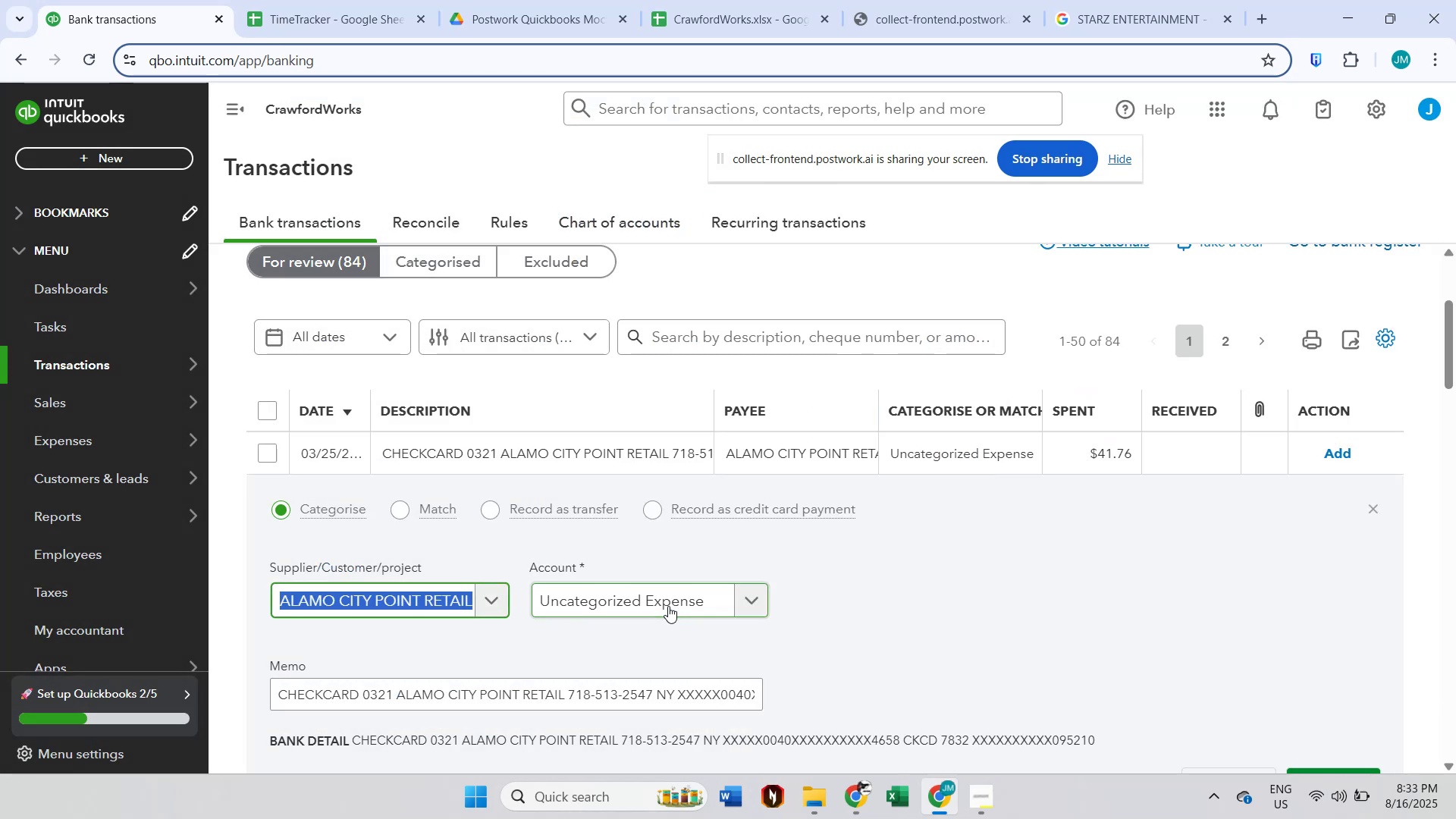 
left_click([668, 606])
 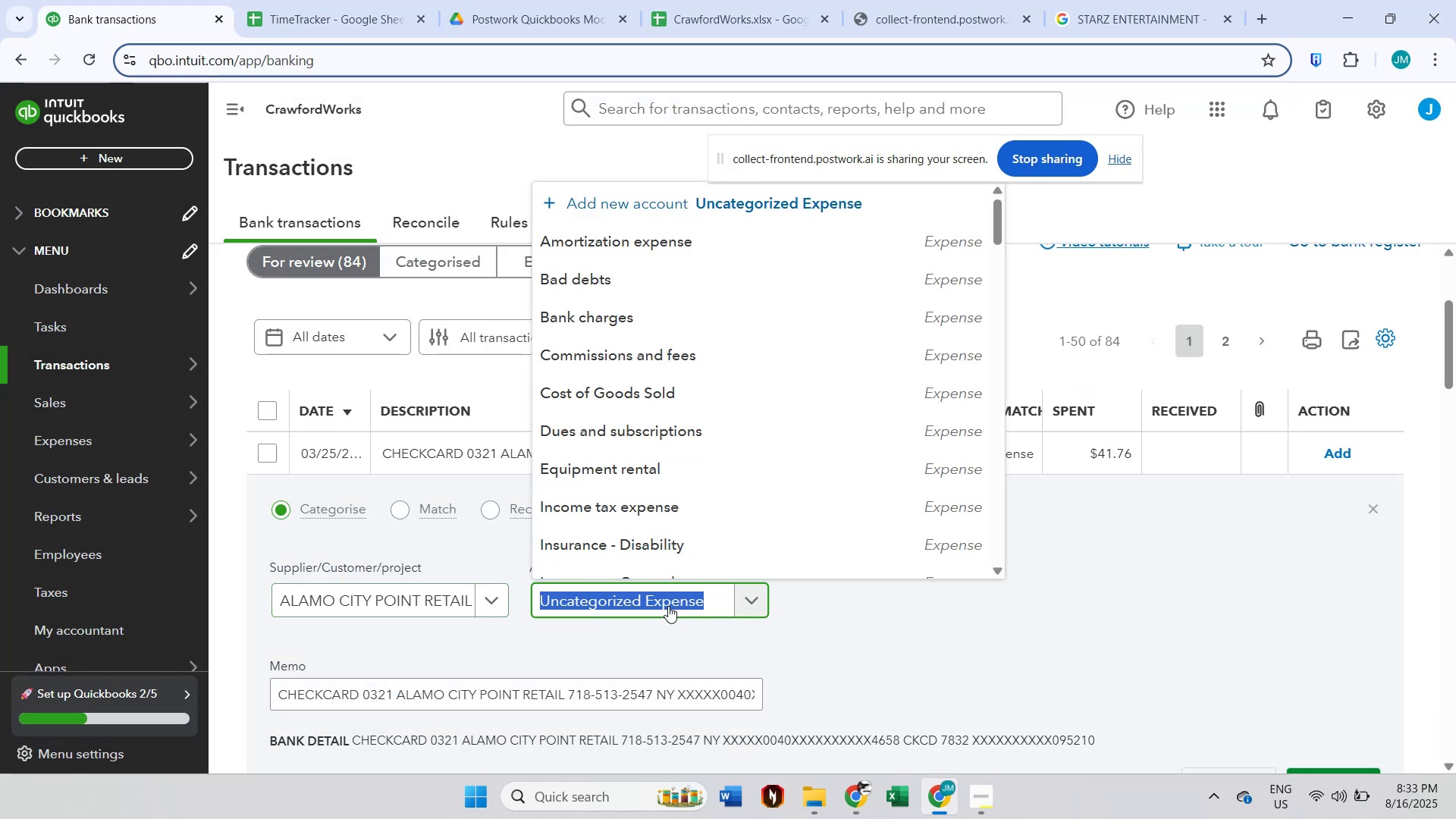 
type(su)
 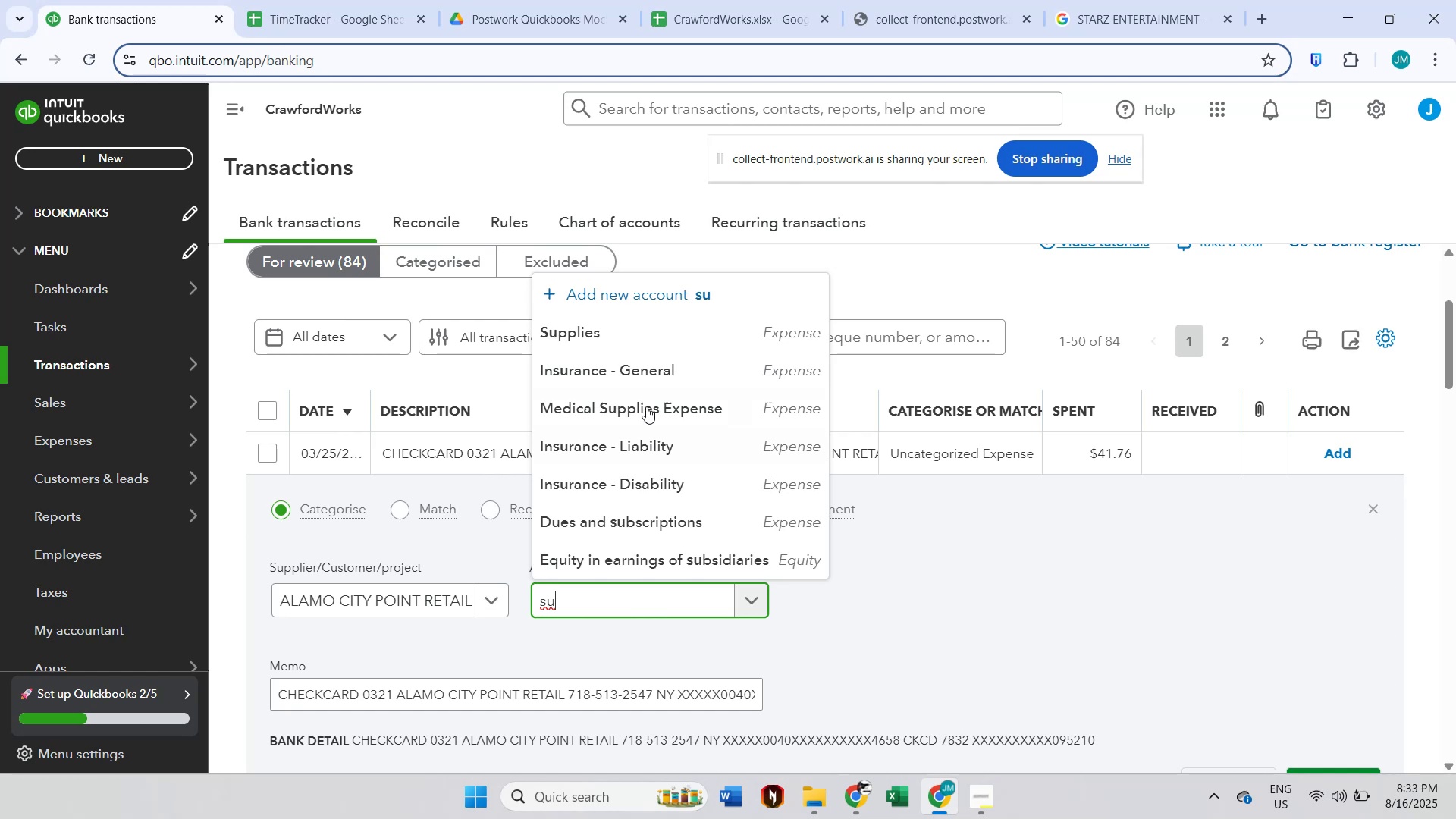 
left_click([659, 337])
 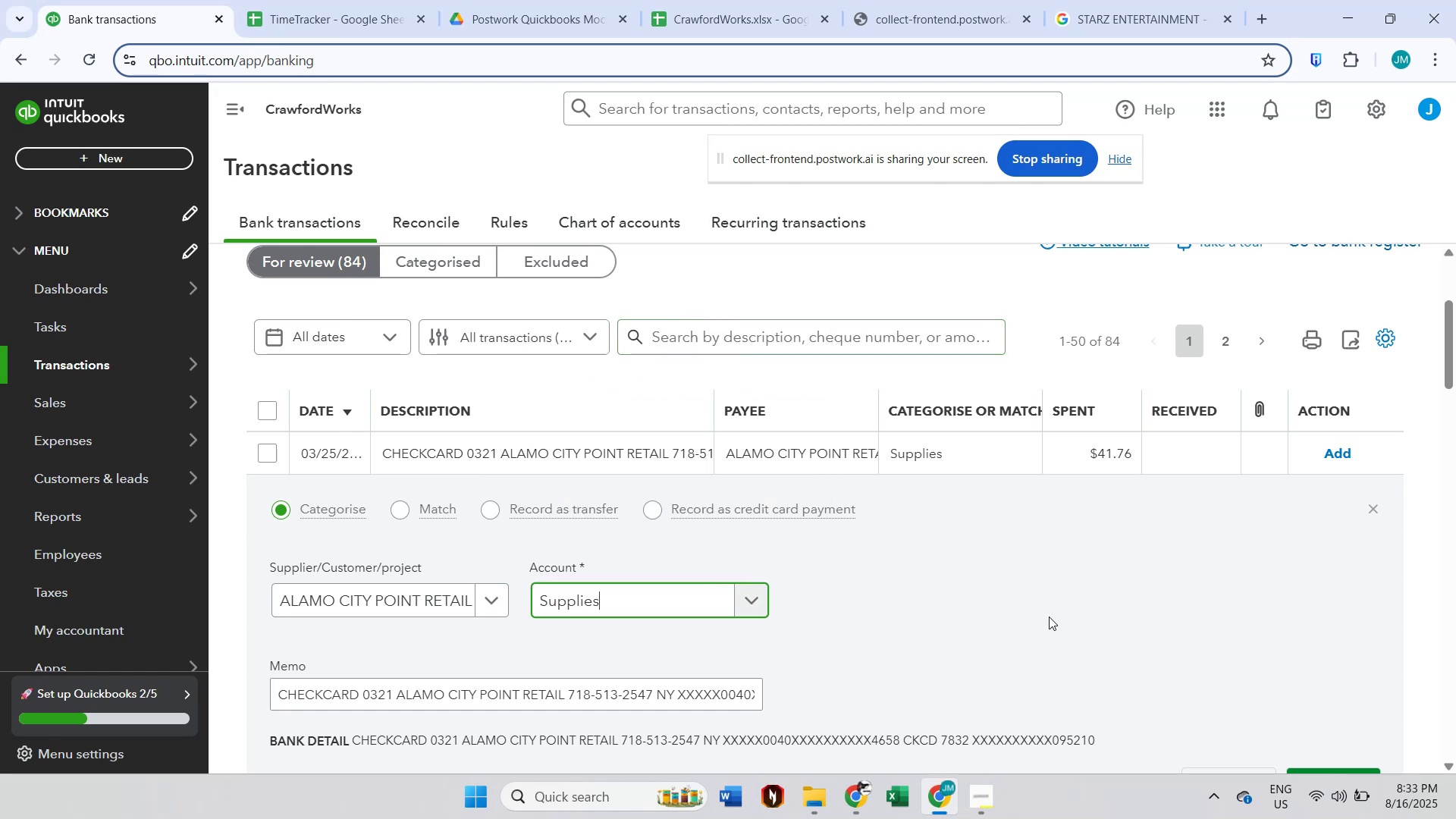 
scroll: coordinate [1230, 714], scroll_direction: down, amount: 1.0
 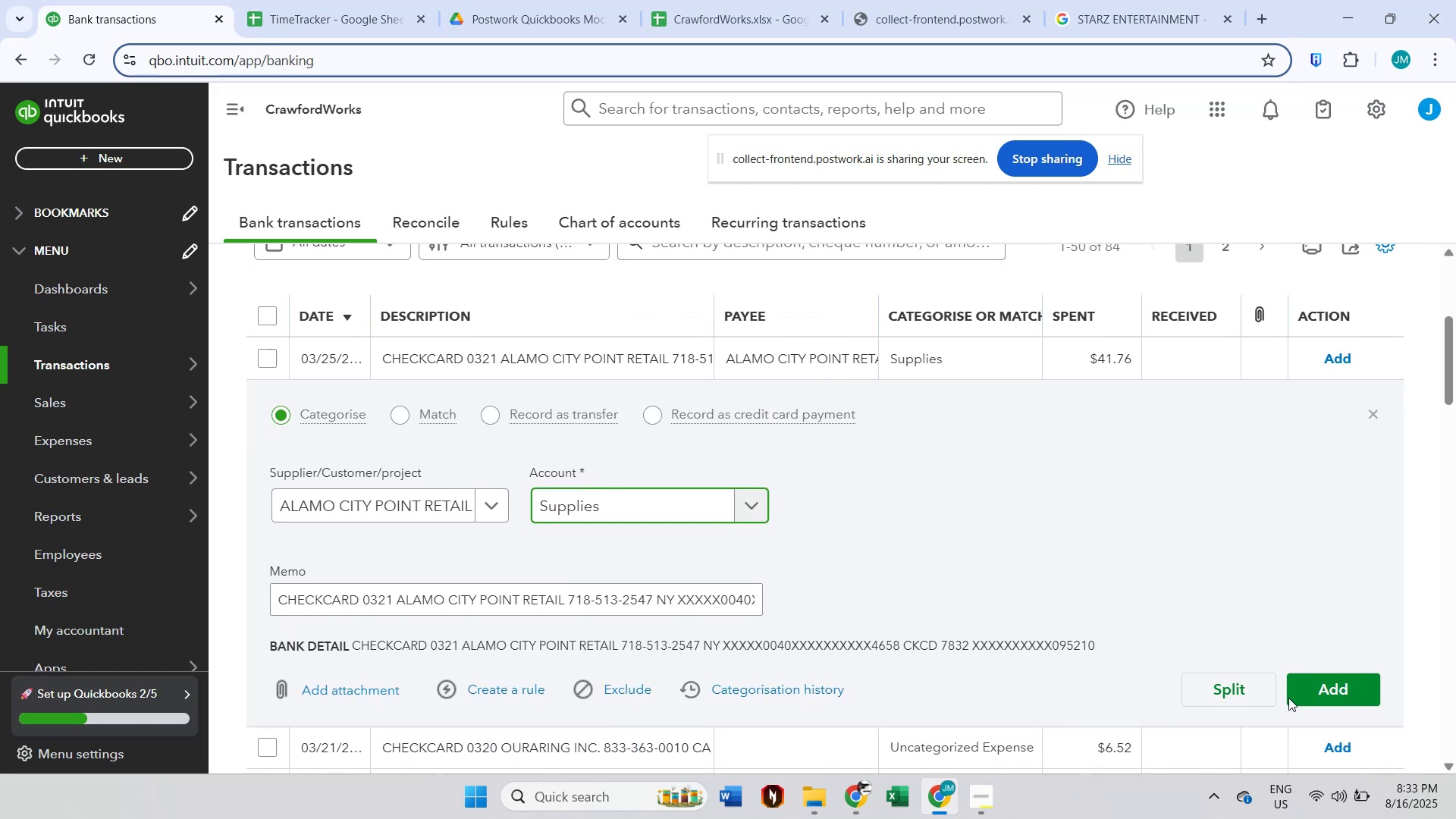 
left_click([1310, 682])
 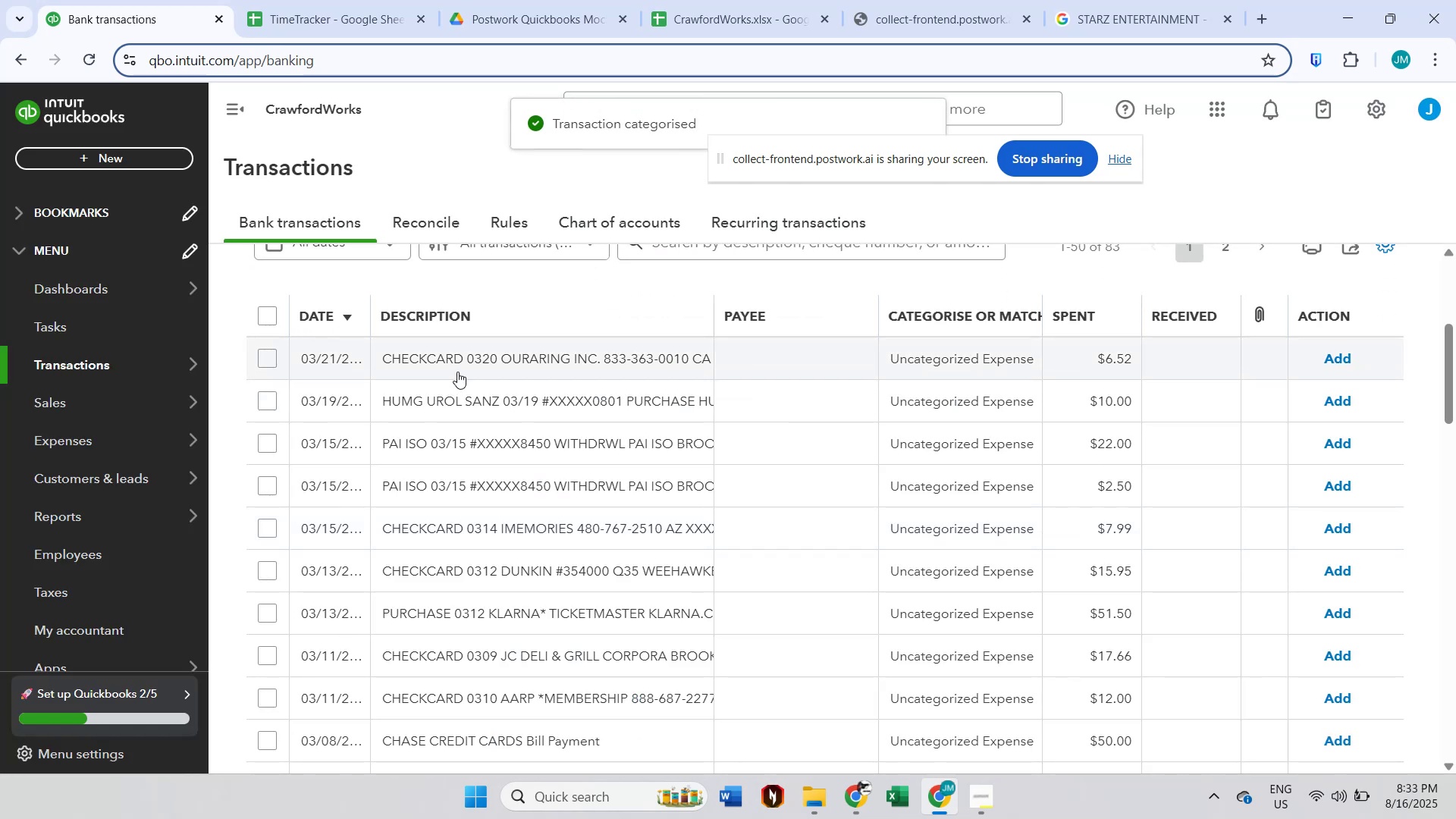 
left_click([466, 372])
 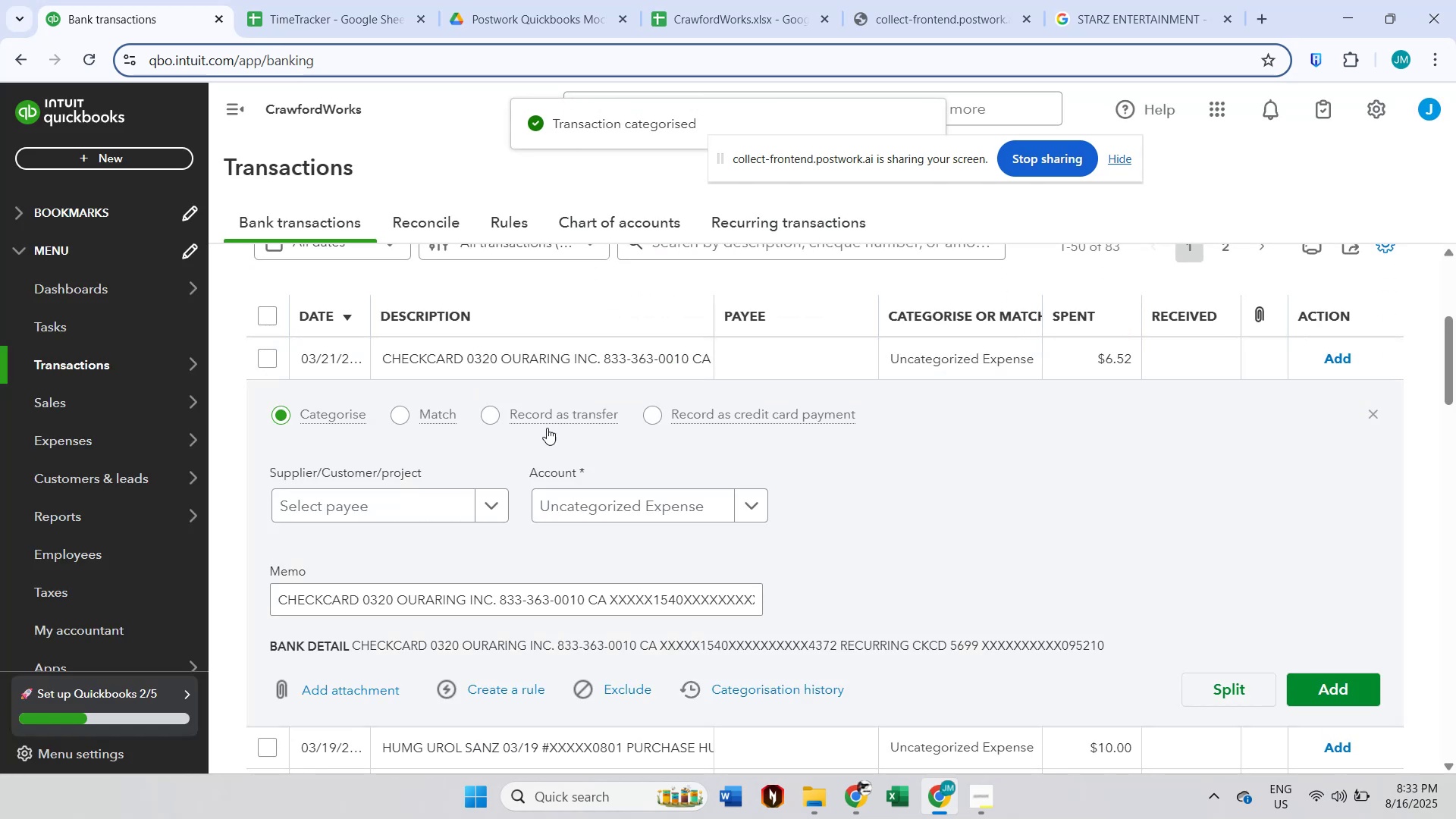 
scroll: coordinate [671, 510], scroll_direction: down, amount: 1.0
 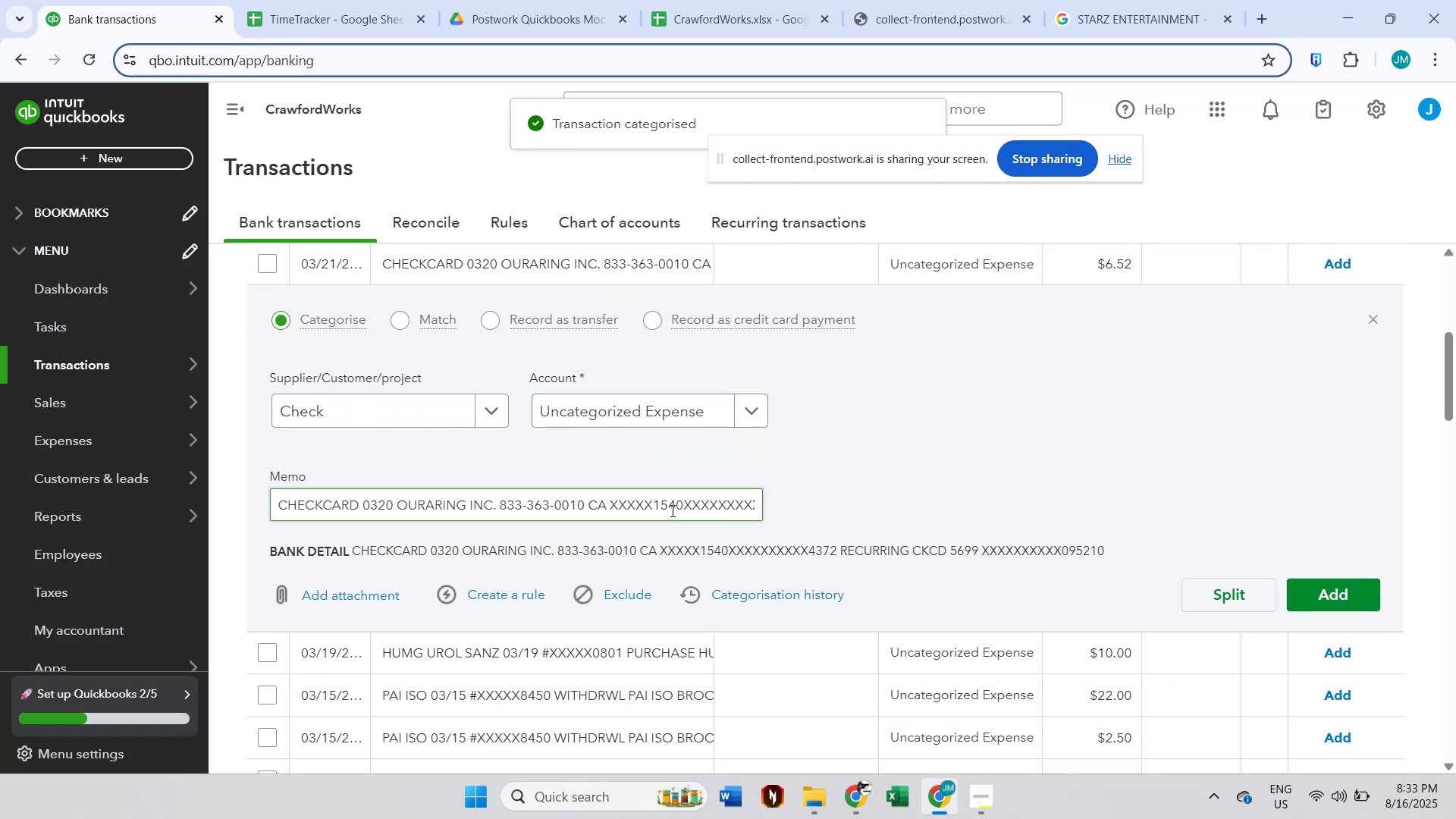 
scroll: coordinate [671, 510], scroll_direction: up, amount: 1.0
 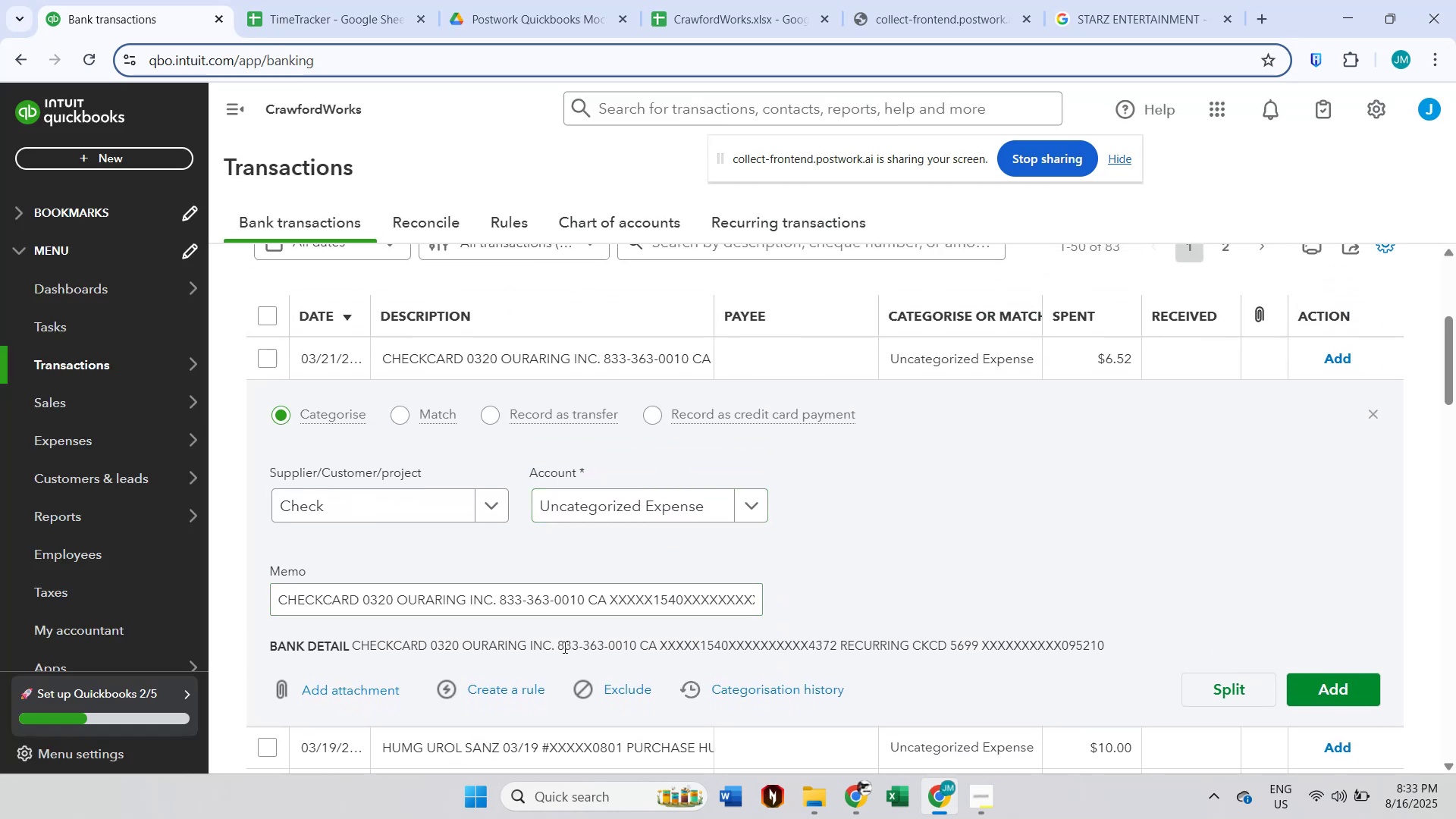 
double_click([497, 648])
 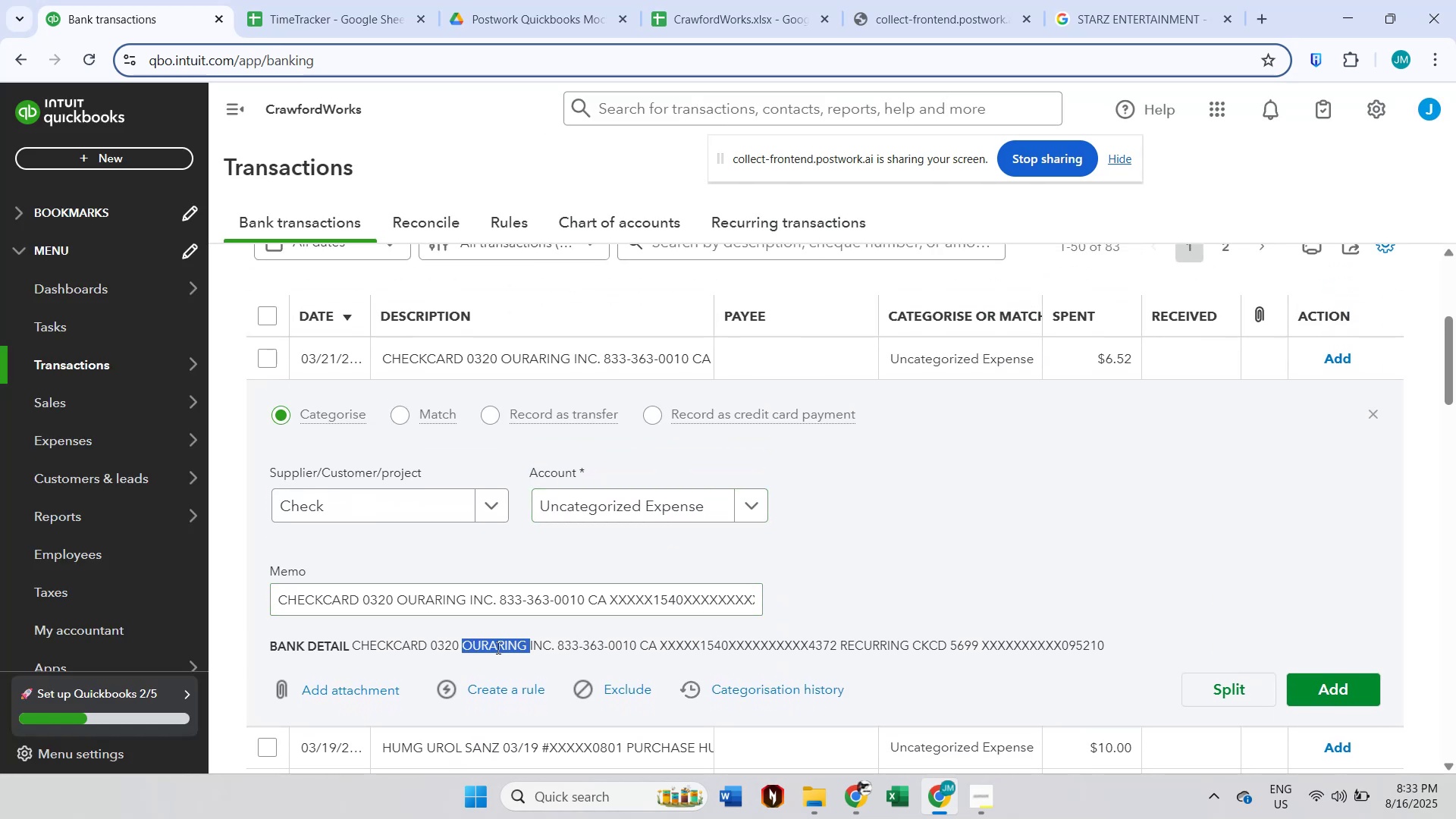 
hold_key(key=ShiftLeft, duration=1.05)
left_click([549, 646])
 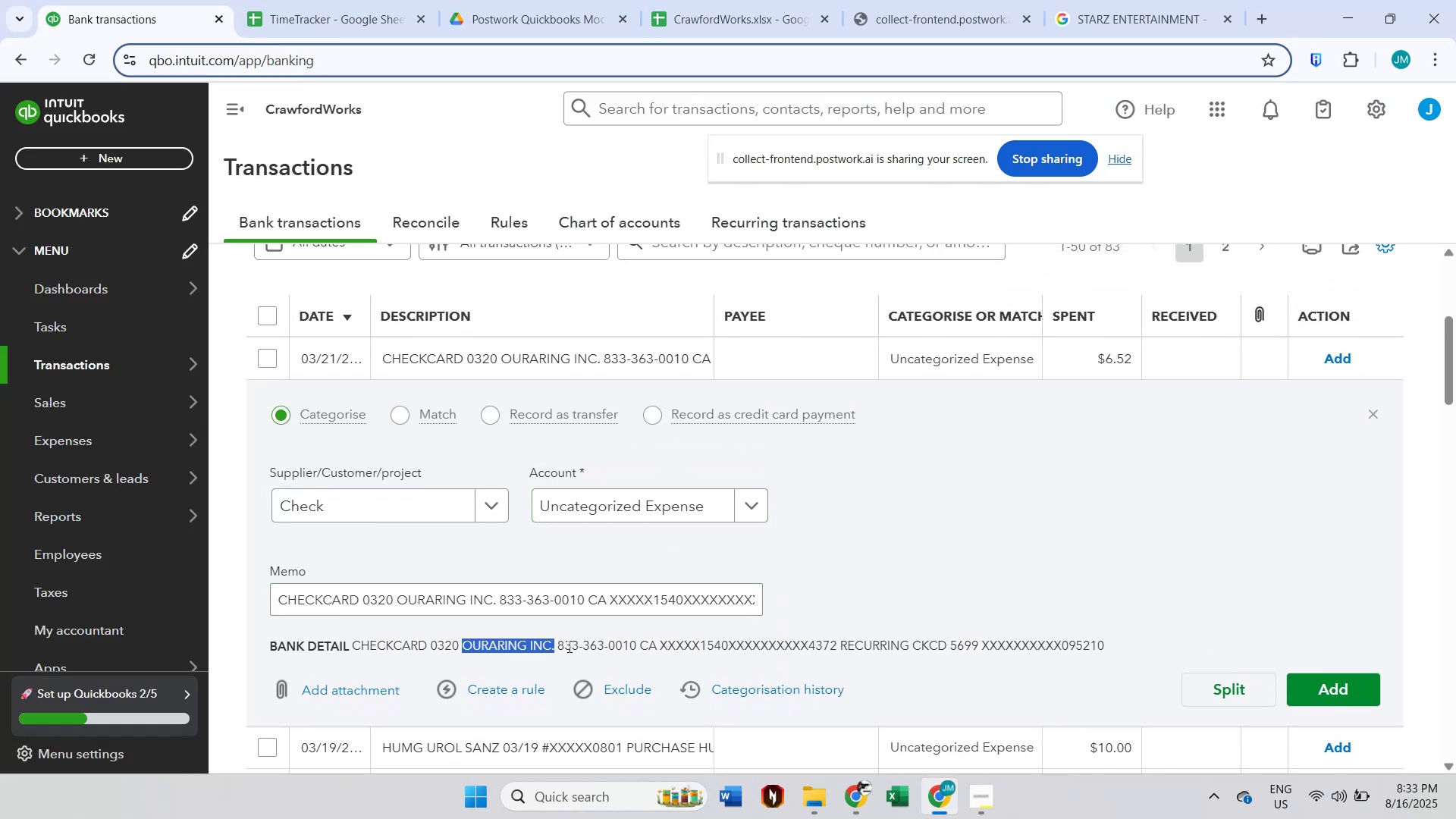 
key(Control+ControlLeft)
 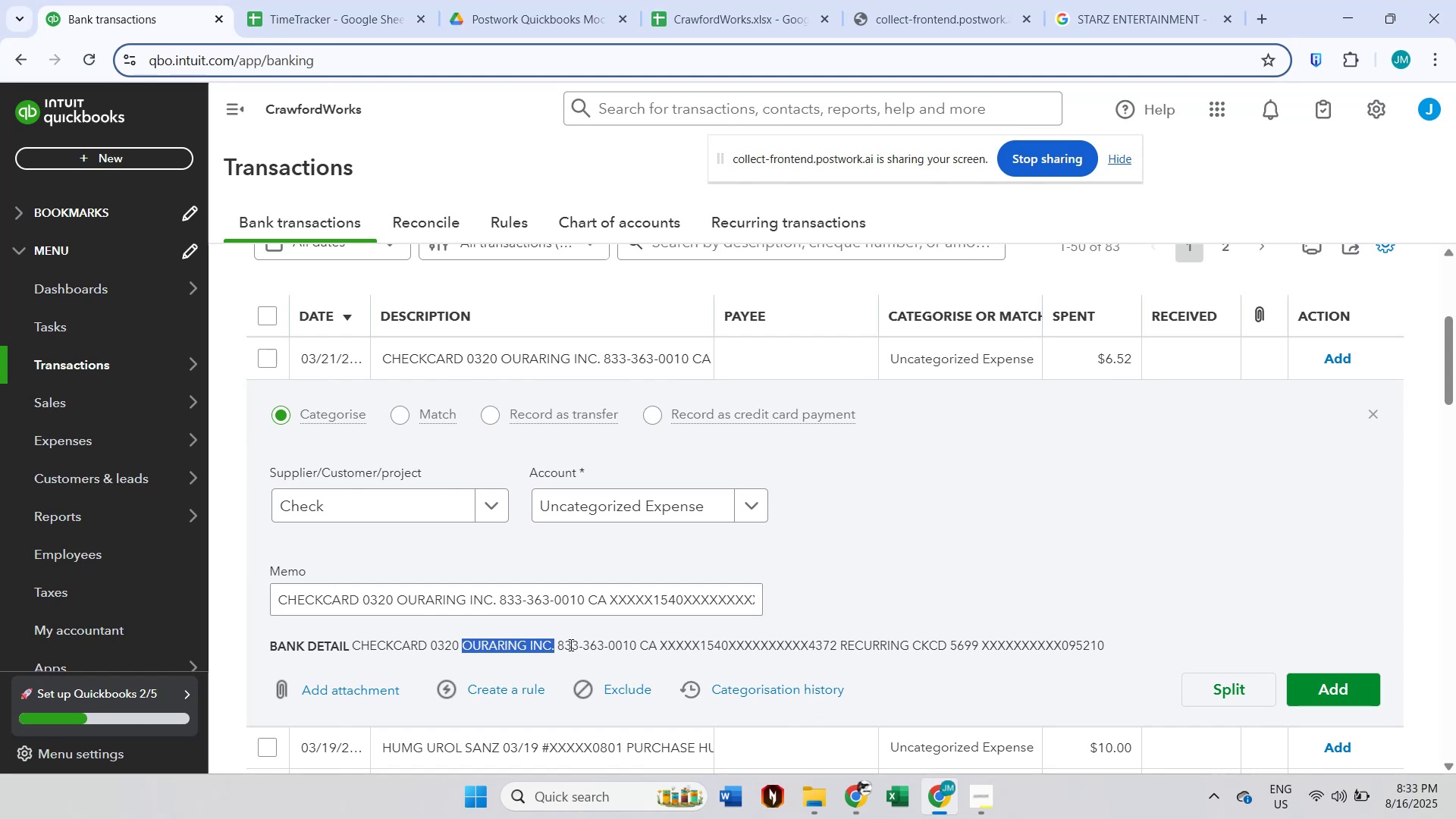 
key(Control+C)
 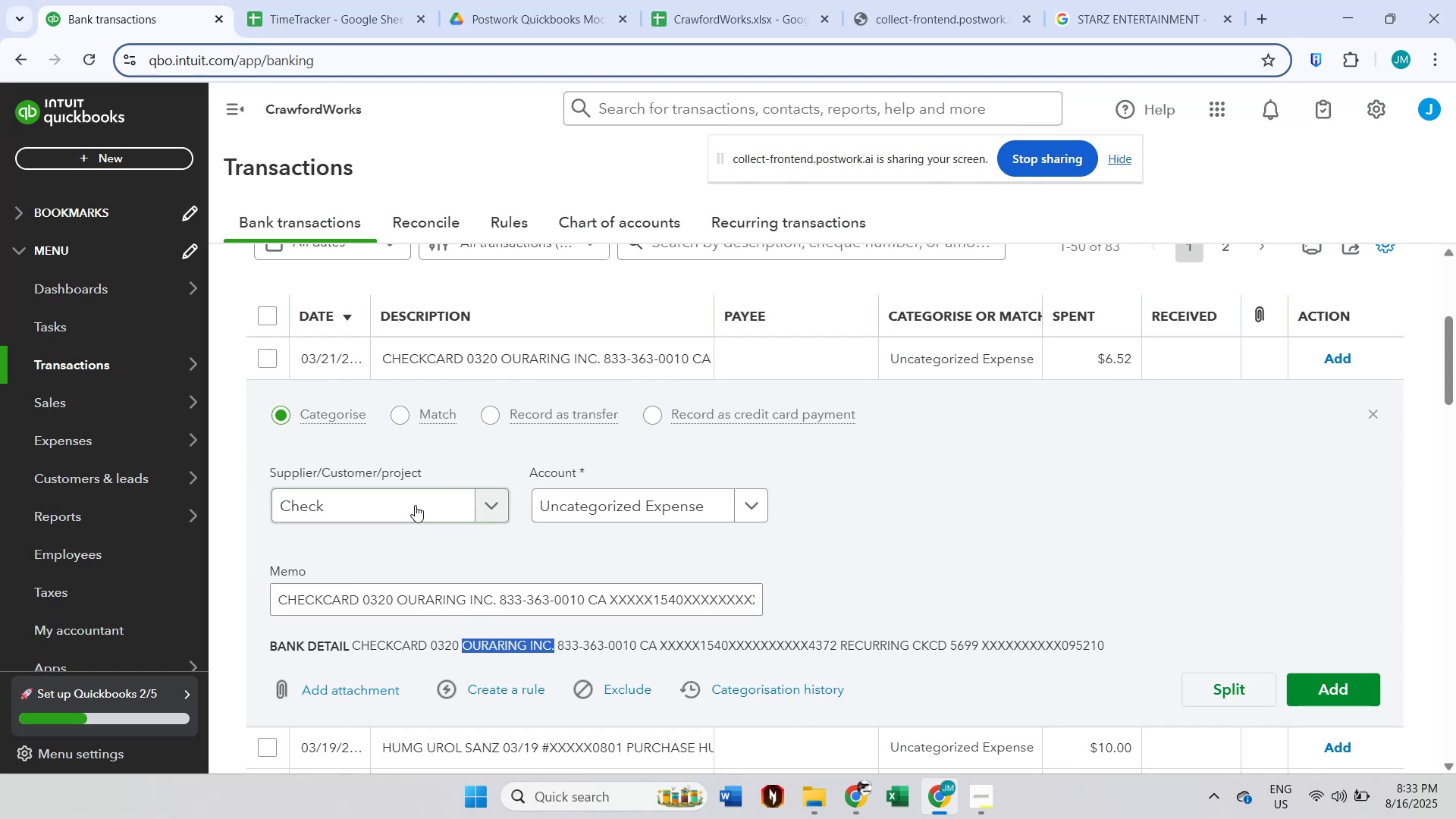 
left_click([411, 500])
 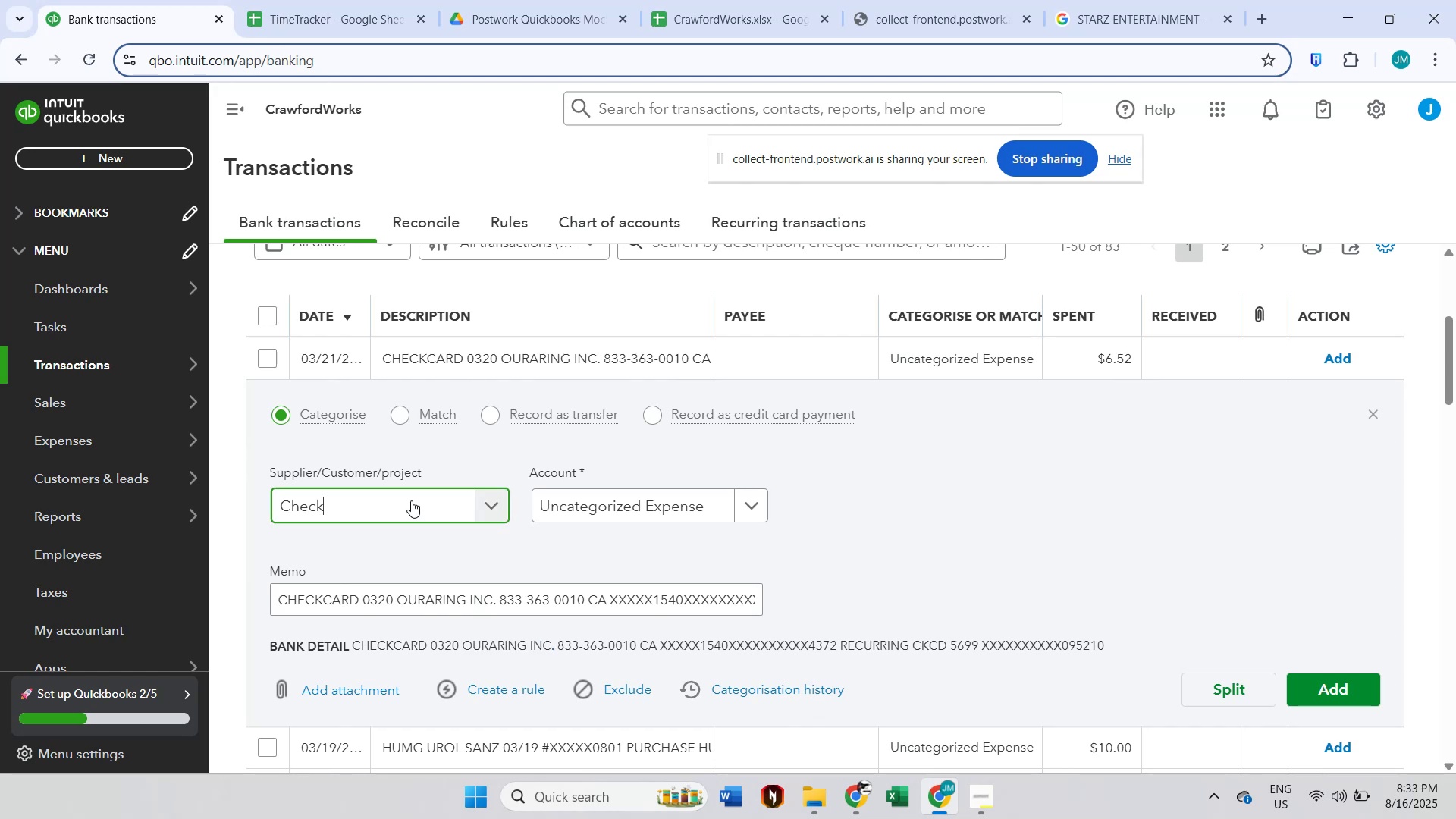 
key(Control+ControlLeft)
 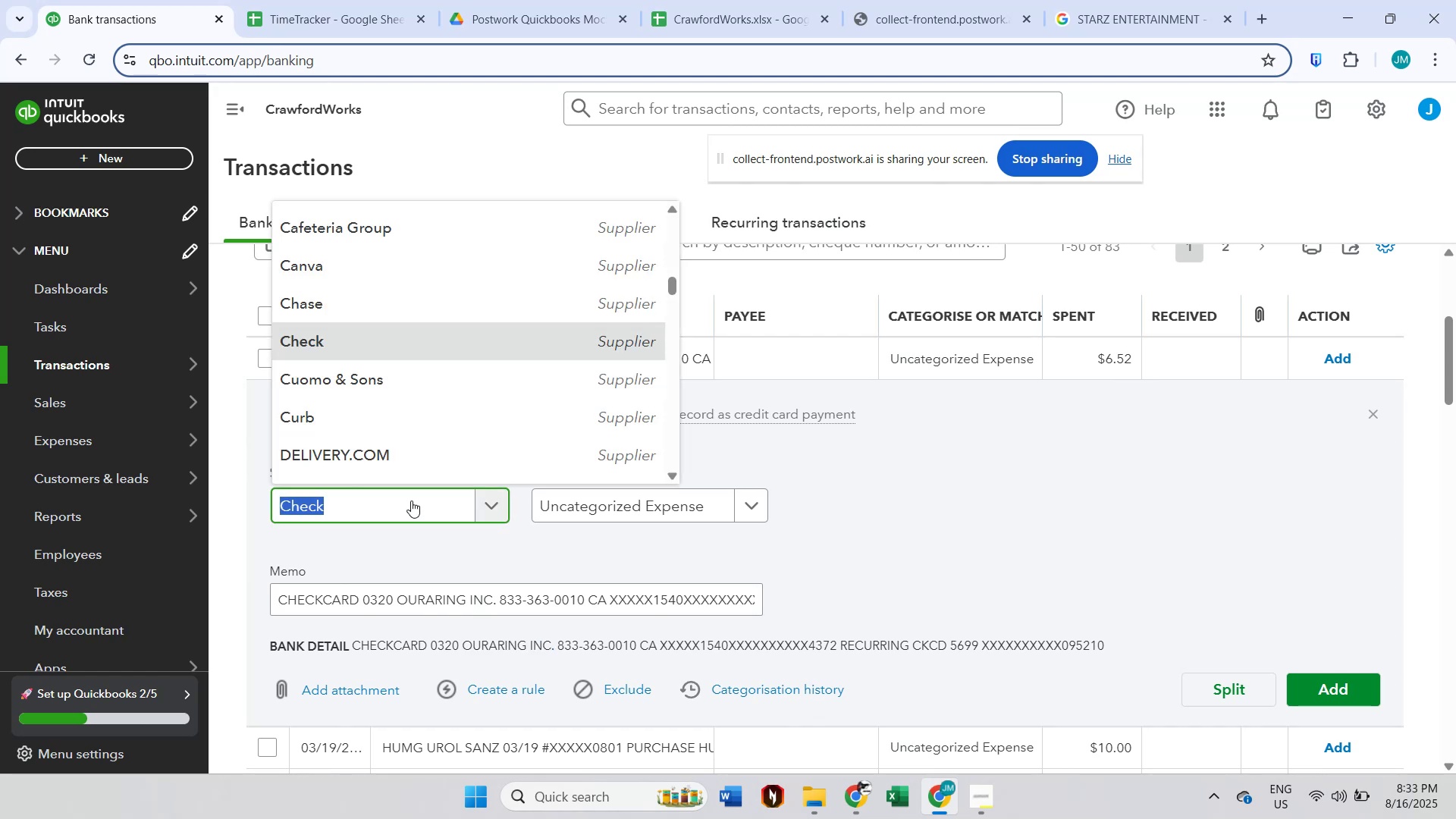 
key(Control+V)
 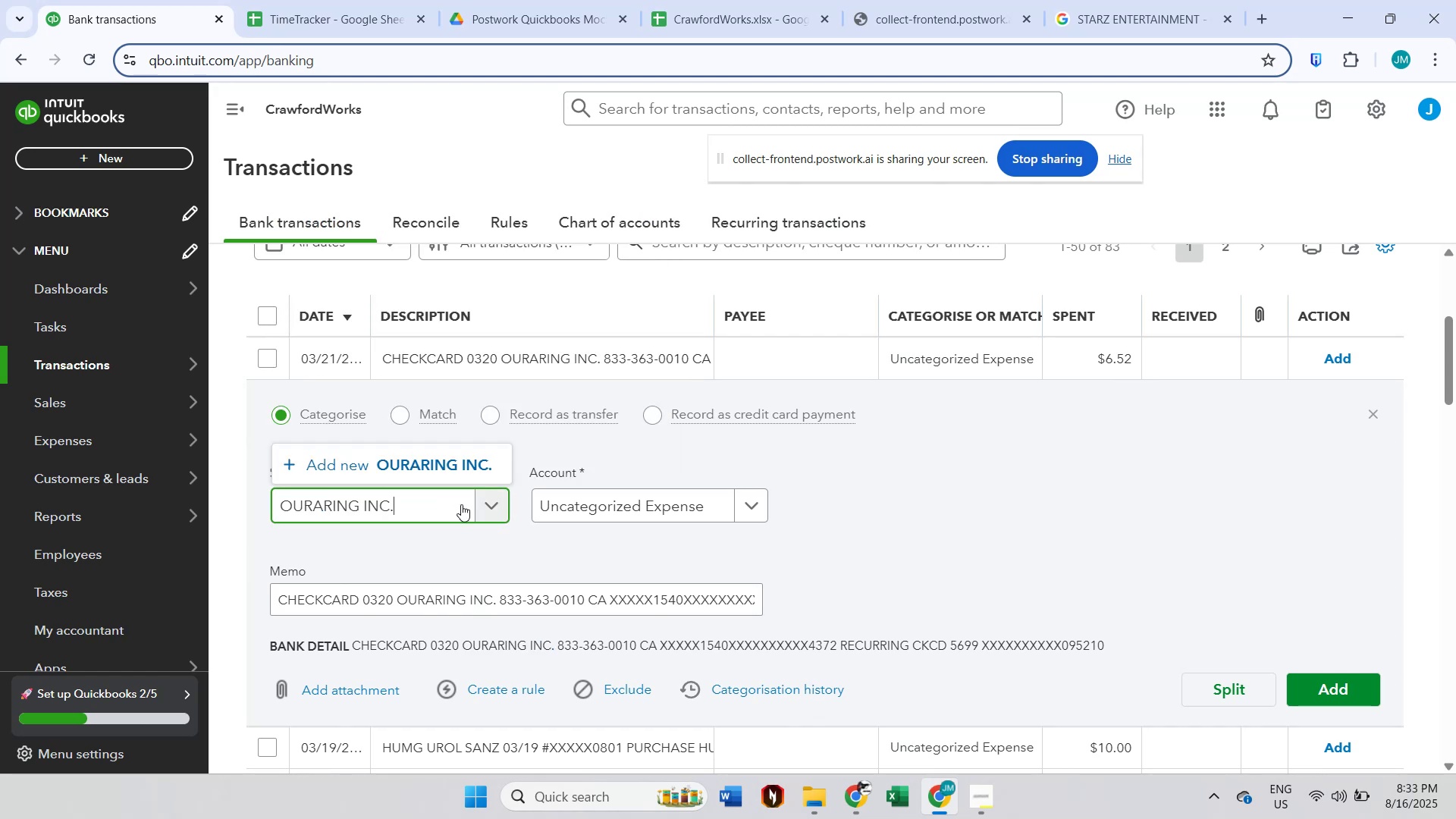 
left_click([464, 465])
 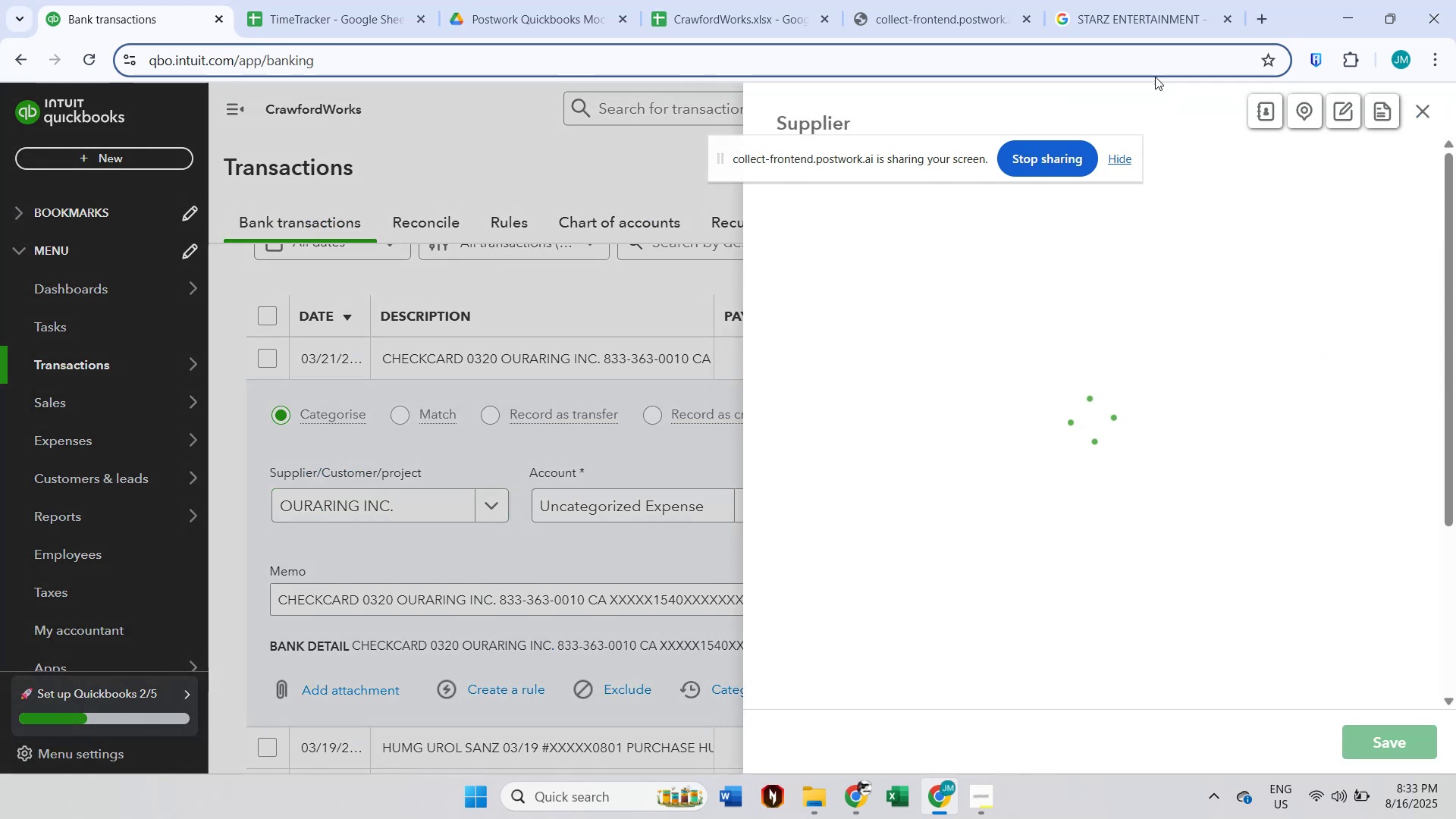 
left_click([1106, 15])
 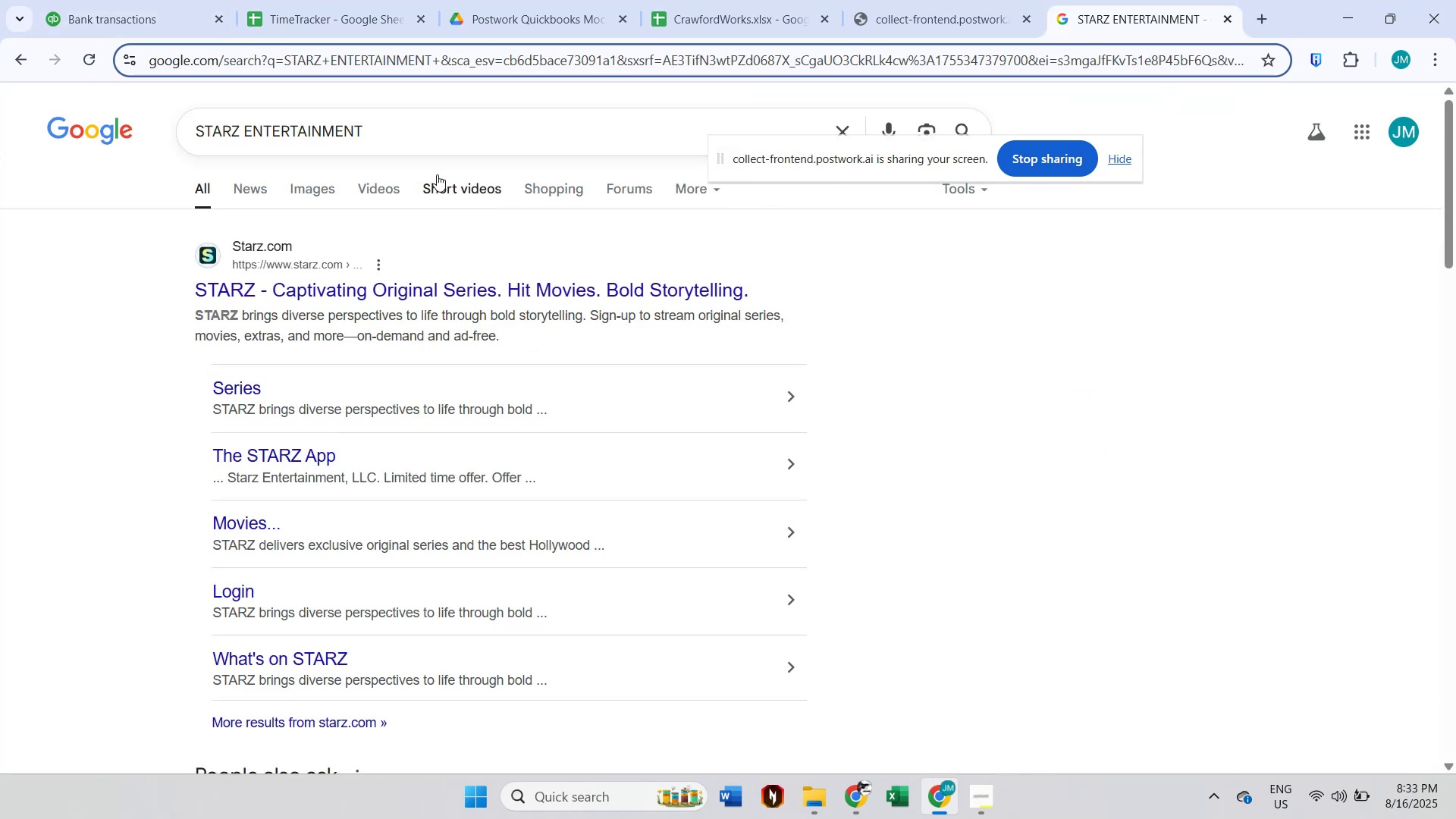 
left_click([381, 124])
 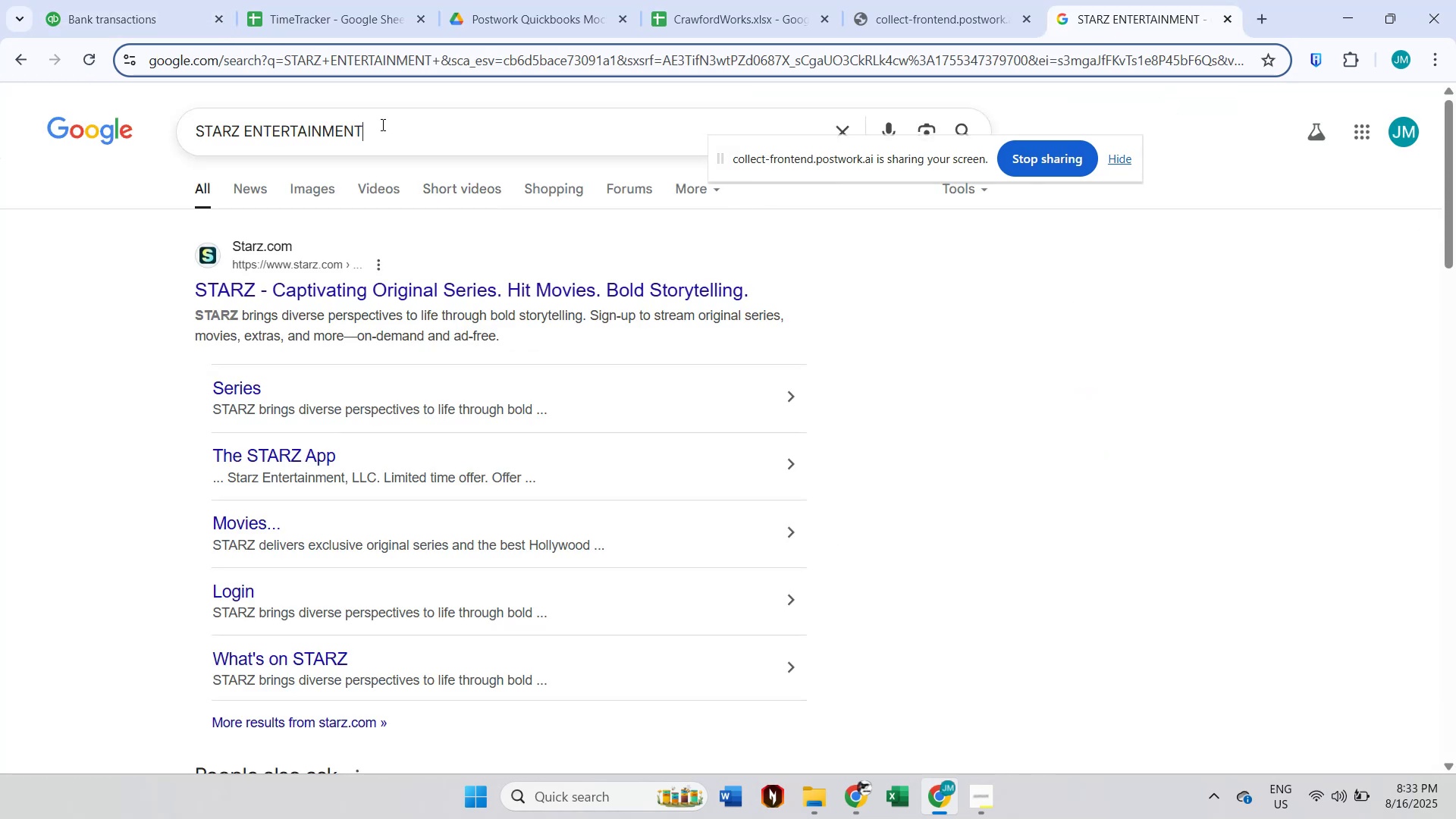 
key(Control+A)
 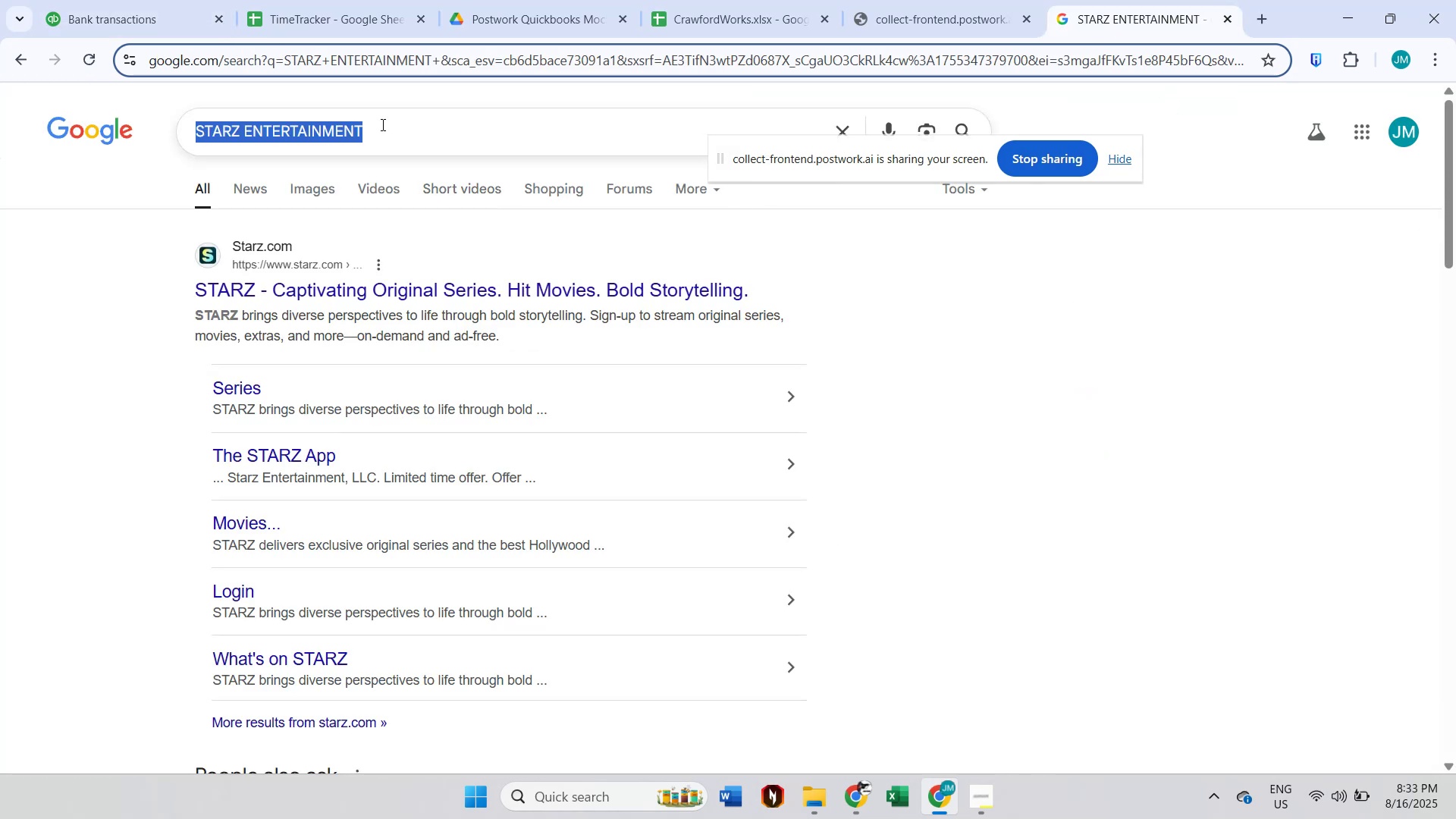 
key(Control+V)
 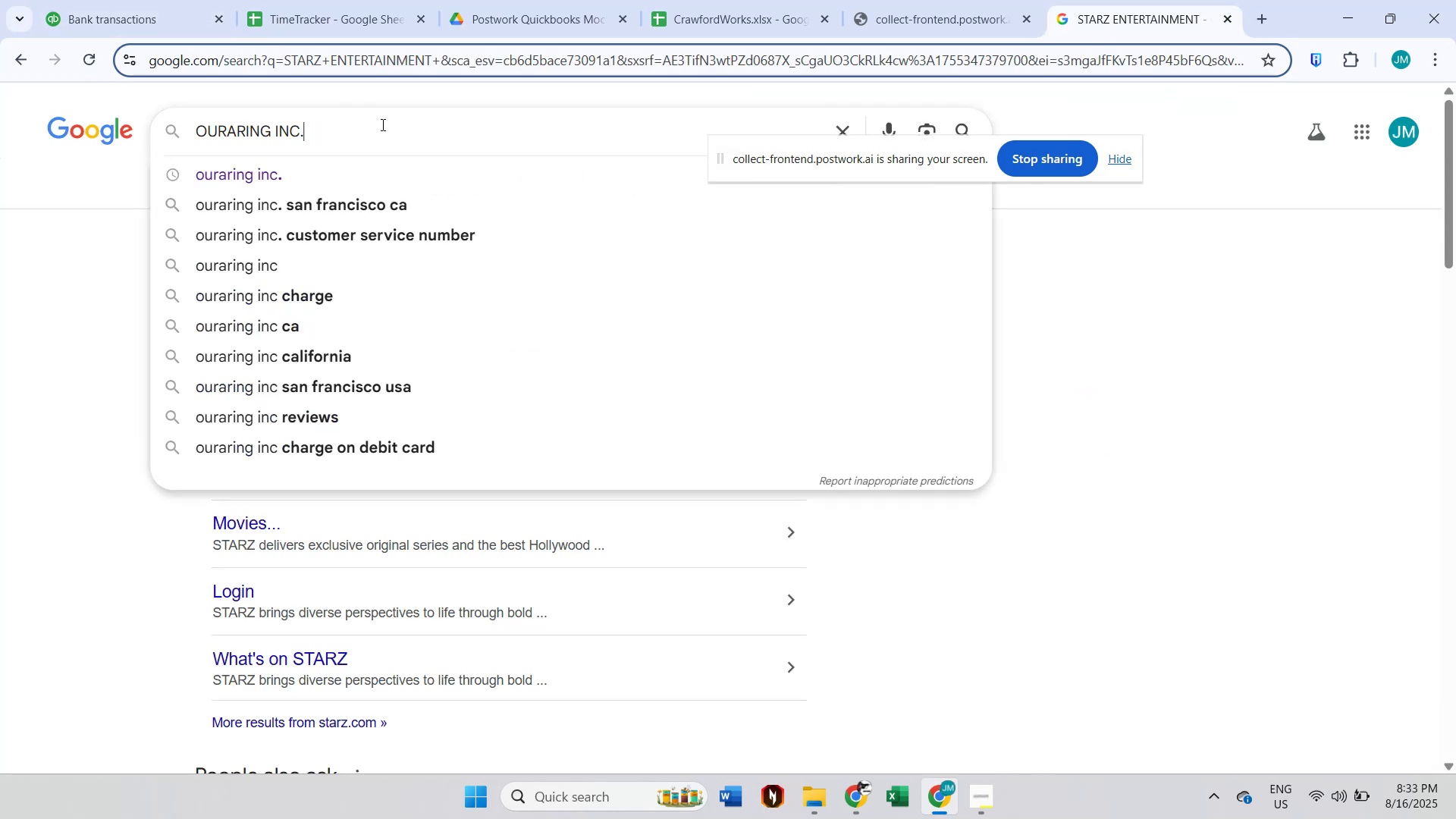 
key(Enter)
 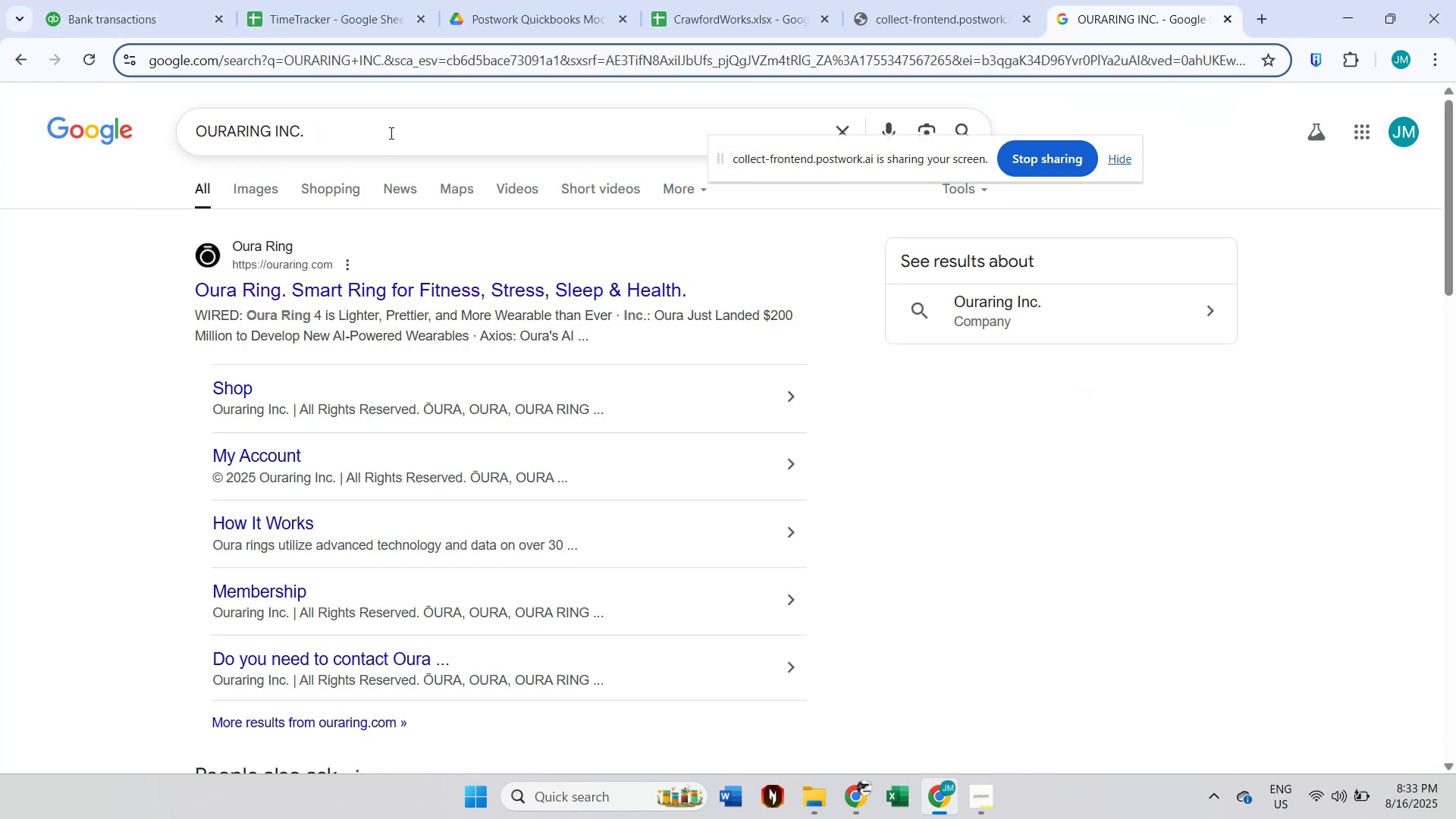 
wait(6.96)
 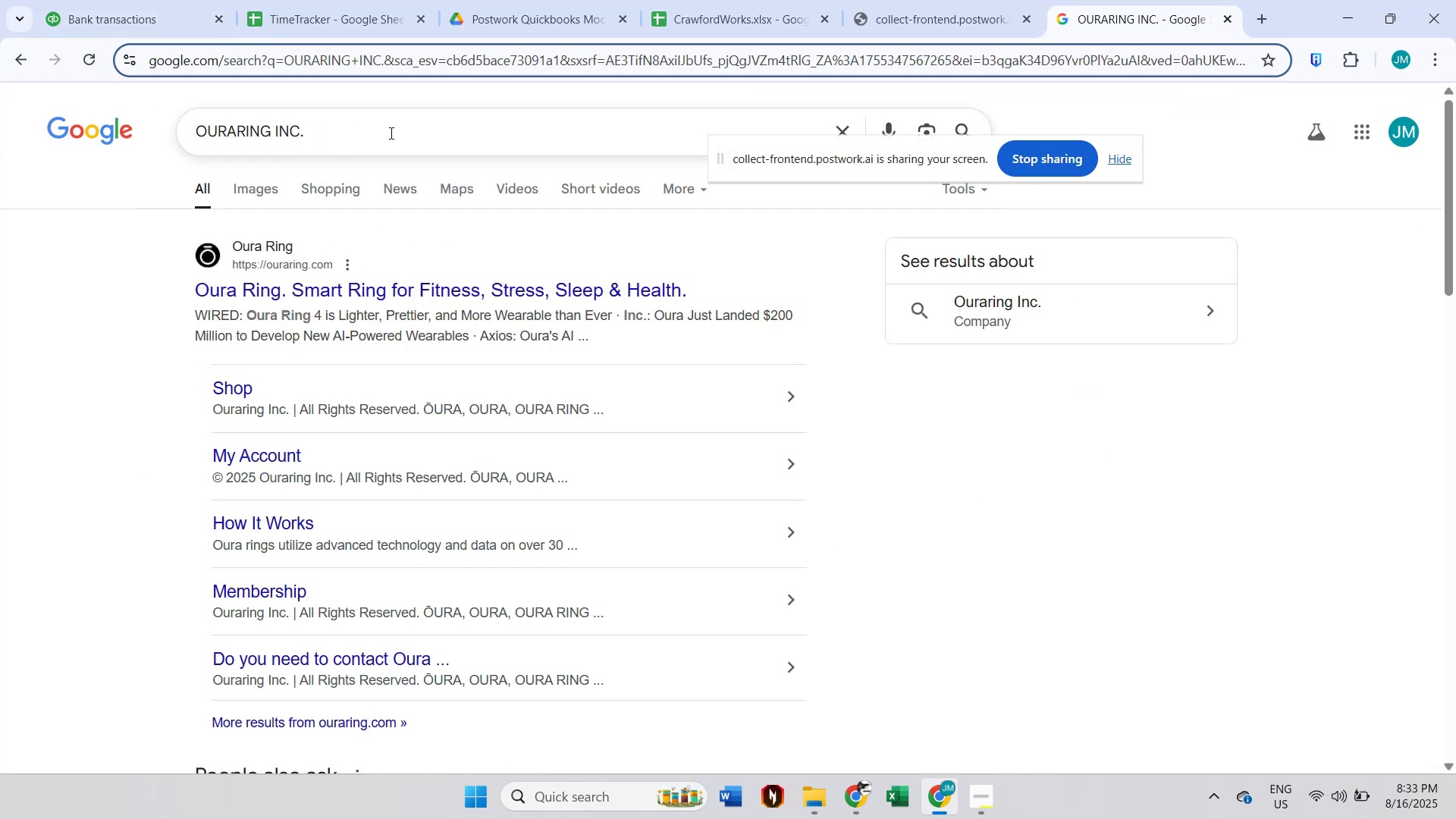 
left_click([112, 0])
 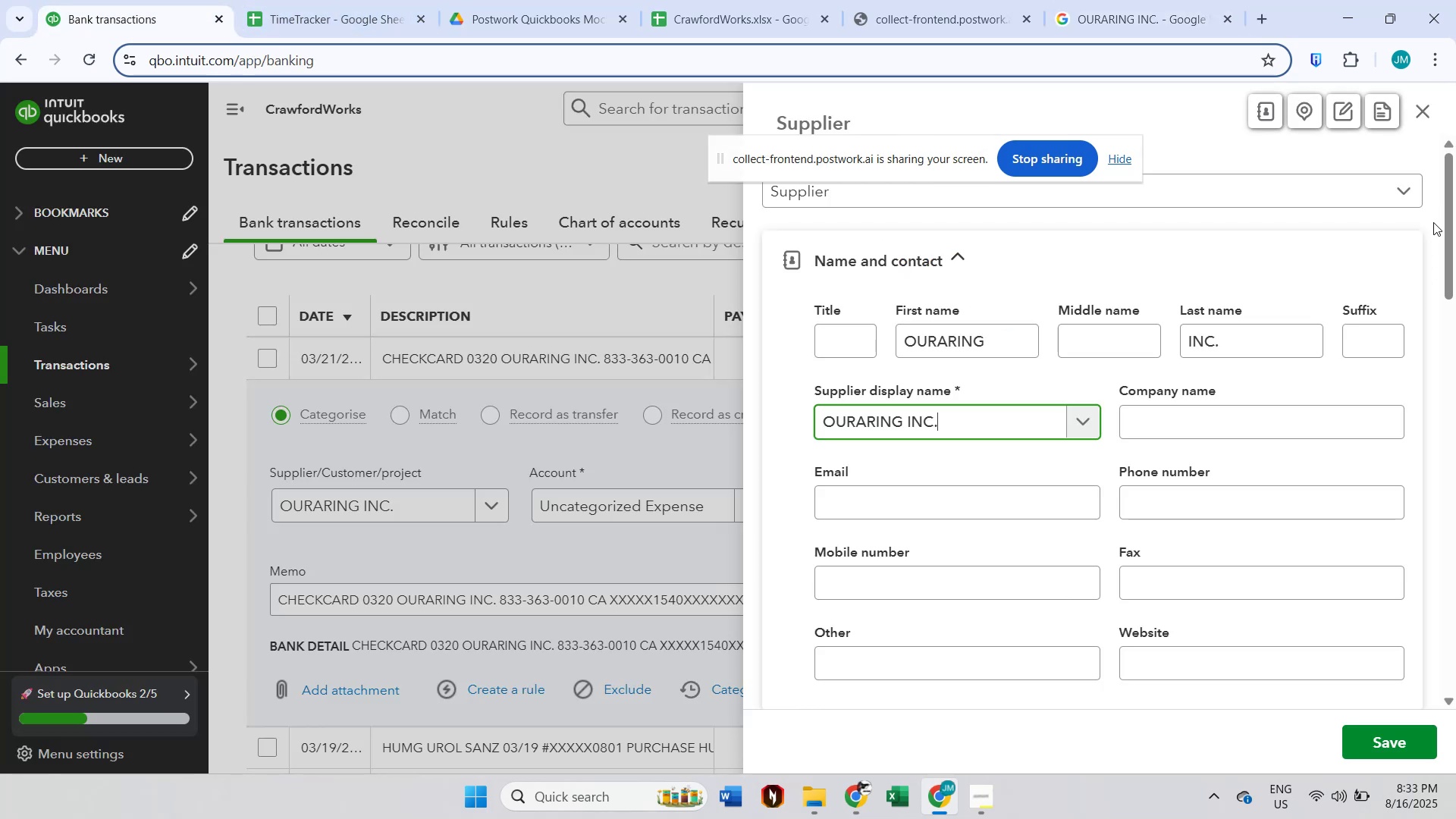 
left_click([1423, 119])
 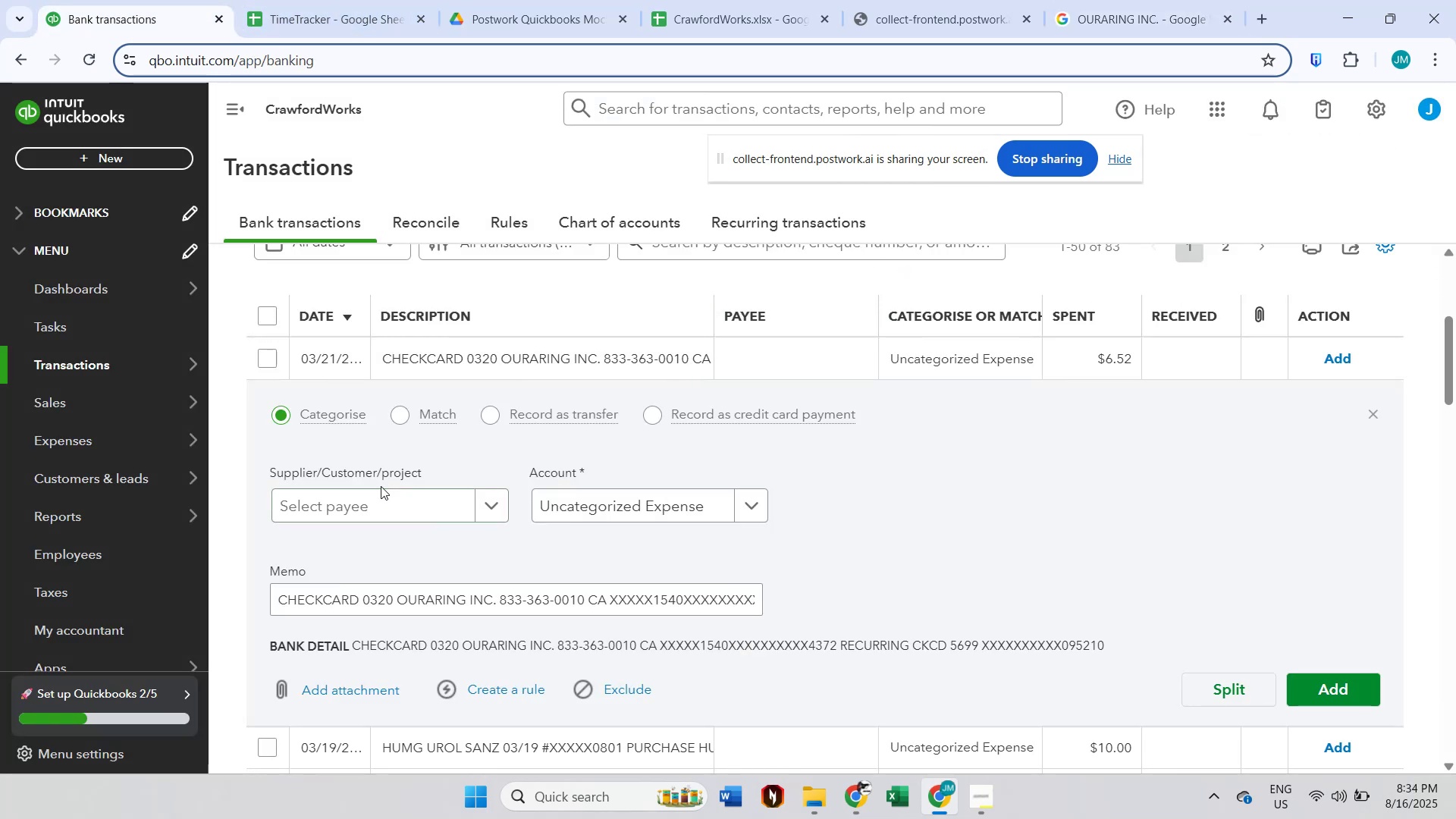 
double_click([366, 509])
 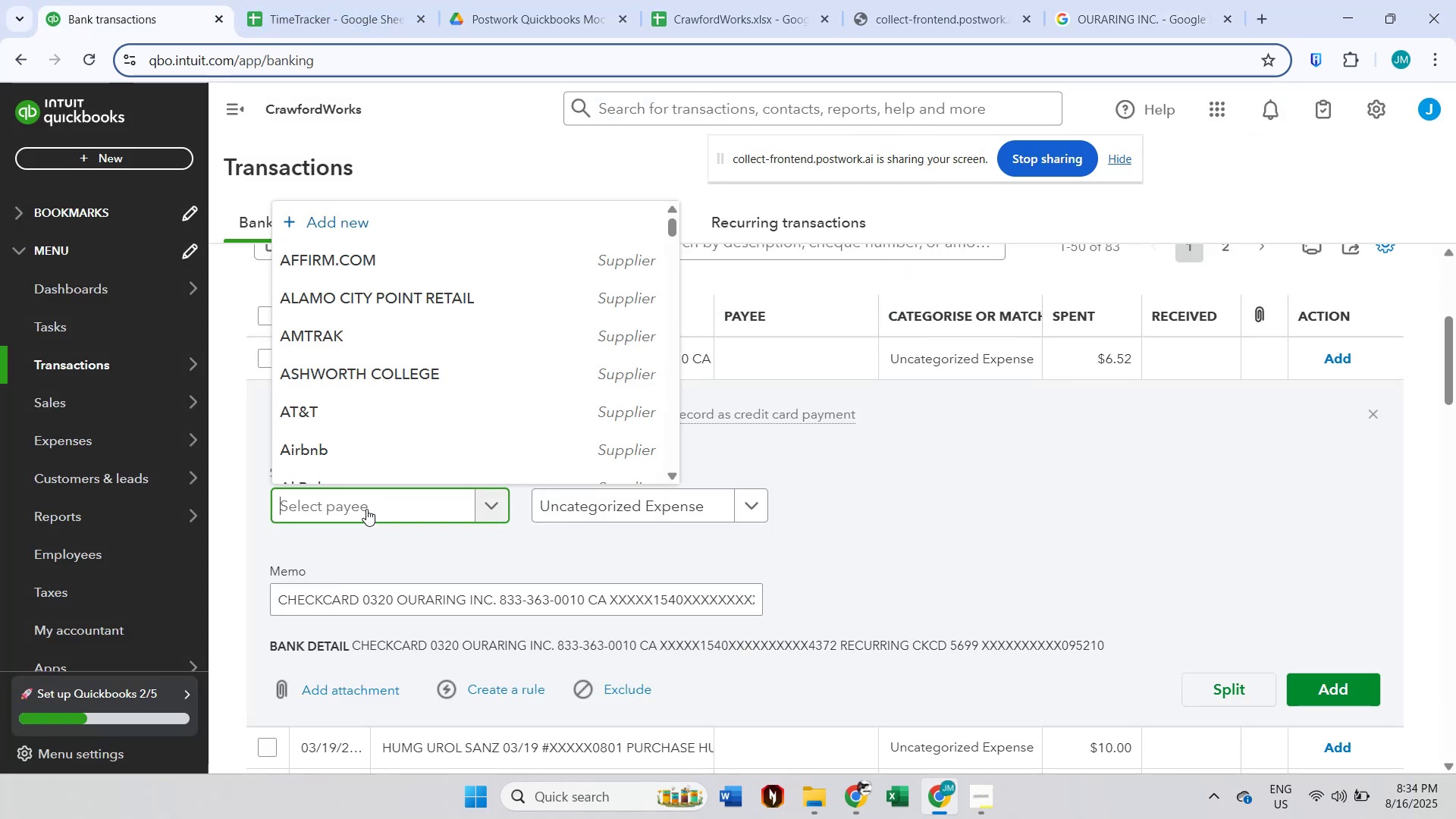 
type(our)
 